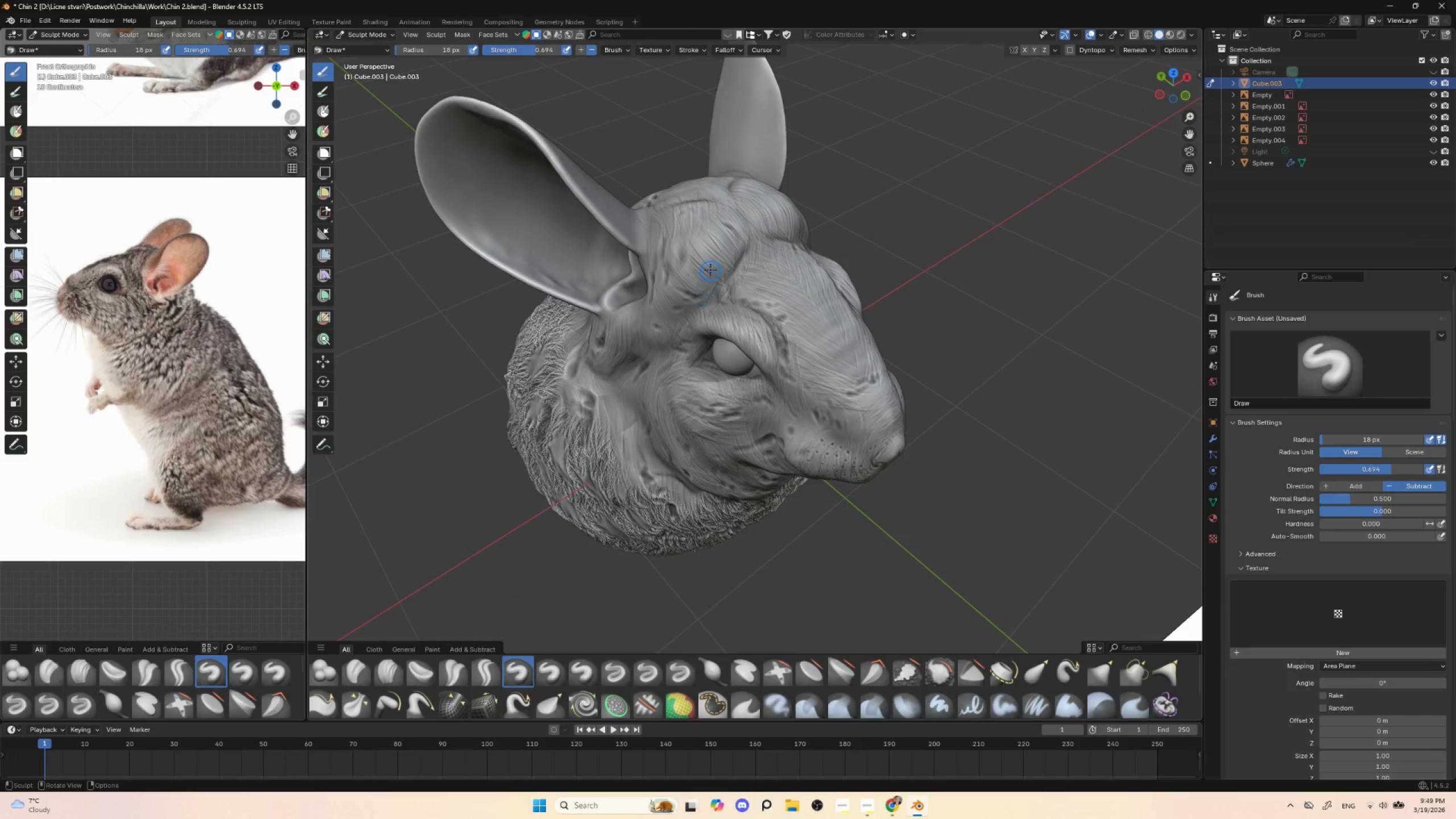 
left_click_drag(start_coordinate=[712, 270], to_coordinate=[727, 272])
 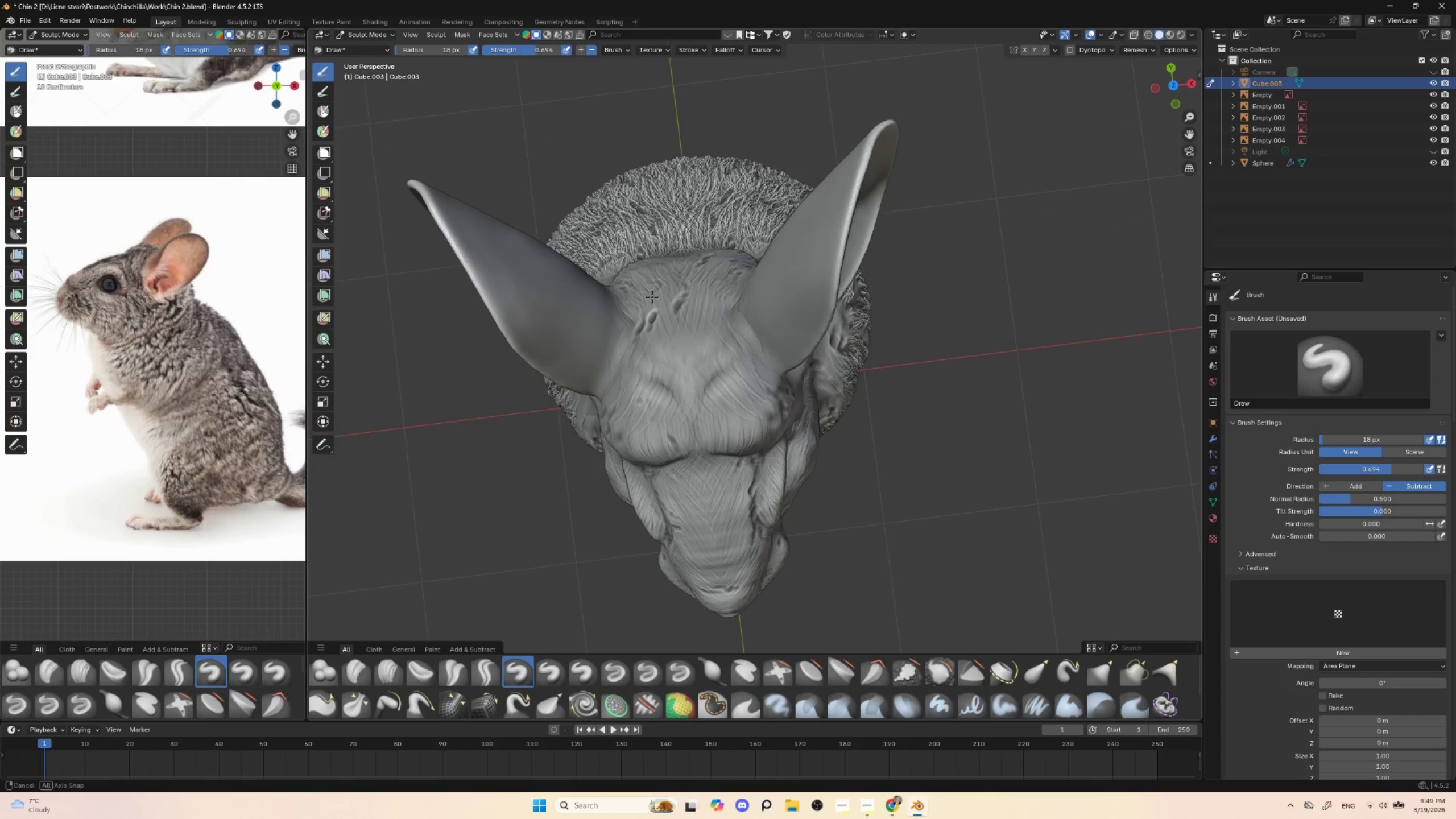 
left_click_drag(start_coordinate=[628, 361], to_coordinate=[623, 353])
 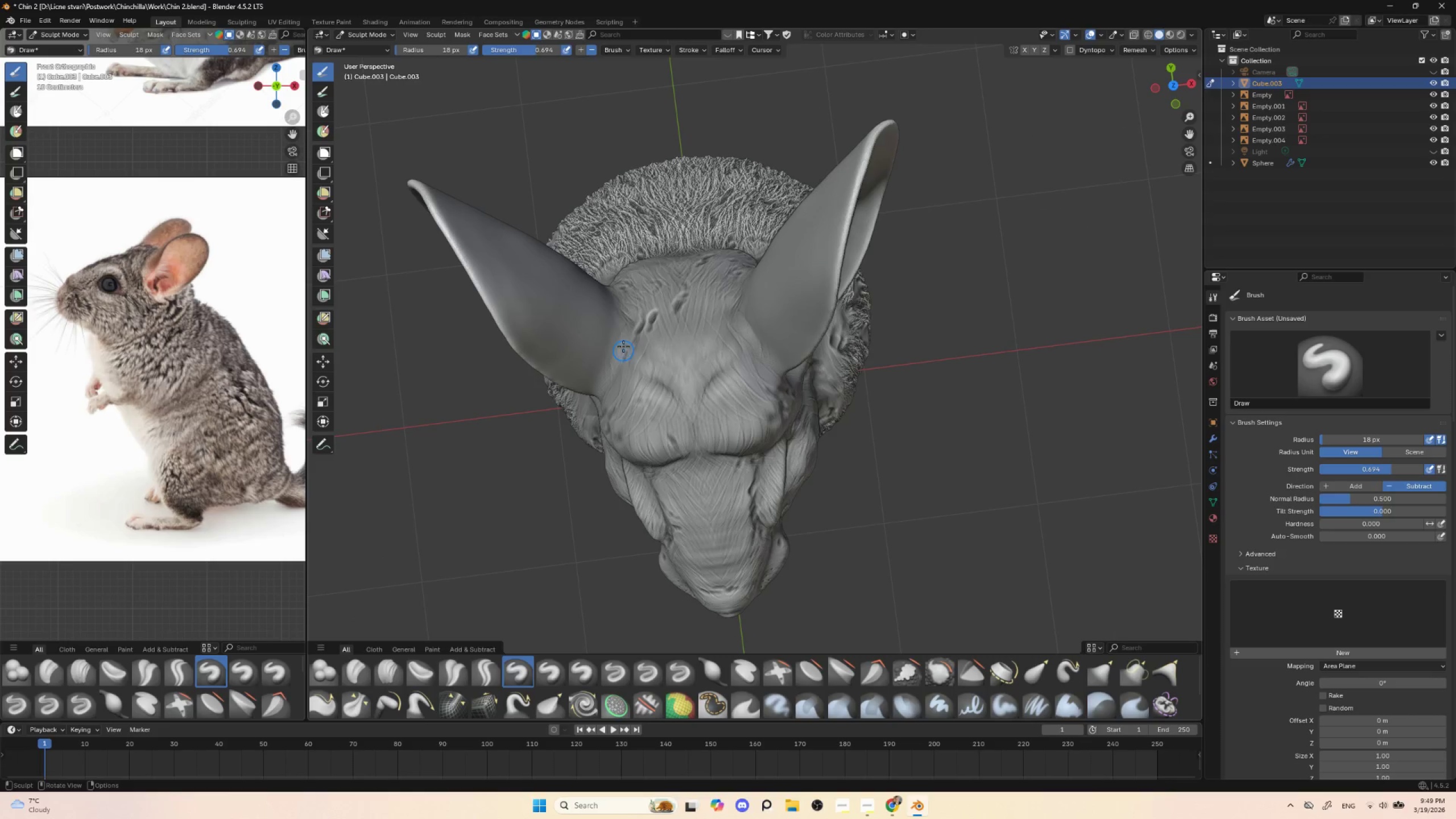 
left_click_drag(start_coordinate=[623, 348], to_coordinate=[623, 356])
 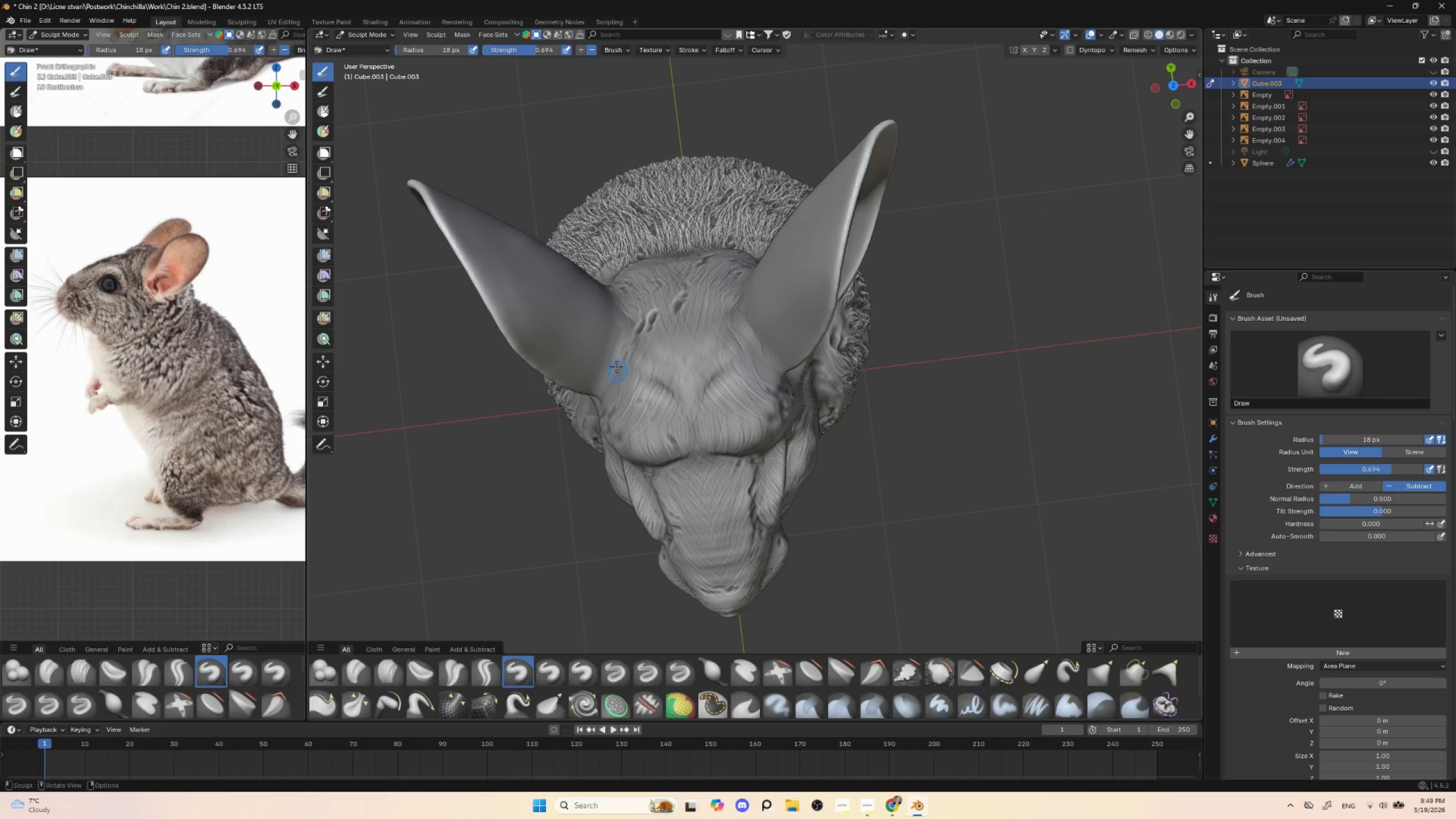 
left_click_drag(start_coordinate=[616, 359], to_coordinate=[616, 377])
 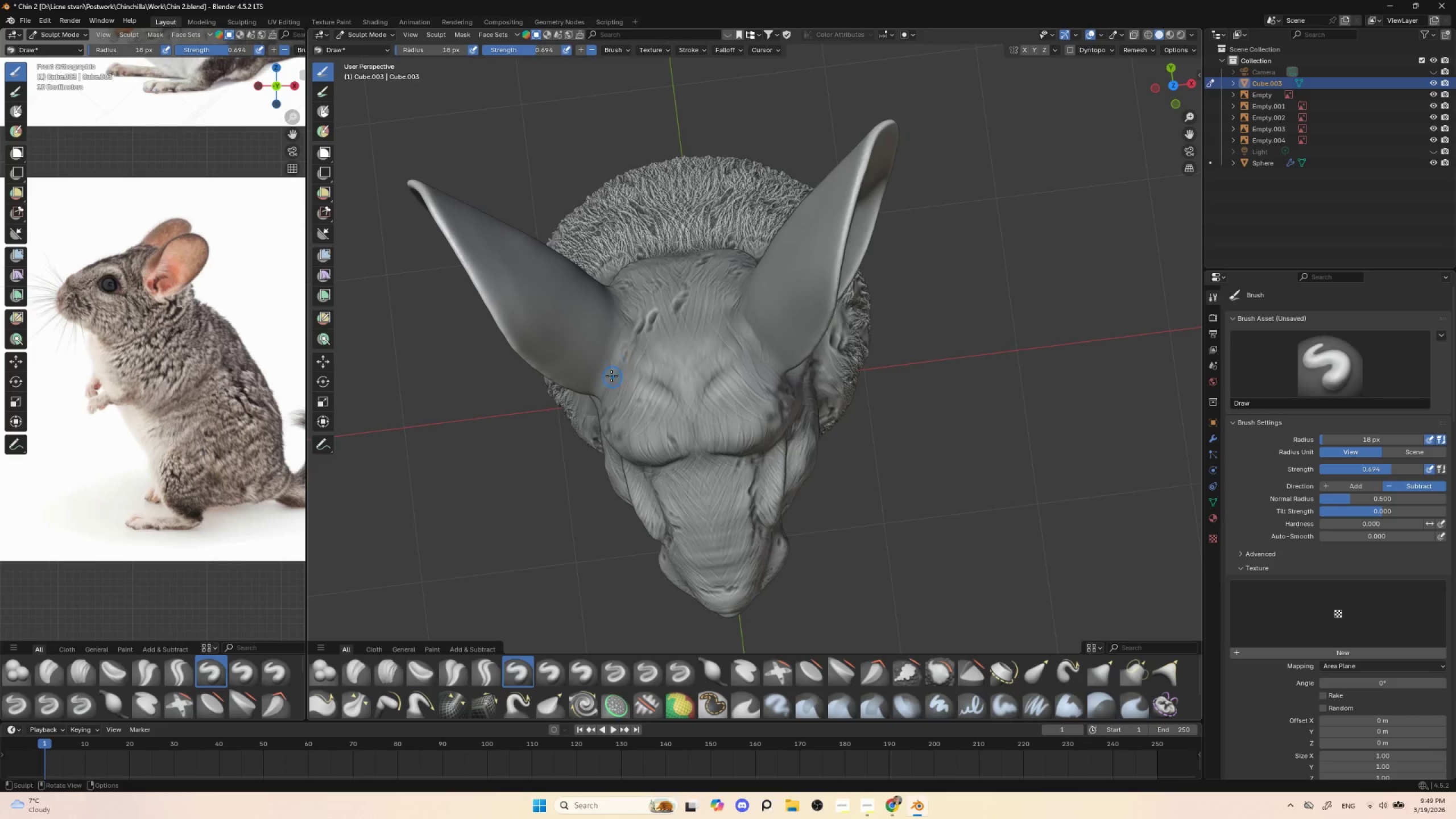 
left_click_drag(start_coordinate=[613, 374], to_coordinate=[610, 388])
 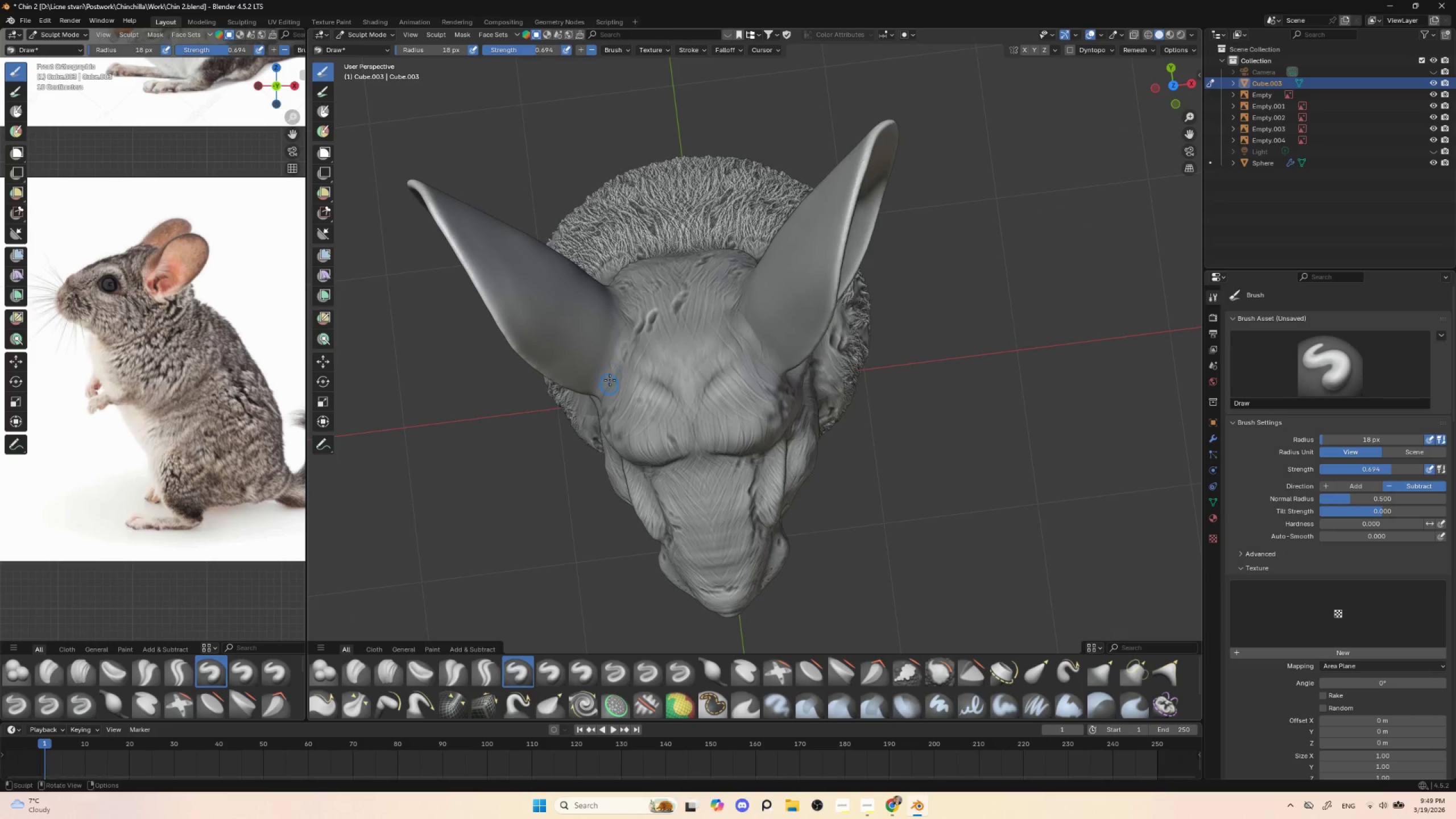 
left_click_drag(start_coordinate=[610, 379], to_coordinate=[610, 388])
 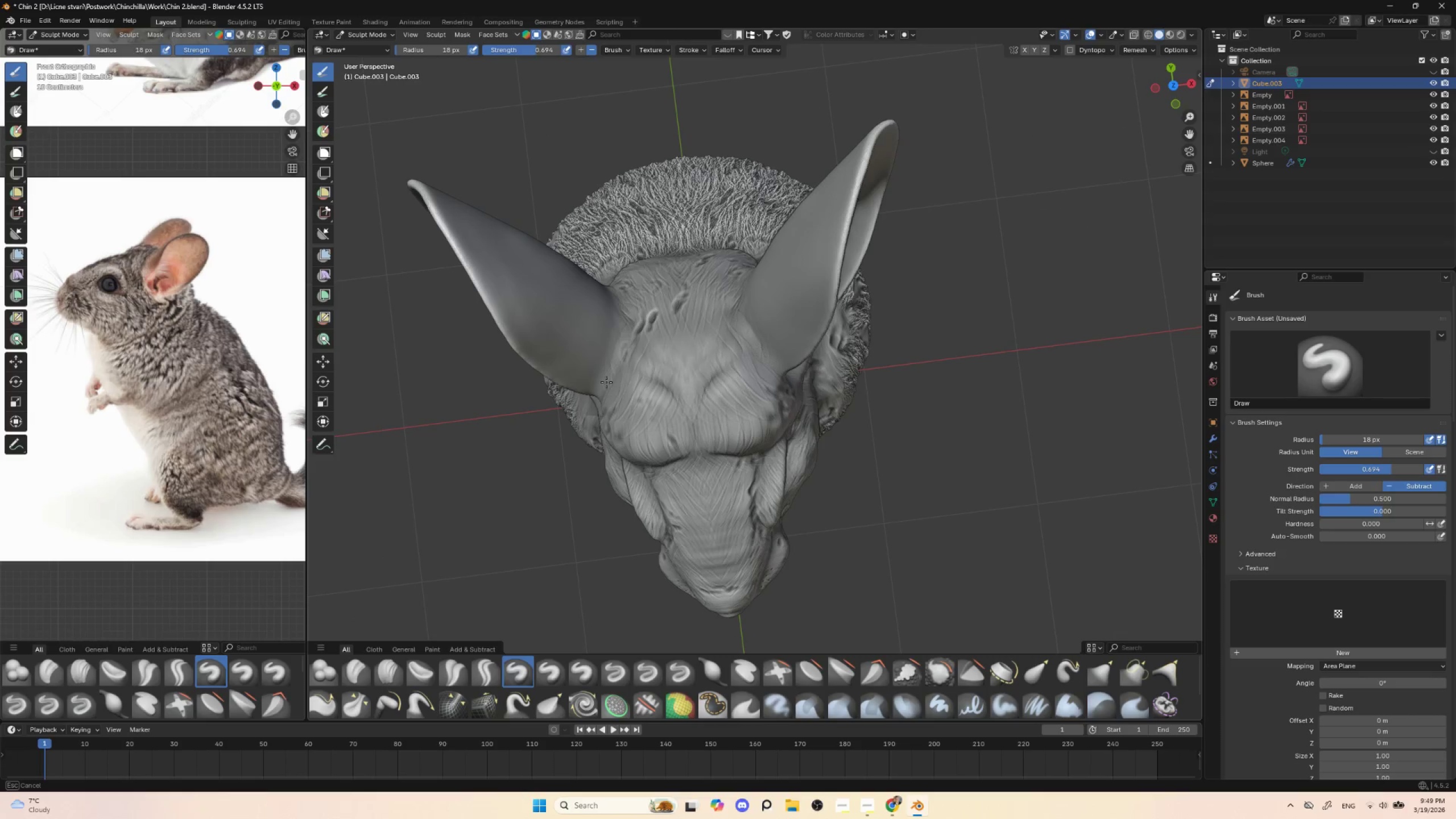 
left_click_drag(start_coordinate=[607, 378], to_coordinate=[609, 392])
 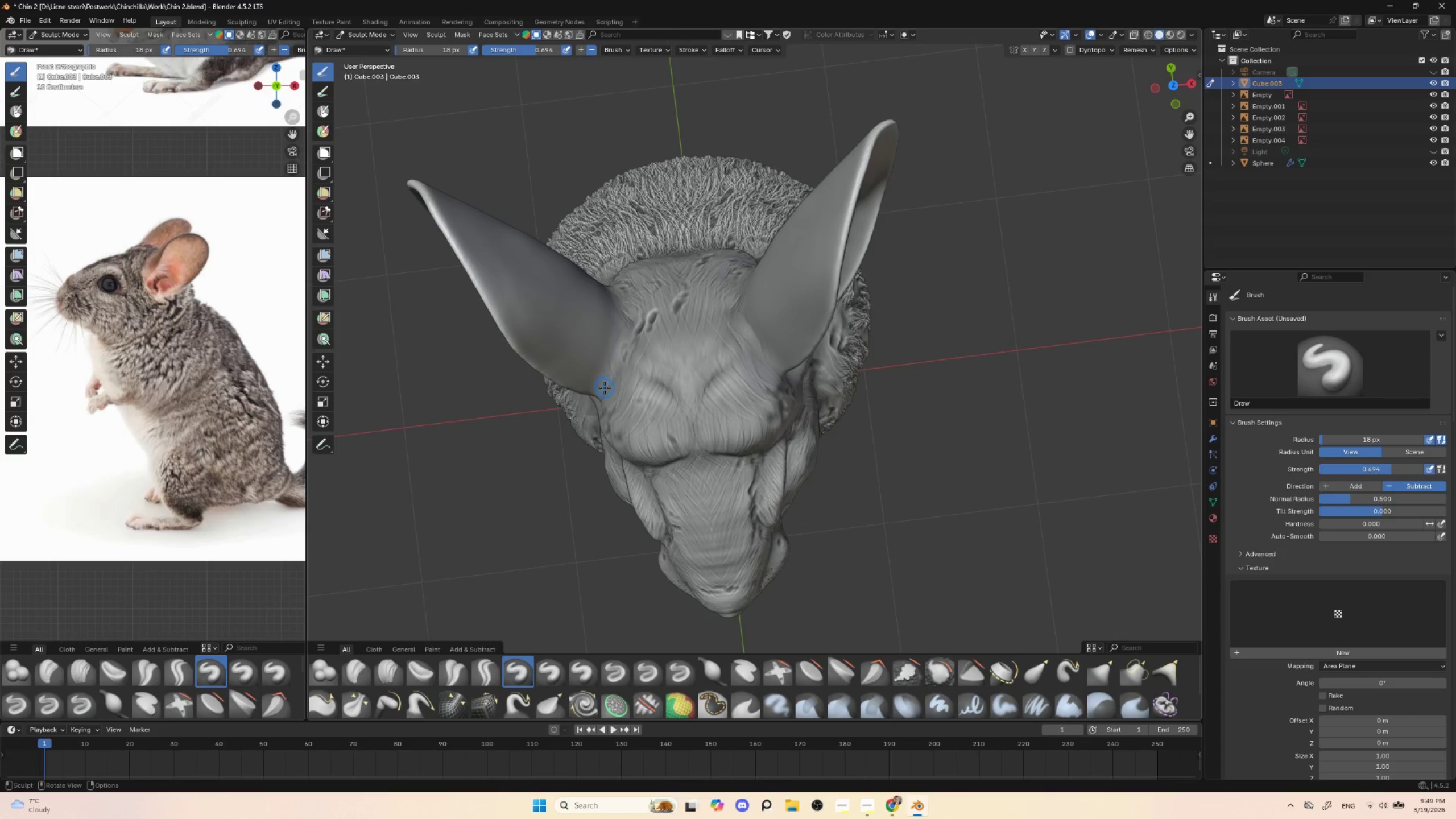 
left_click_drag(start_coordinate=[602, 383], to_coordinate=[624, 334])
 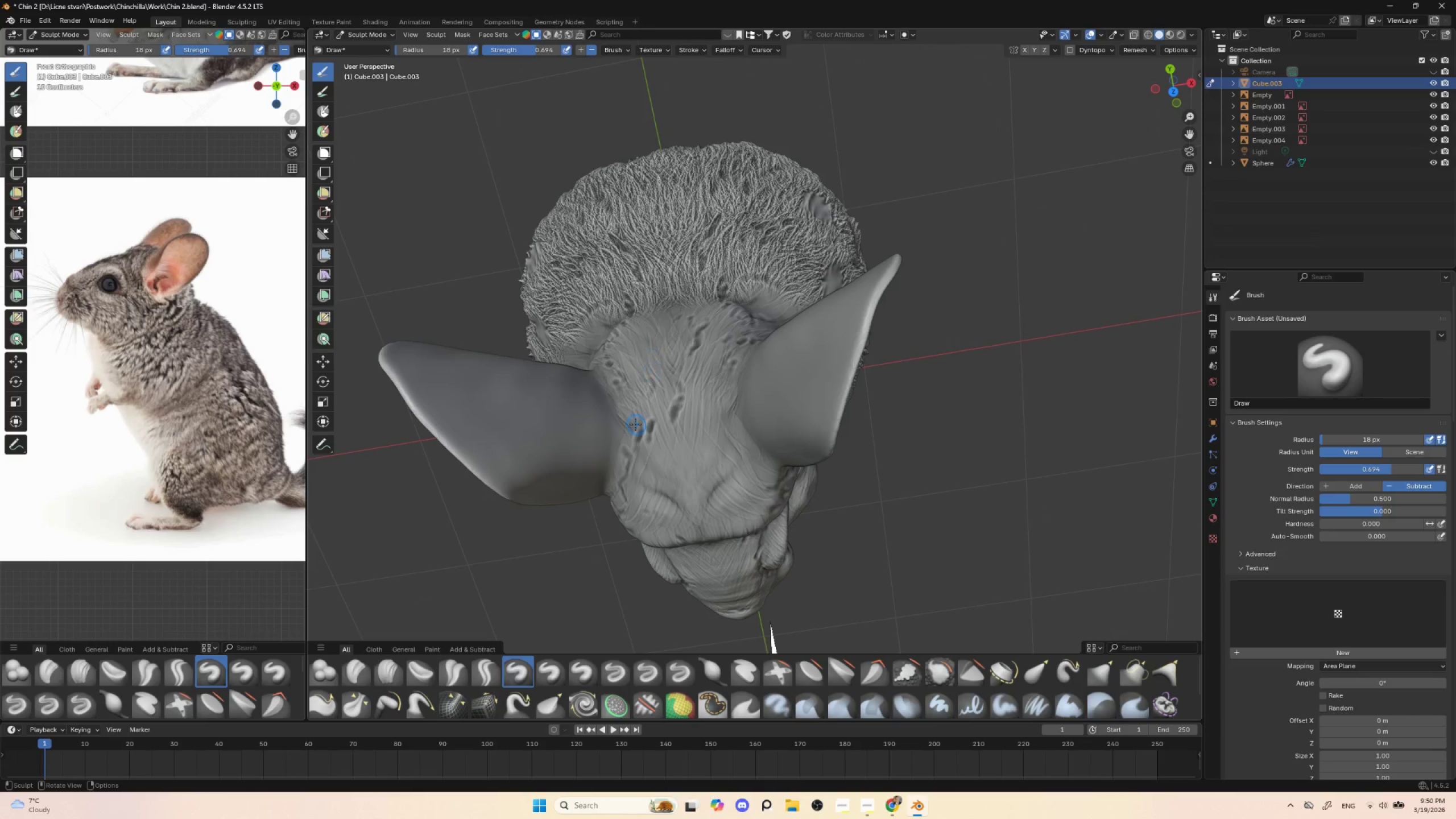 
left_click_drag(start_coordinate=[629, 420], to_coordinate=[632, 422])
 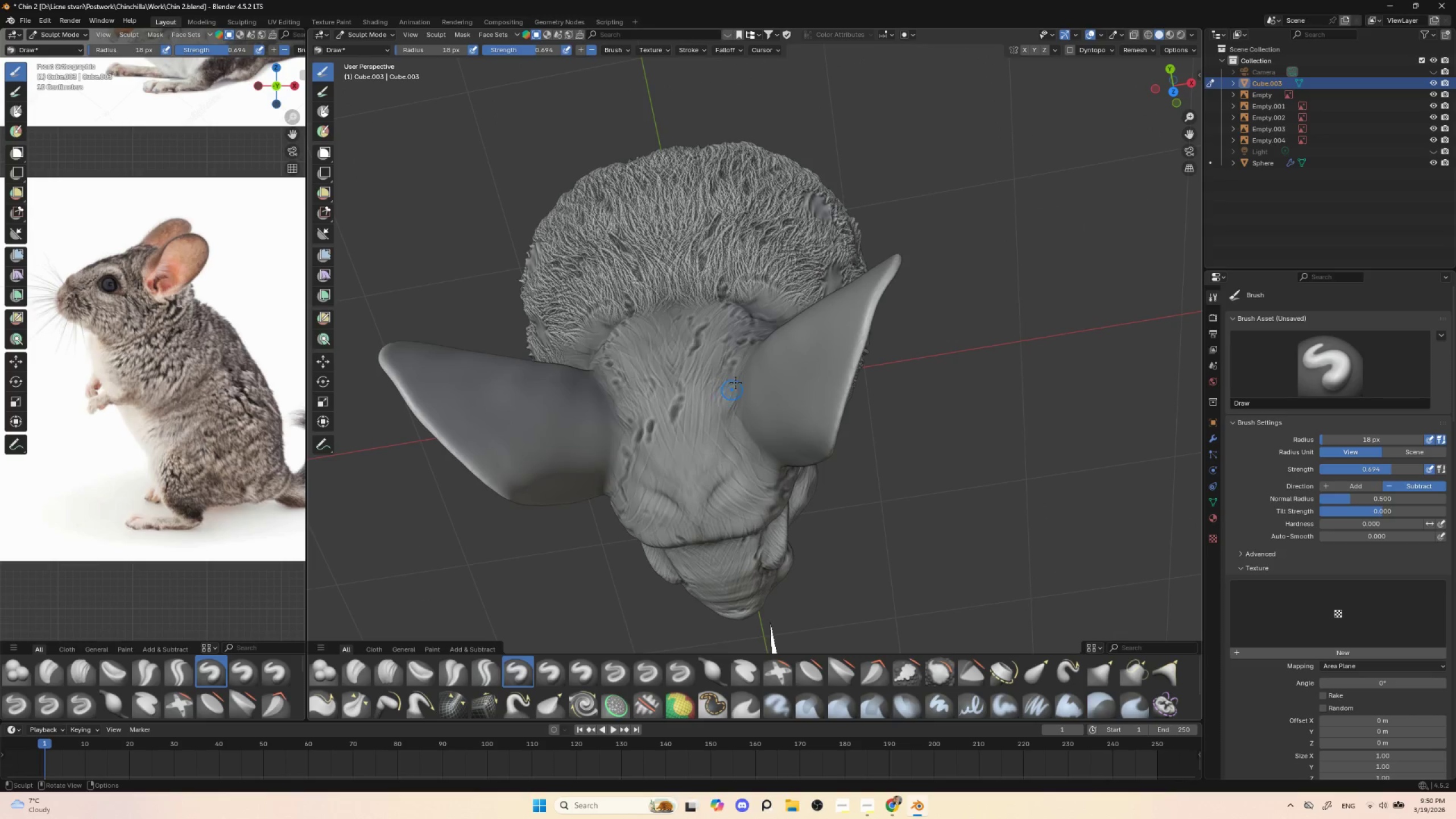 
left_click_drag(start_coordinate=[730, 383], to_coordinate=[729, 411])
 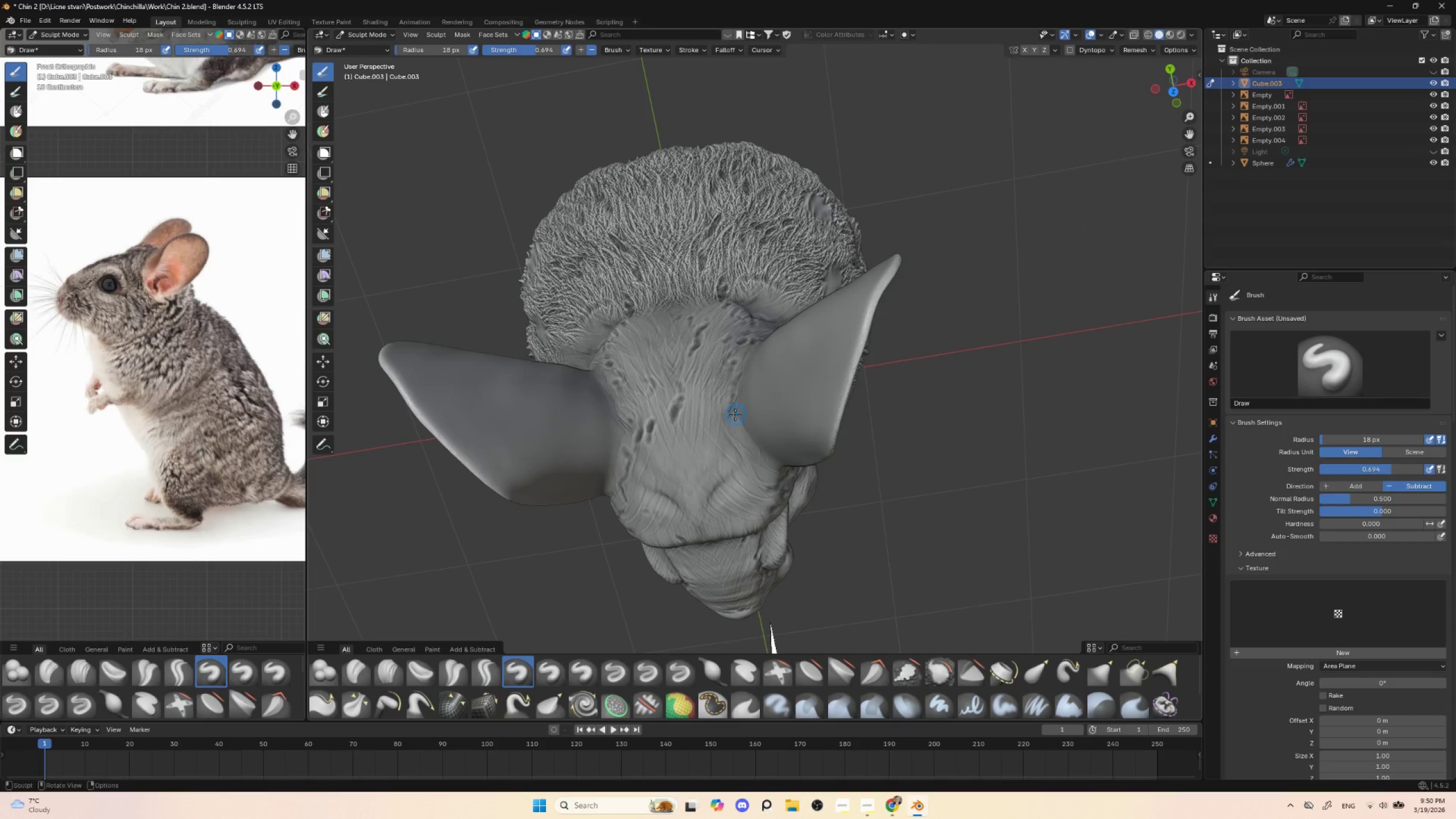 
left_click_drag(start_coordinate=[735, 415], to_coordinate=[728, 424])
 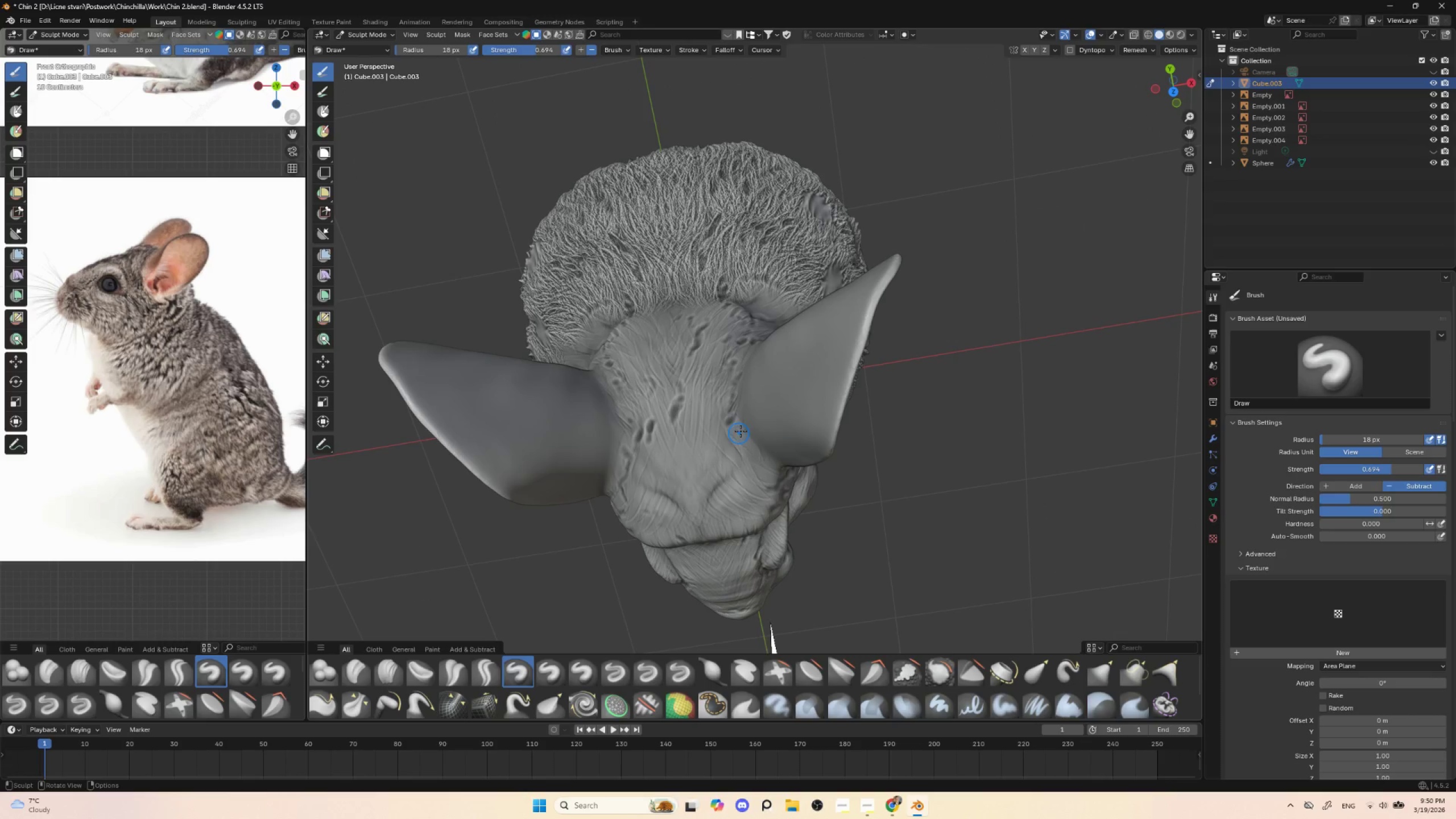 
left_click_drag(start_coordinate=[742, 432], to_coordinate=[757, 451])
 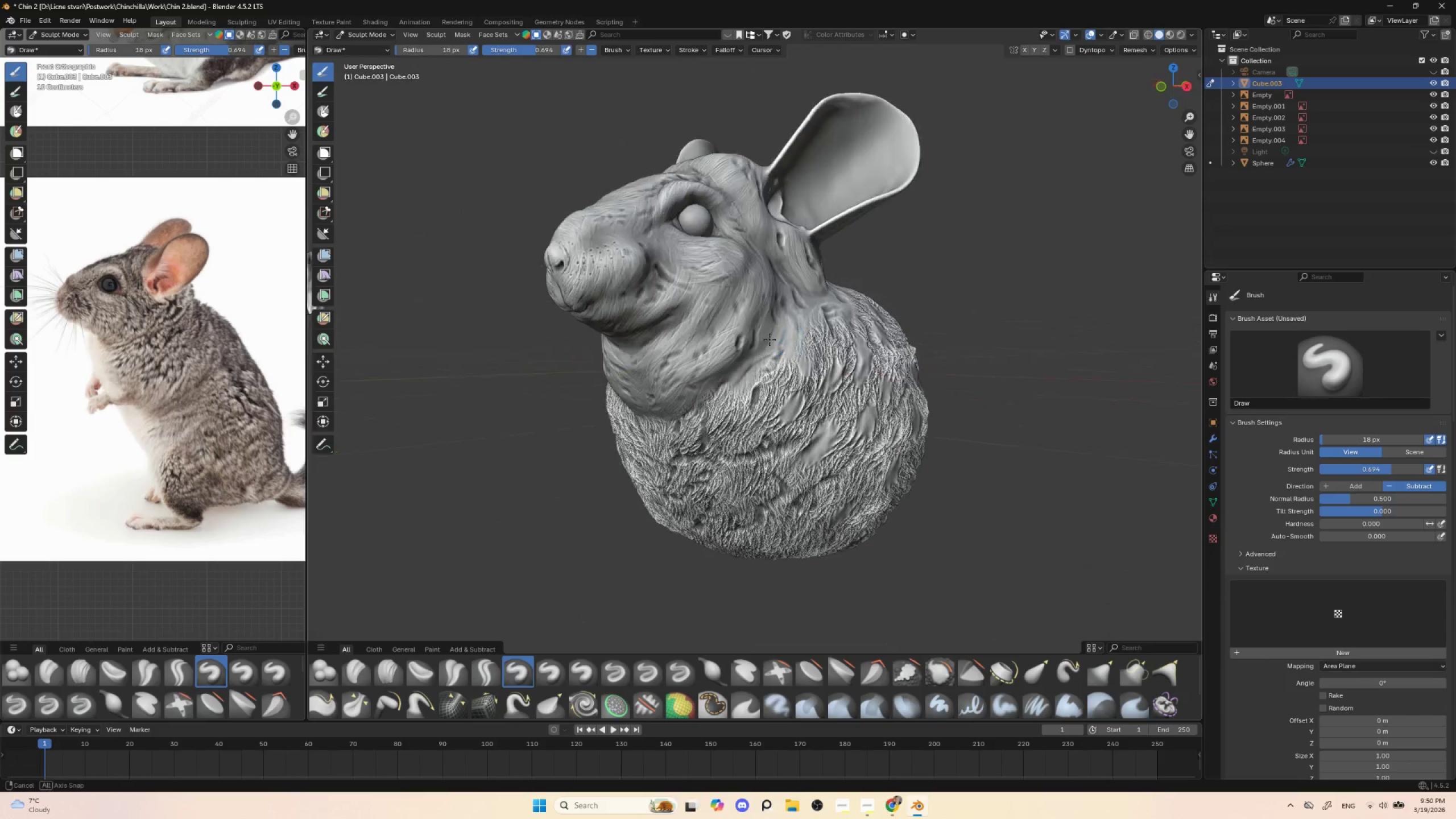 
left_click([739, 324])
 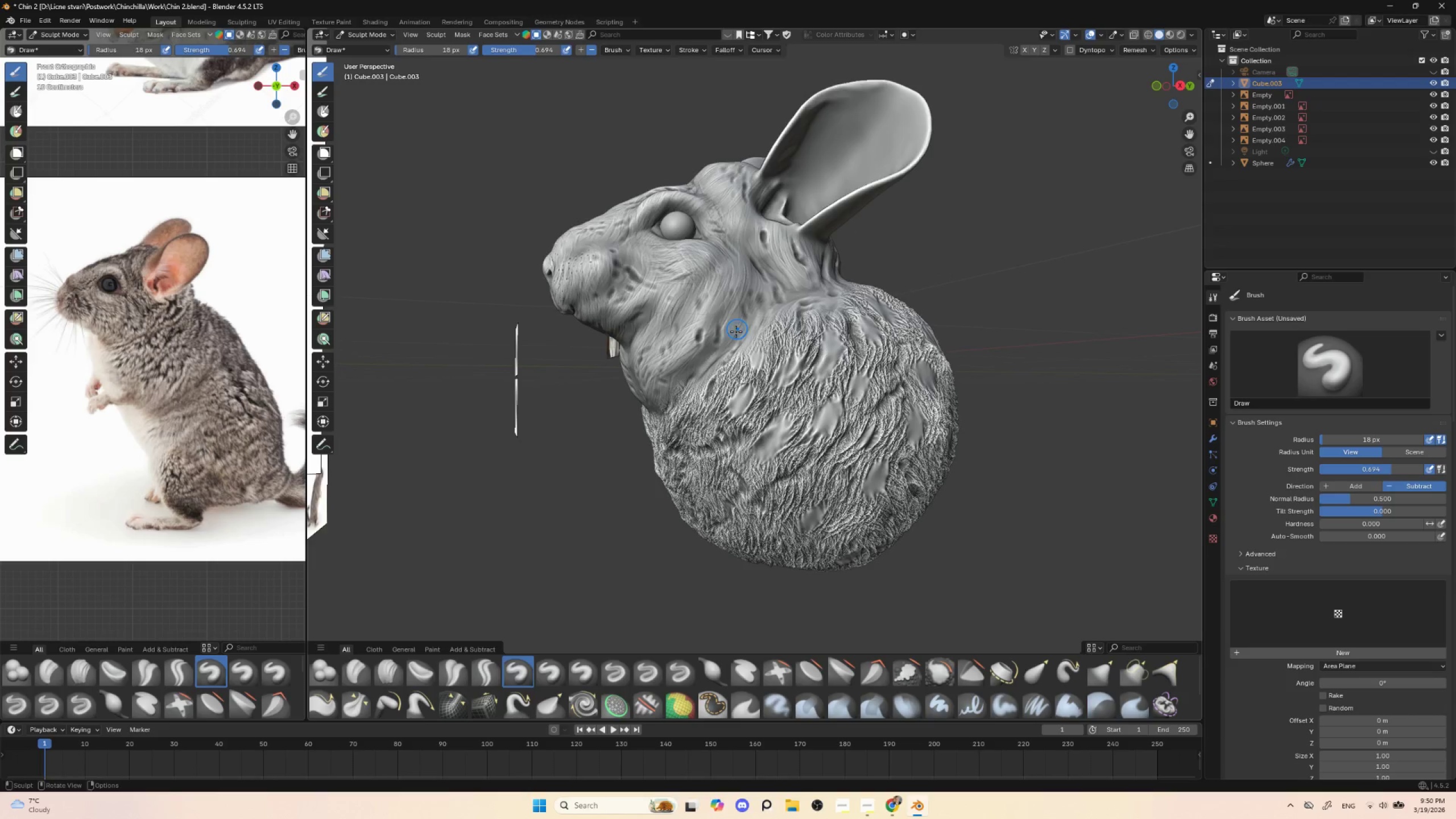 
left_click_drag(start_coordinate=[735, 337], to_coordinate=[752, 328])
 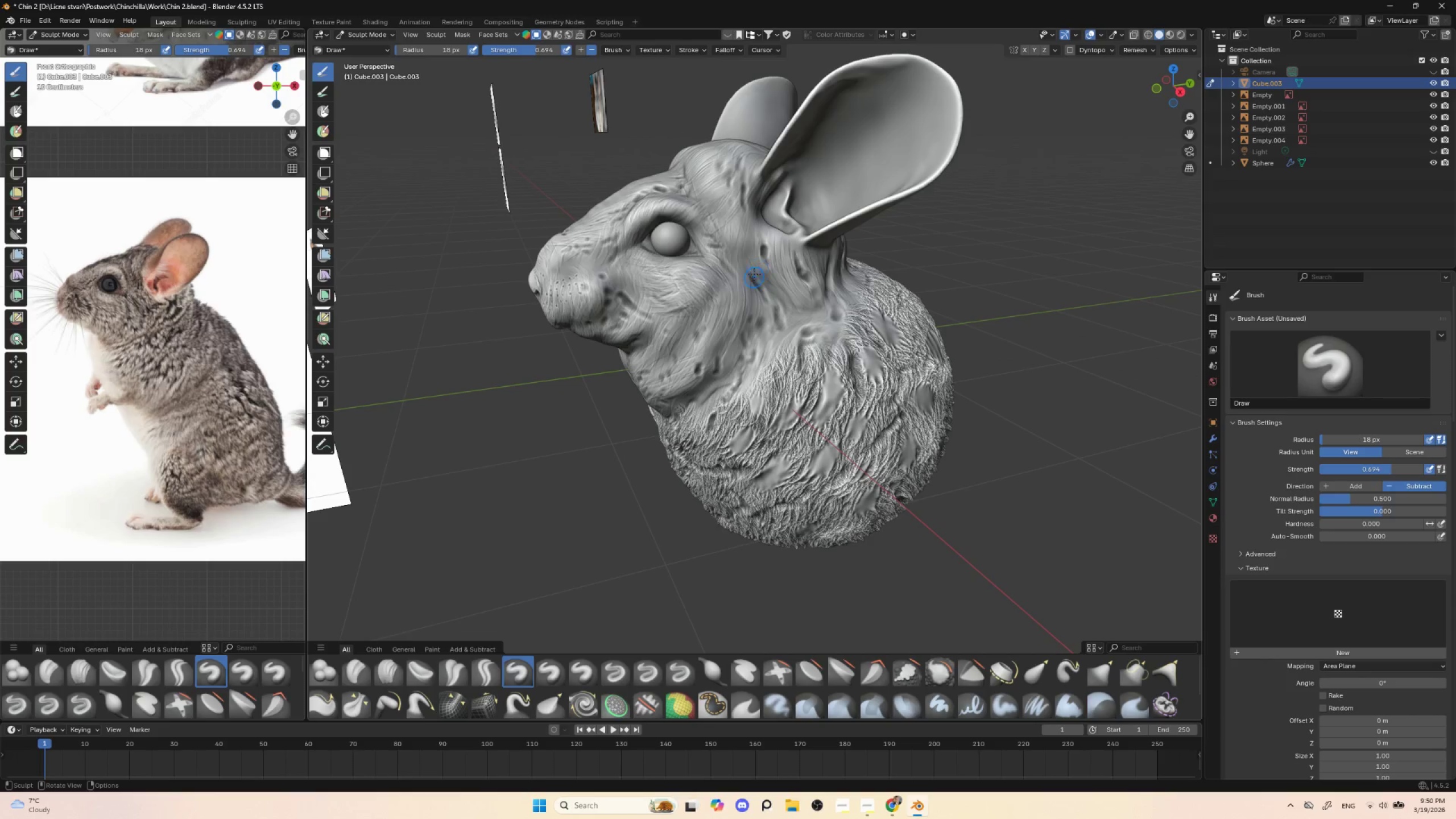 
left_click_drag(start_coordinate=[748, 266], to_coordinate=[766, 314])
 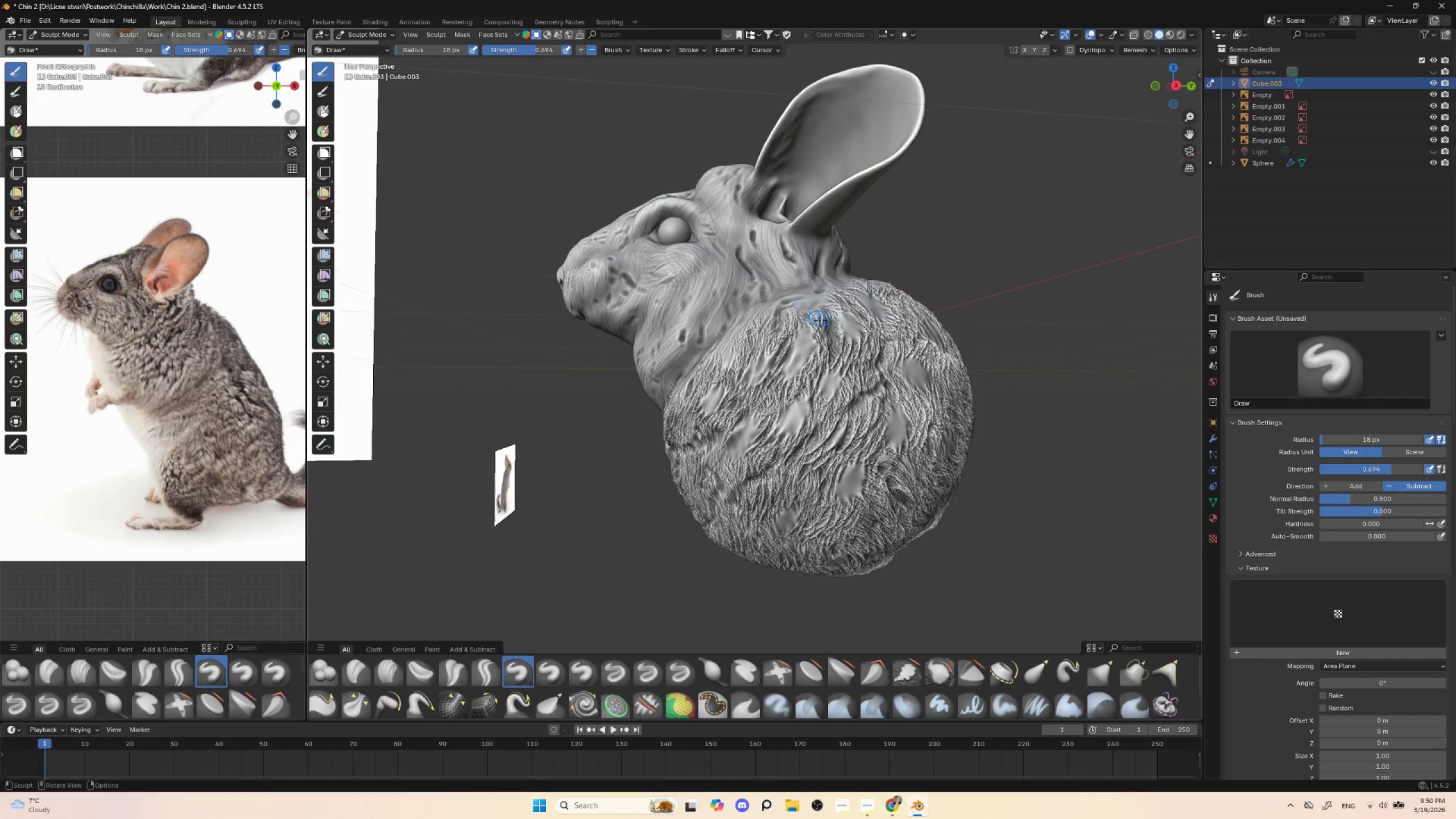 
left_click_drag(start_coordinate=[828, 320], to_coordinate=[839, 367])
 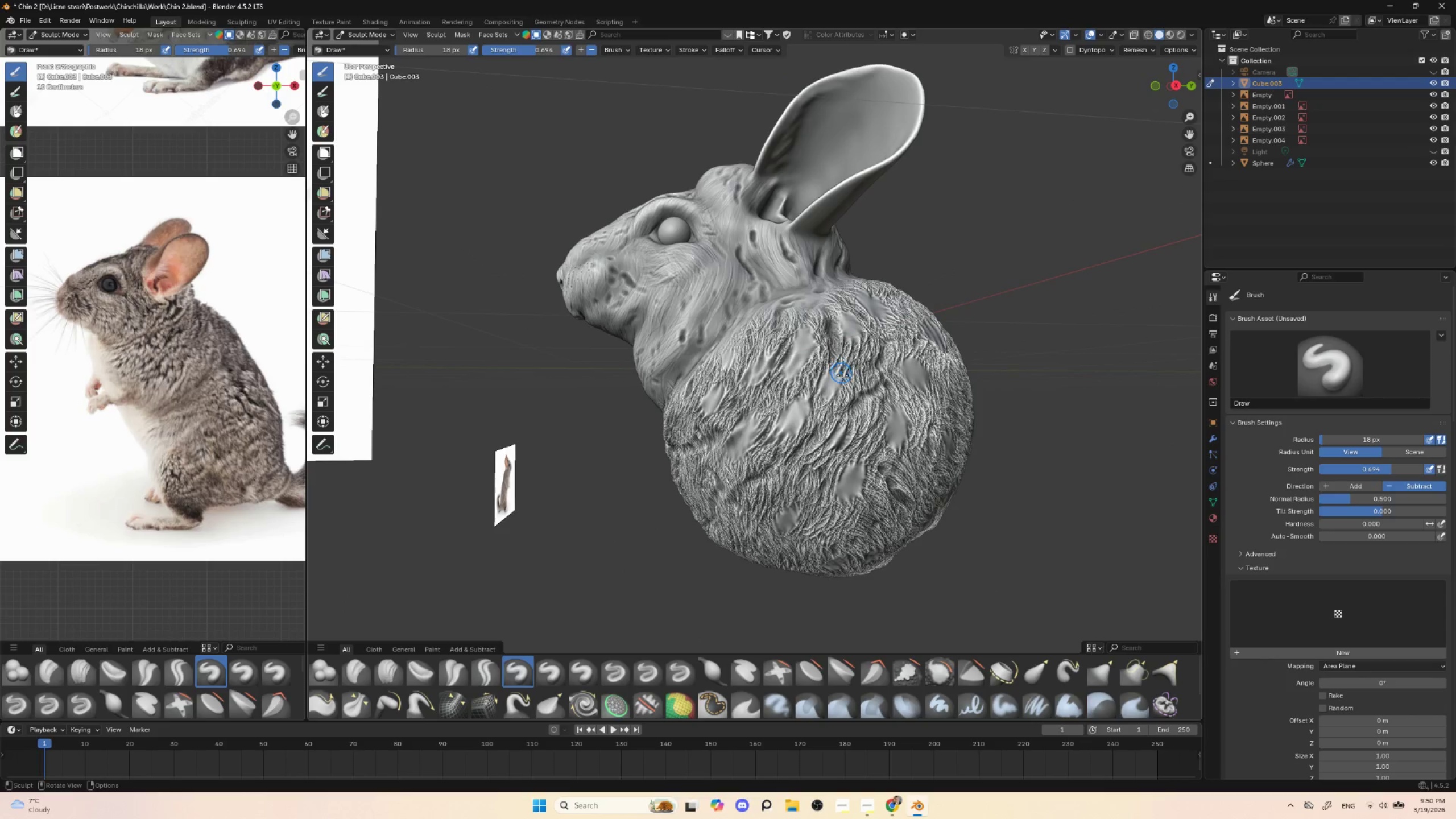 
key(BracketRight)
 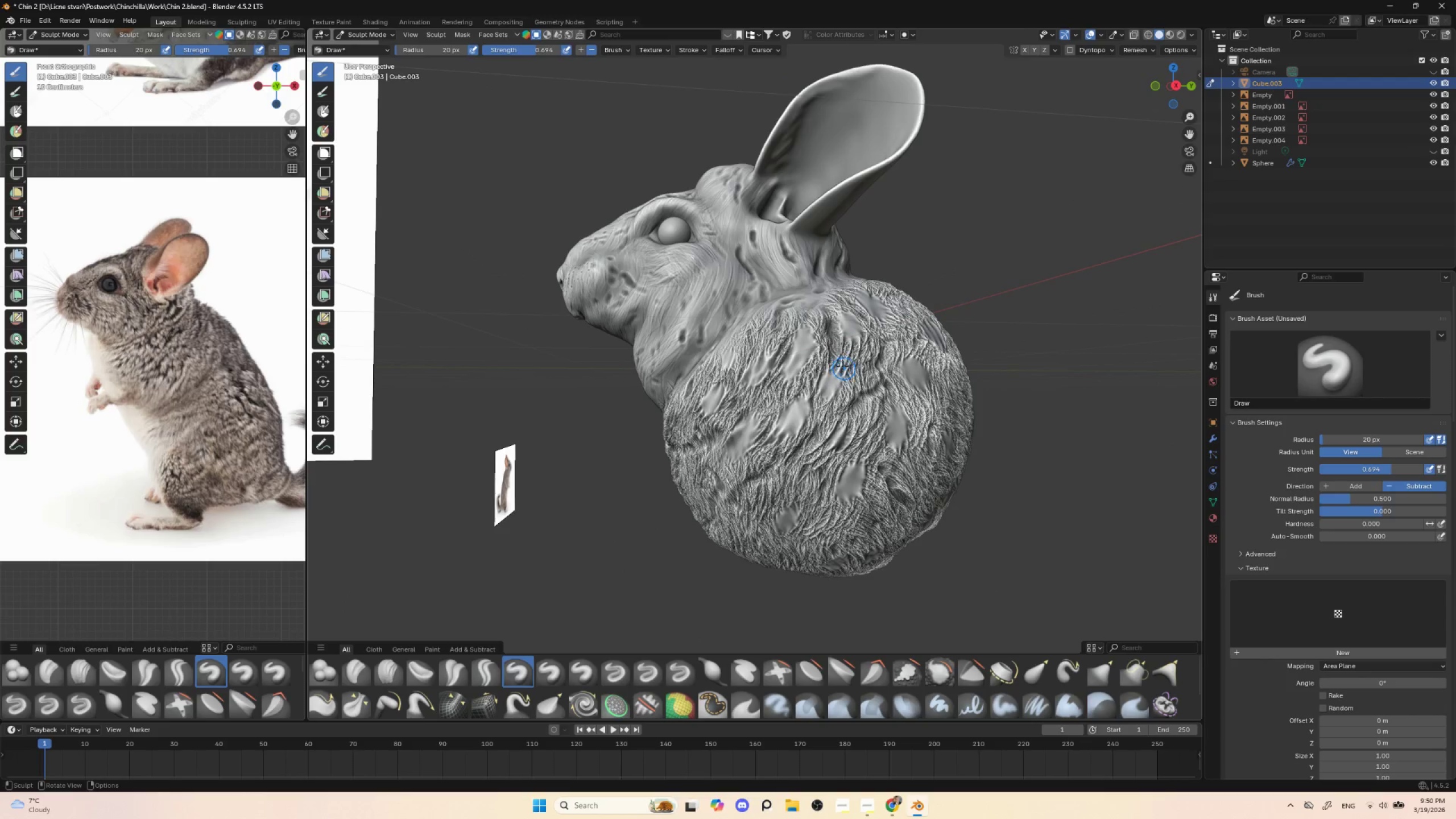 
key(BracketRight)
 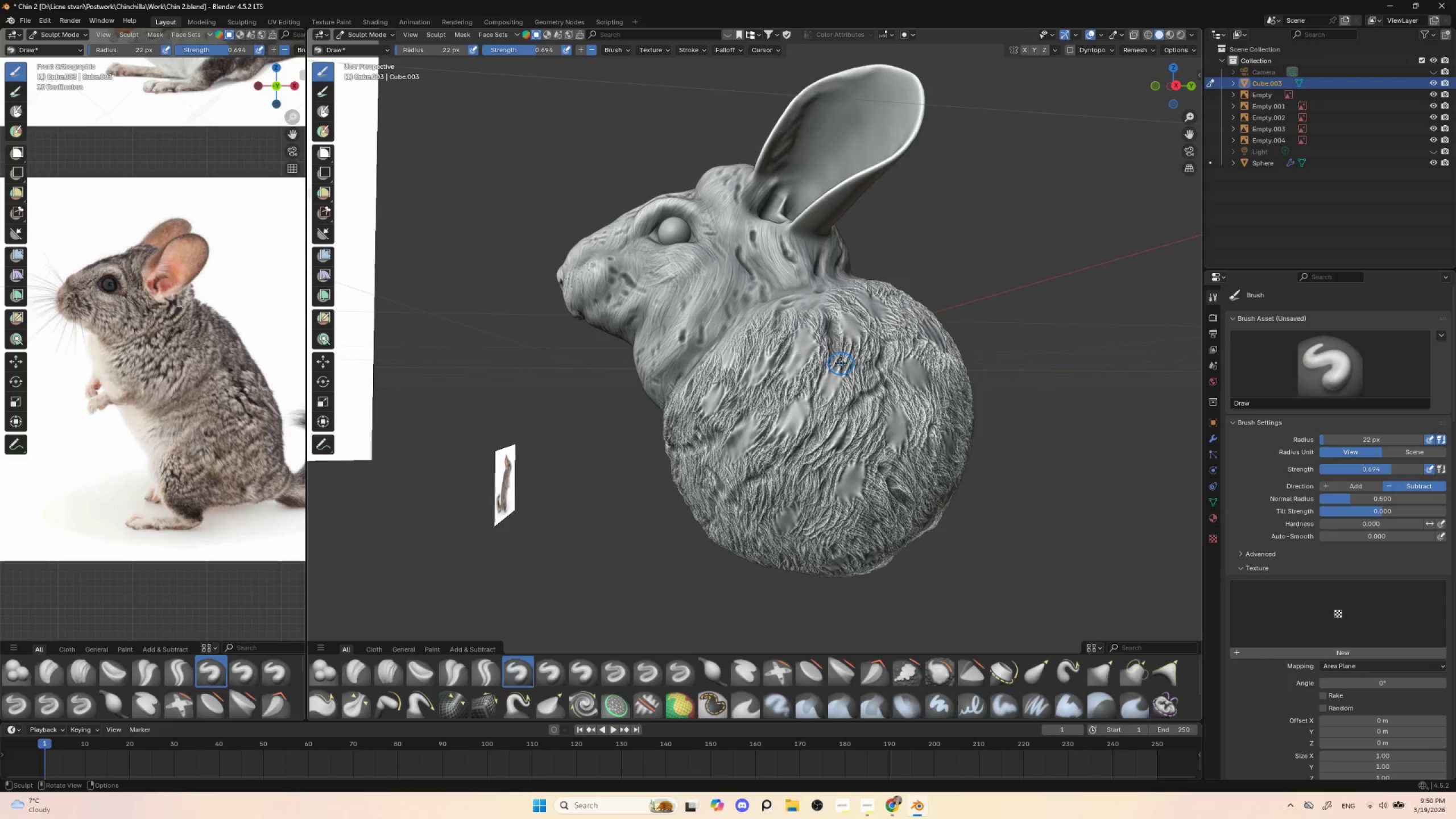 
key(BracketRight)
 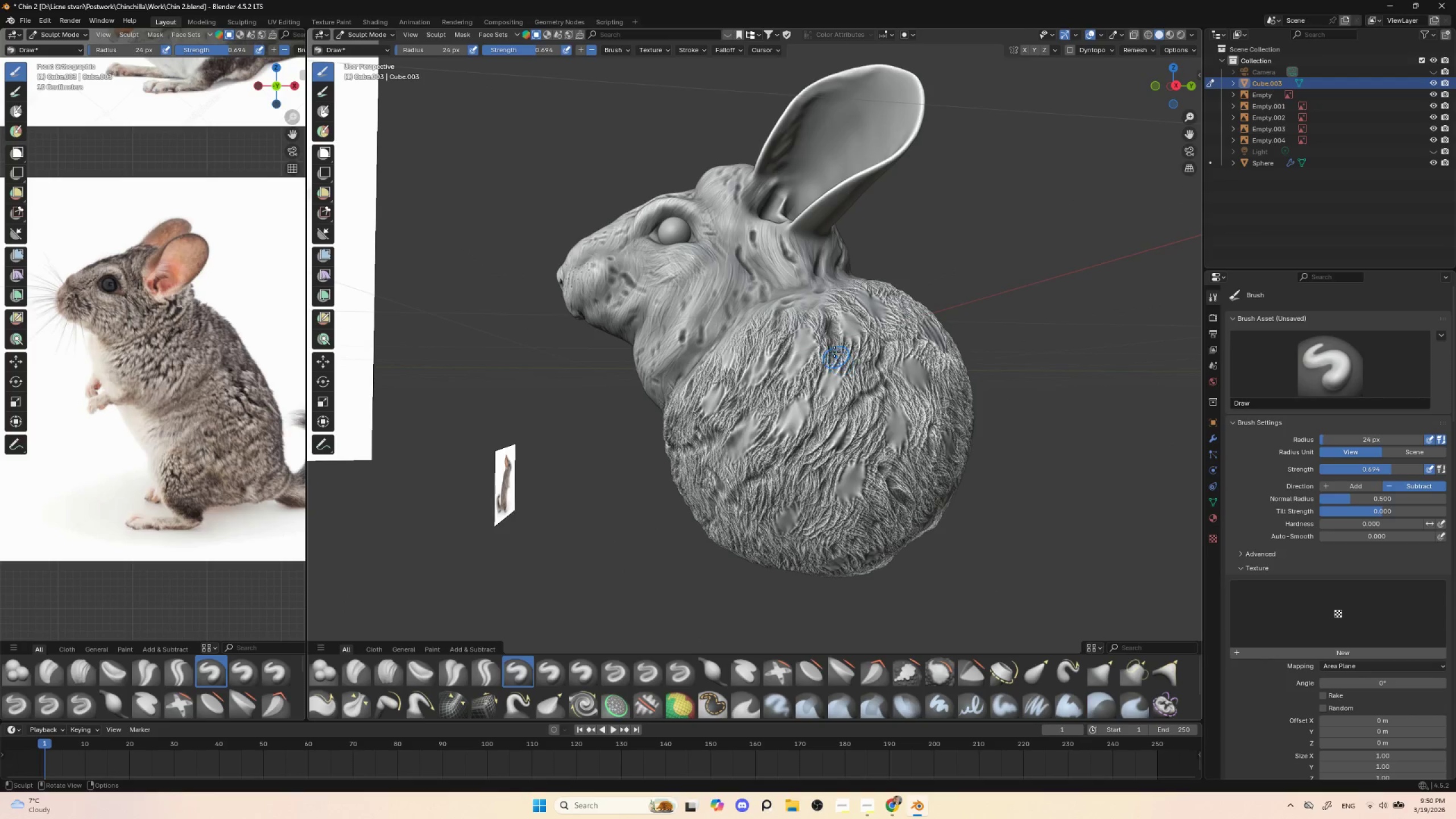 
left_click_drag(start_coordinate=[832, 360], to_coordinate=[786, 392])
 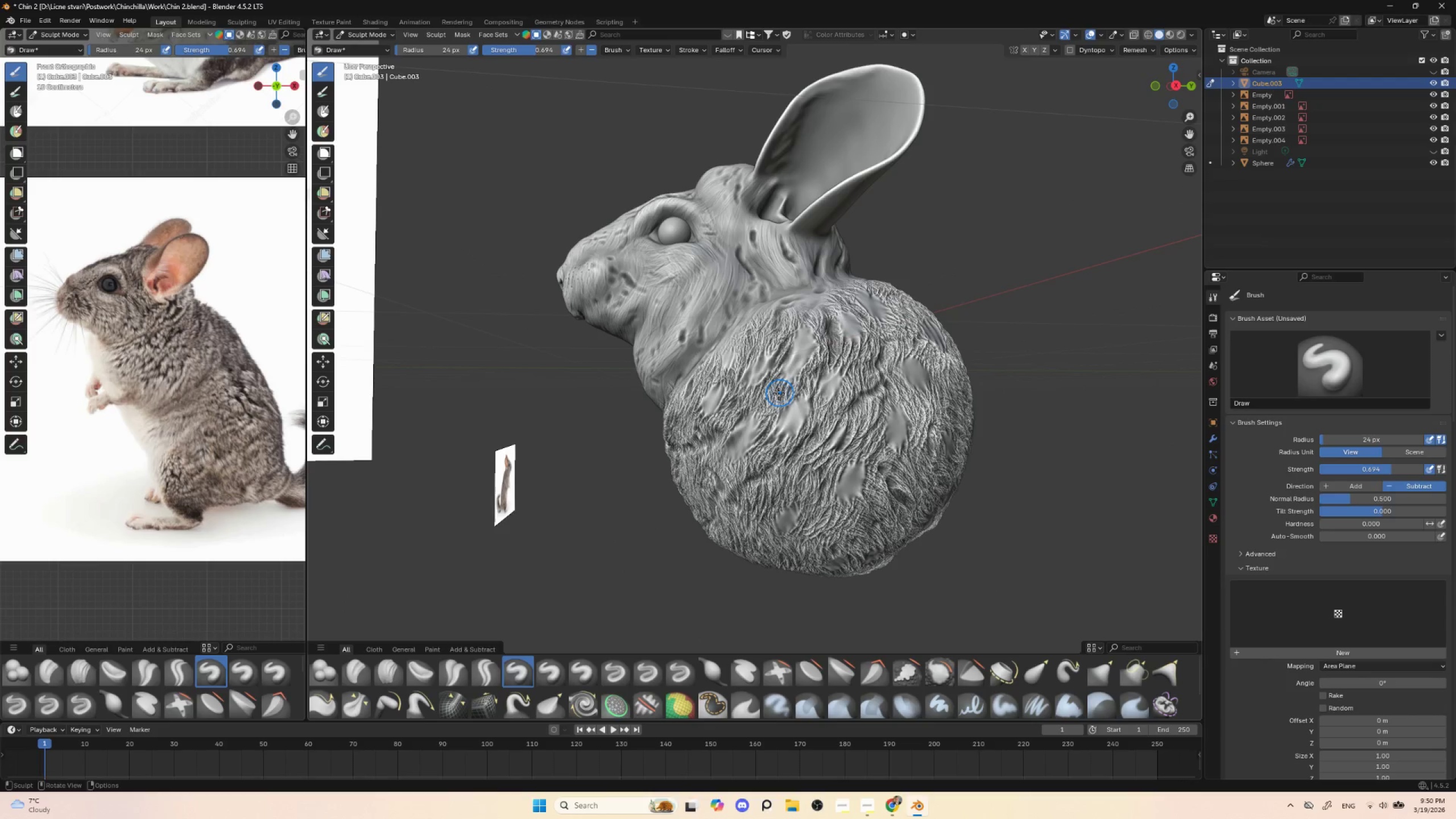 
left_click_drag(start_coordinate=[777, 393], to_coordinate=[818, 369])
 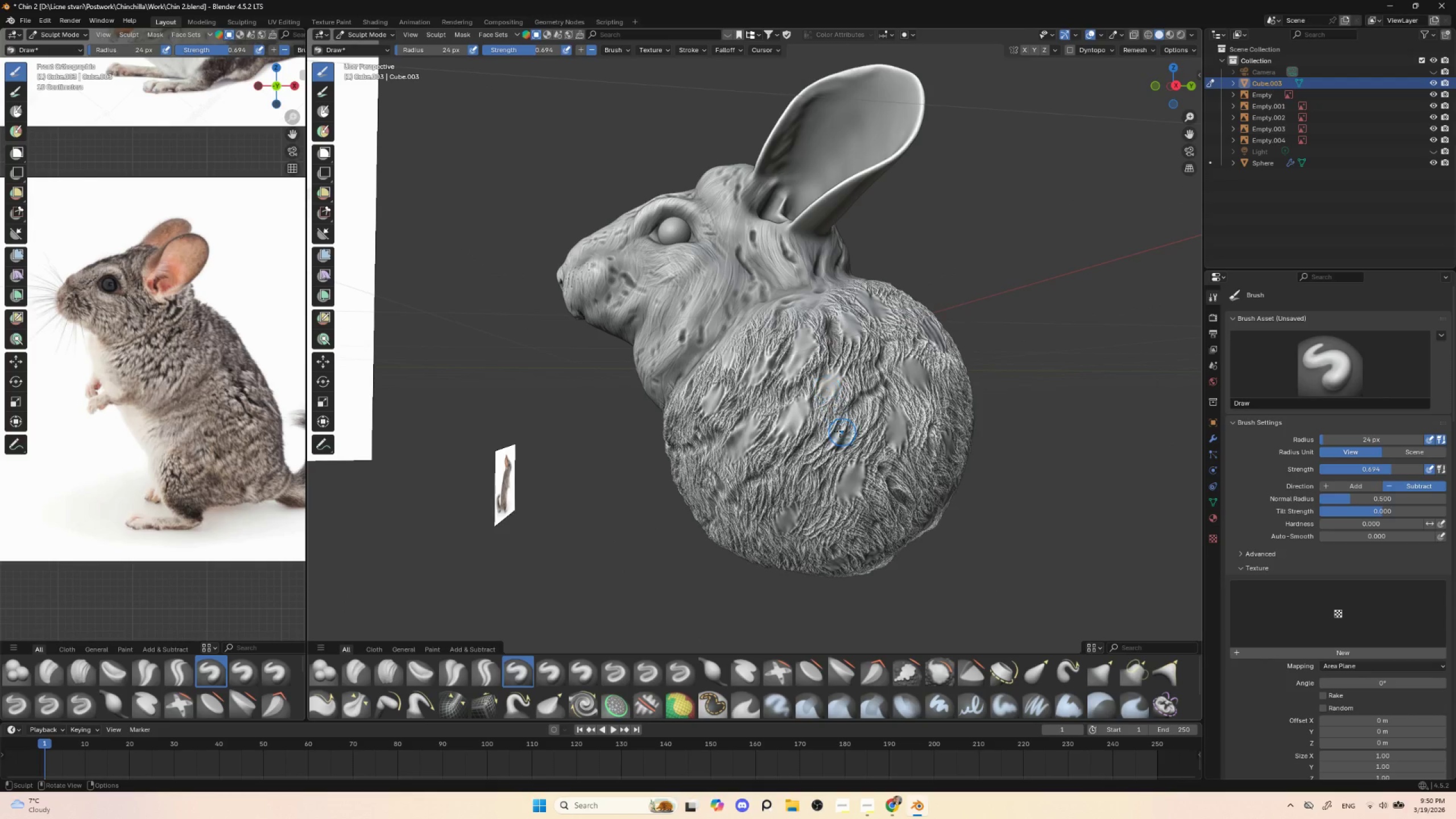 
left_click_drag(start_coordinate=[840, 425], to_coordinate=[877, 387])
 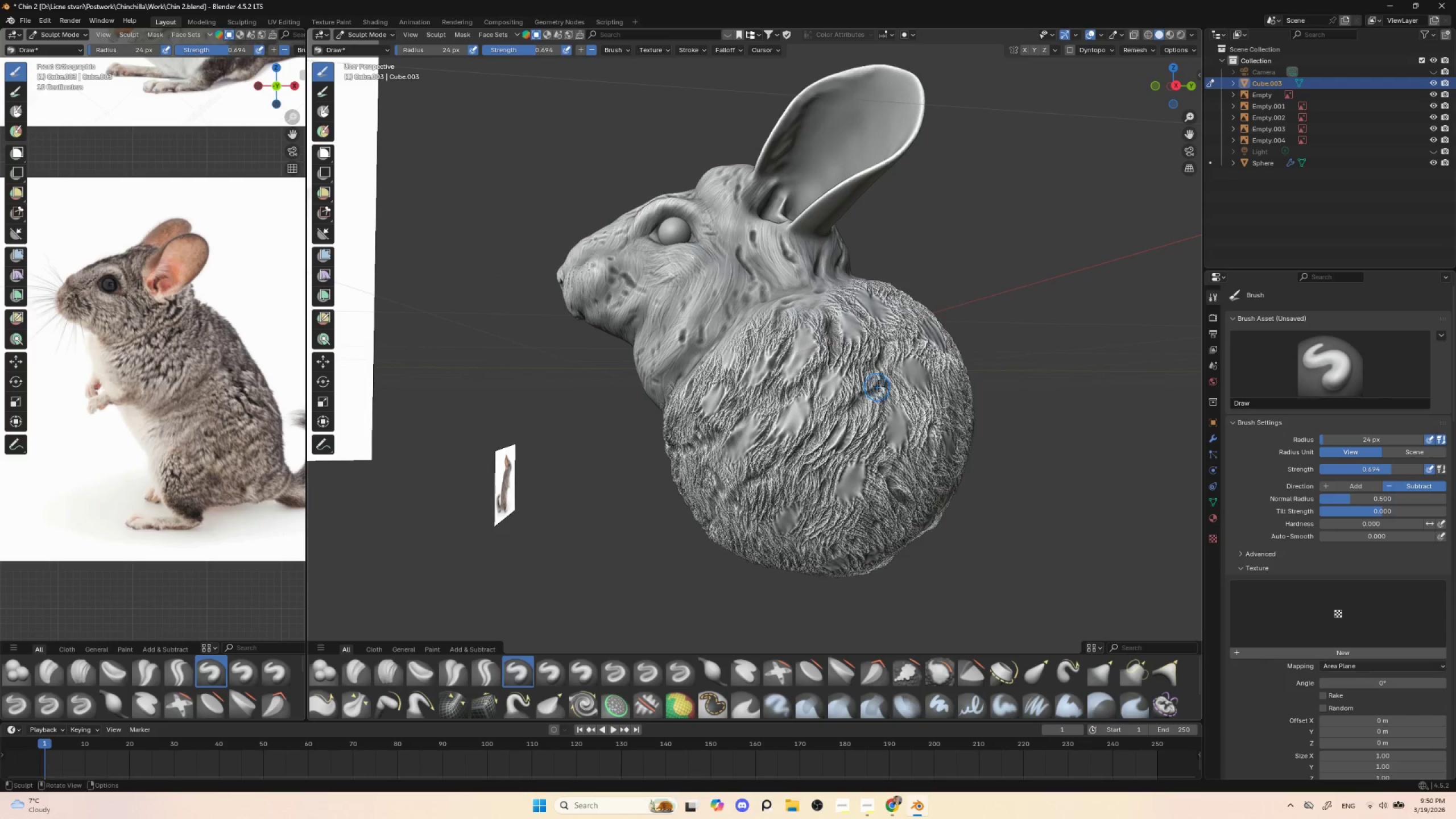 
left_click_drag(start_coordinate=[883, 385], to_coordinate=[891, 336])
 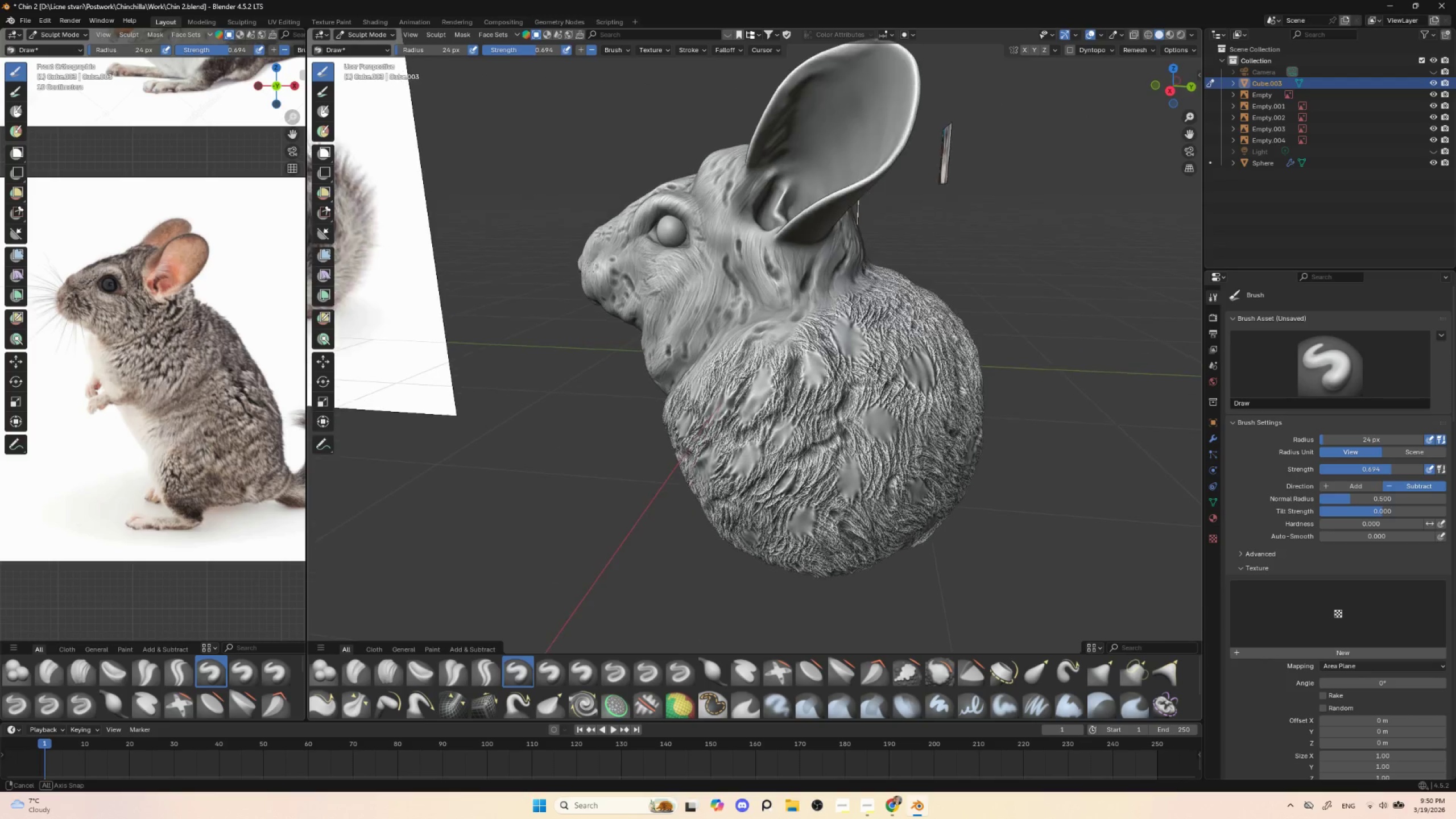 
left_click_drag(start_coordinate=[876, 378], to_coordinate=[883, 333])
 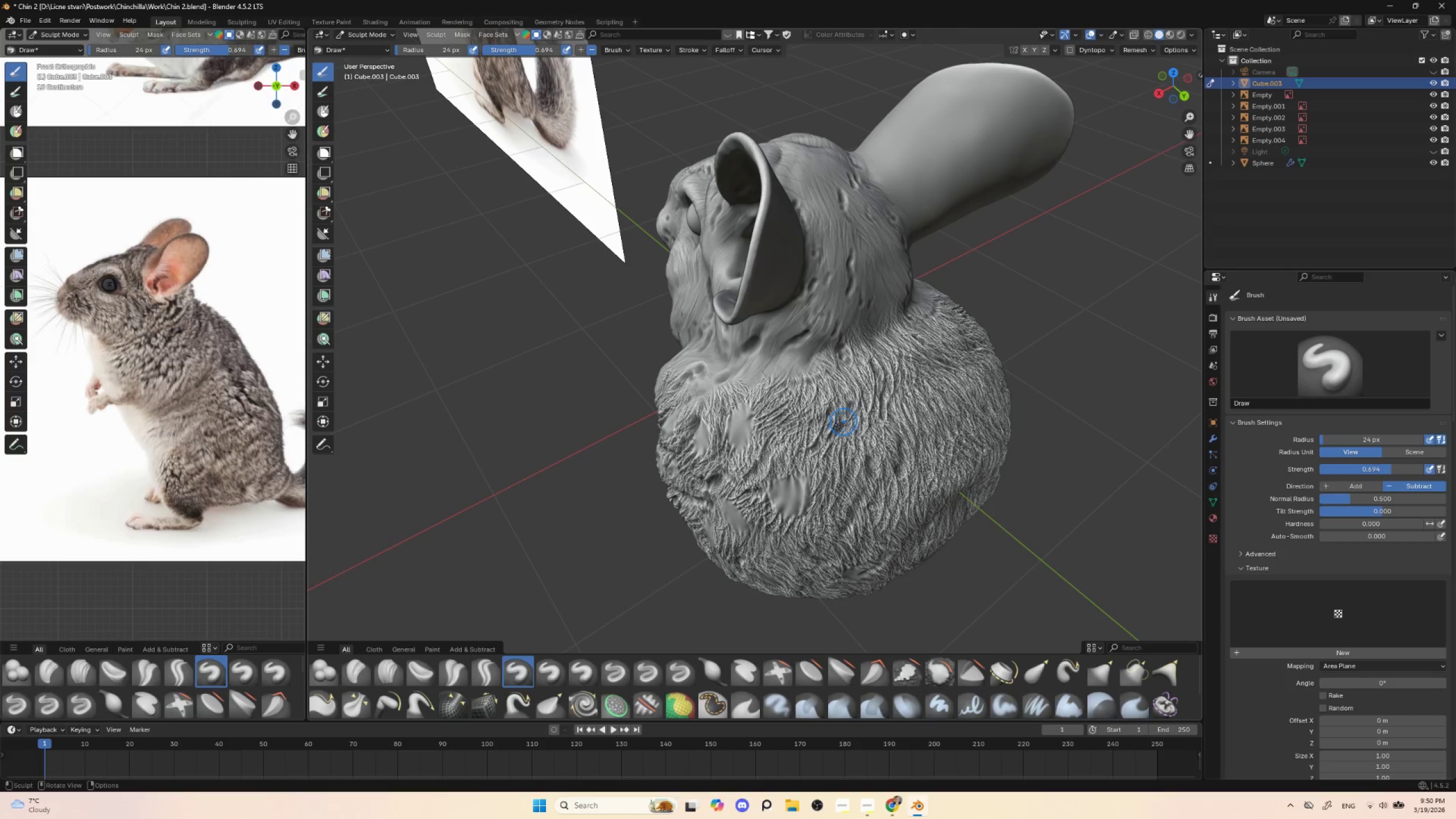 
left_click_drag(start_coordinate=[812, 418], to_coordinate=[845, 375])
 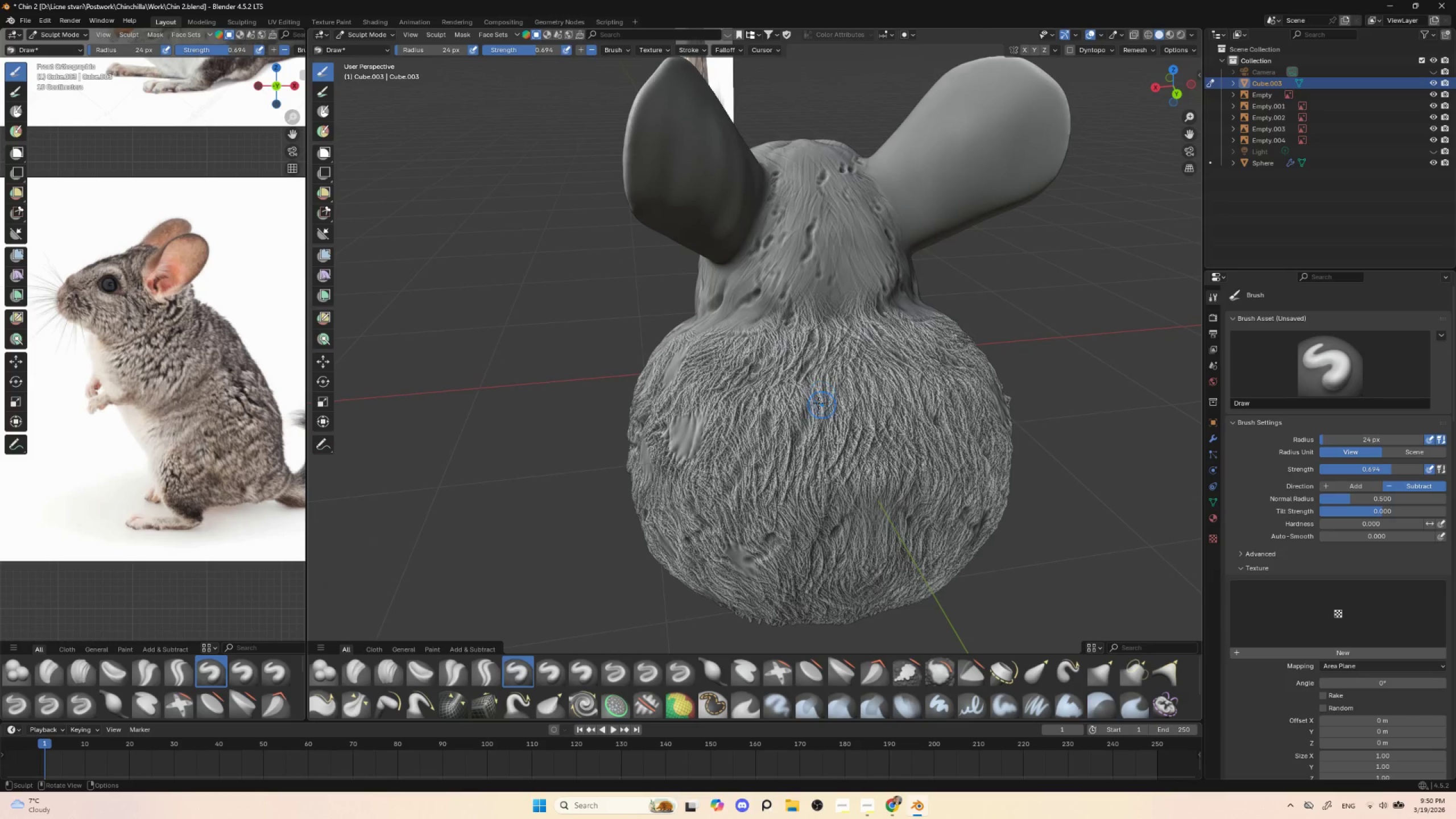 
left_click_drag(start_coordinate=[816, 387], to_coordinate=[733, 432])
 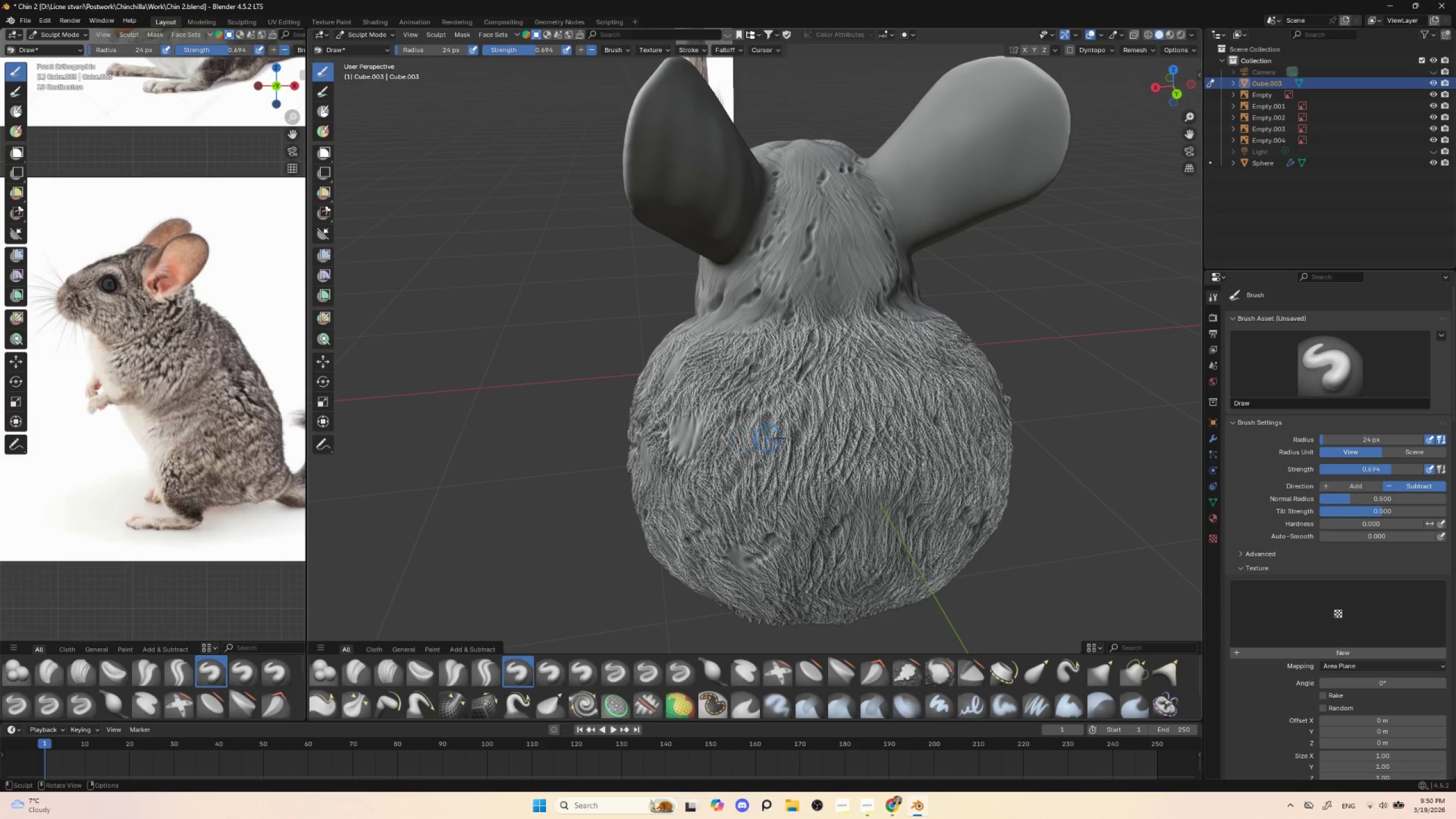 
left_click_drag(start_coordinate=[796, 427], to_coordinate=[767, 454])
 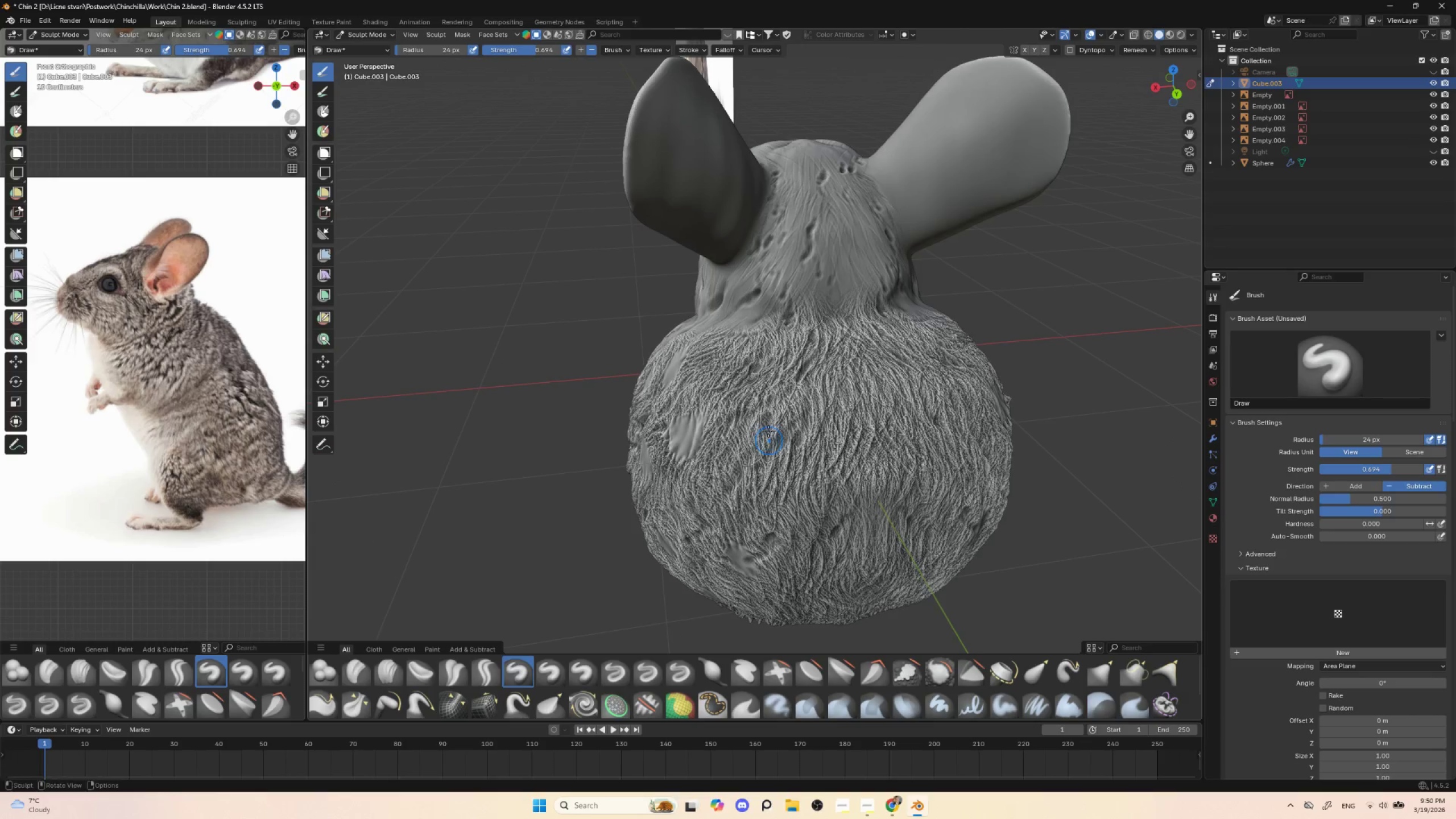 
left_click_drag(start_coordinate=[763, 416], to_coordinate=[788, 423])
 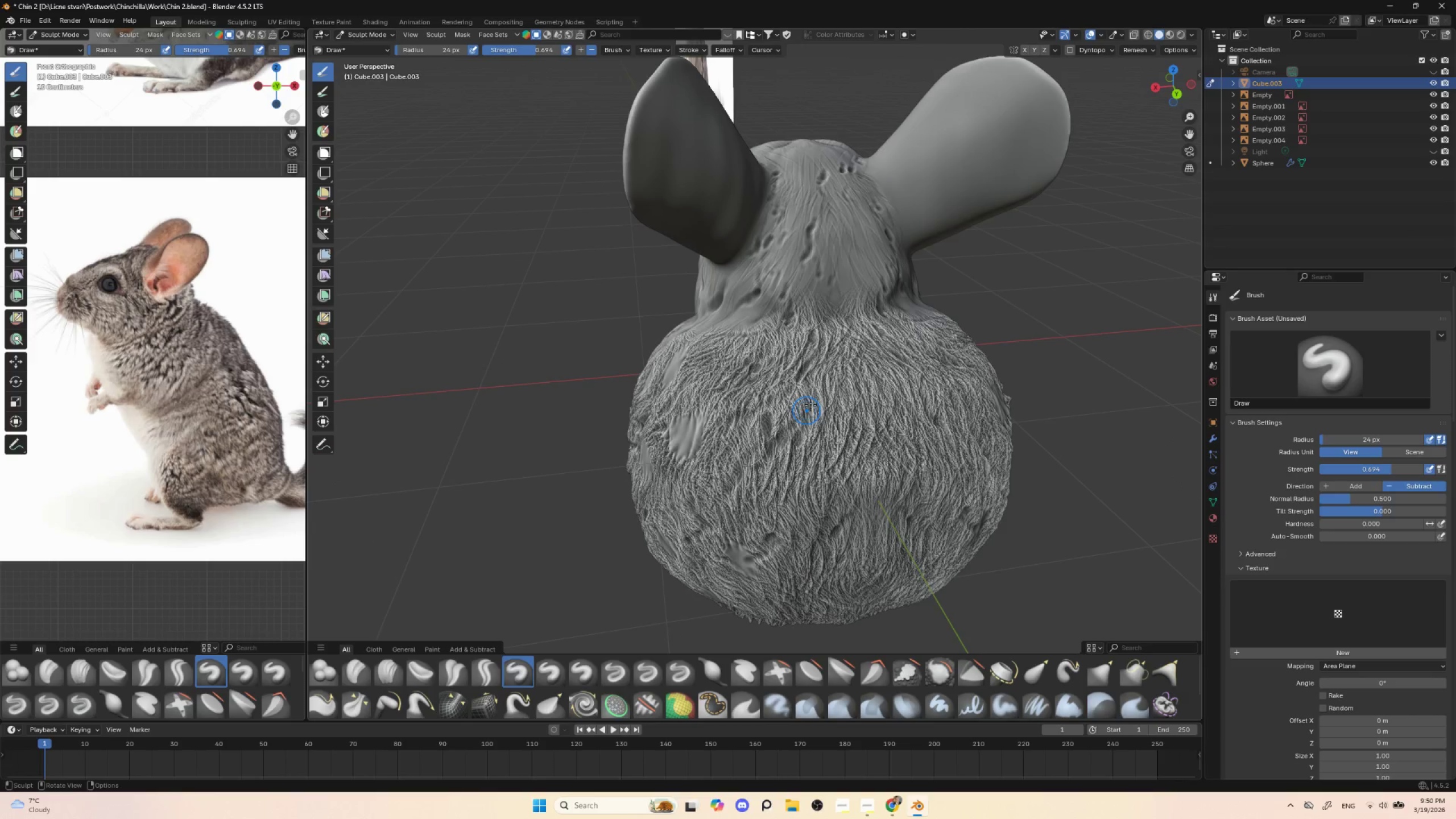 
left_click_drag(start_coordinate=[810, 399], to_coordinate=[817, 381])
 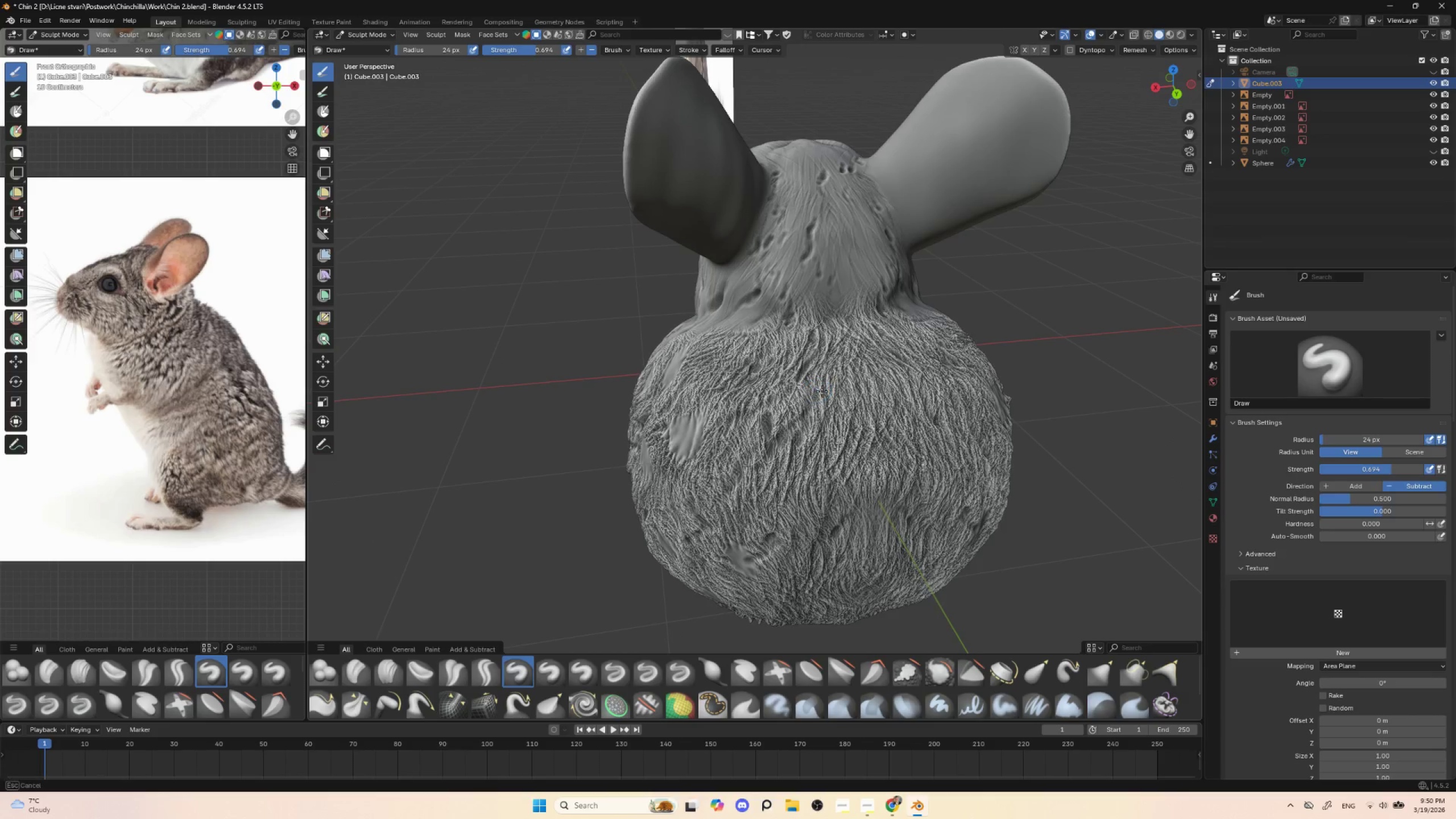 
left_click_drag(start_coordinate=[822, 391], to_coordinate=[832, 404])
 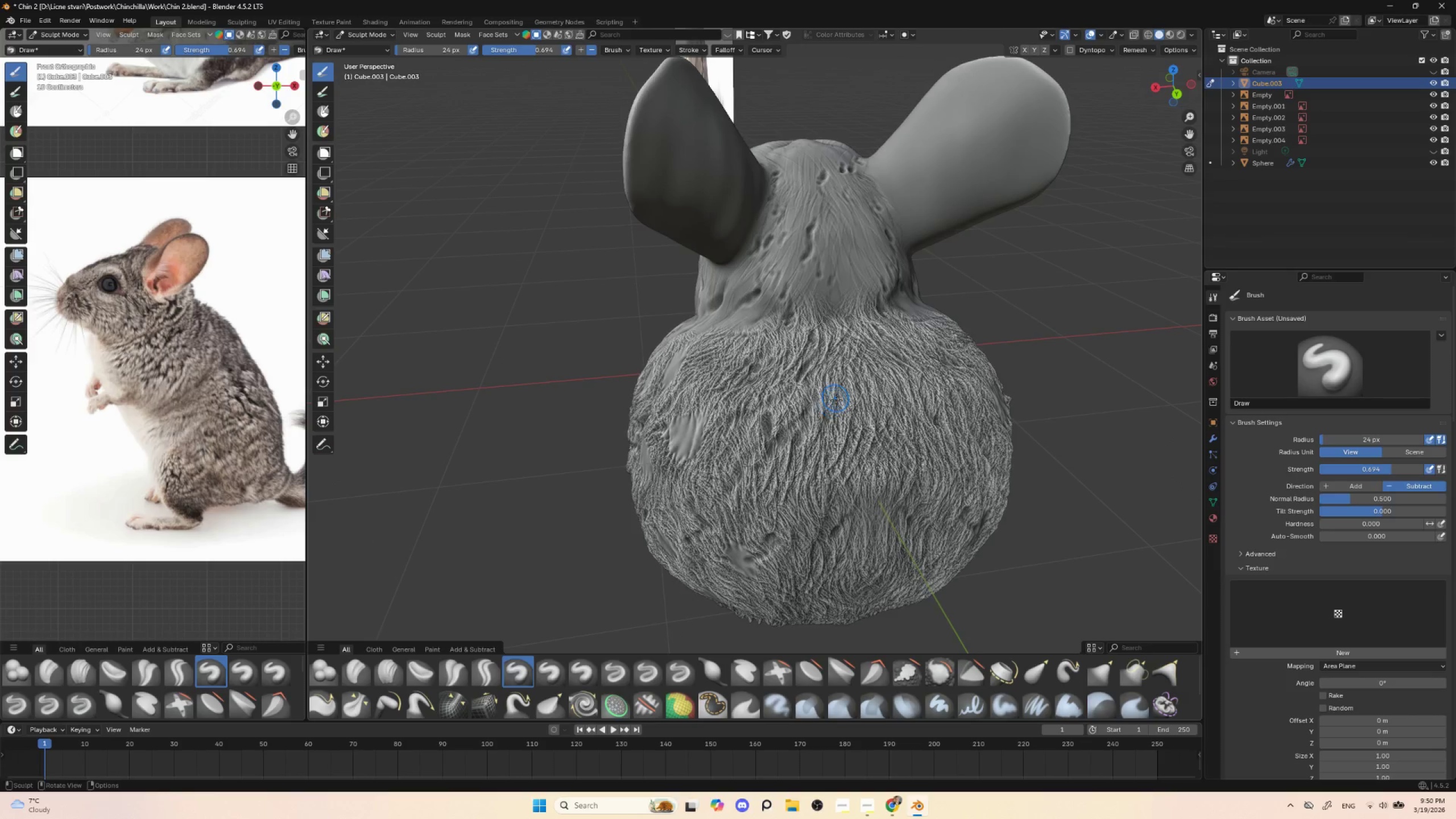 
left_click_drag(start_coordinate=[836, 400], to_coordinate=[846, 367])
 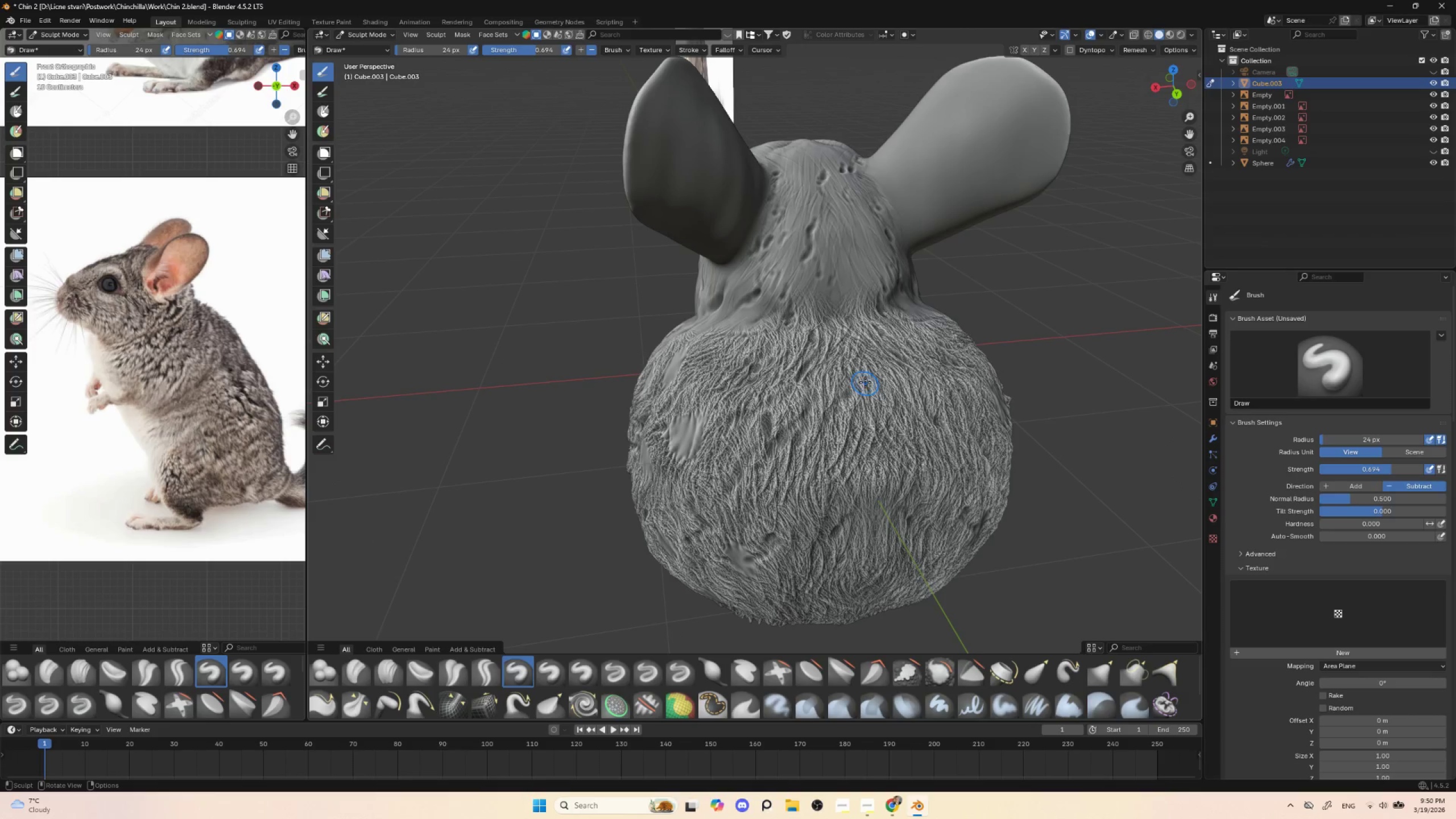 
left_click_drag(start_coordinate=[864, 390], to_coordinate=[905, 417])
 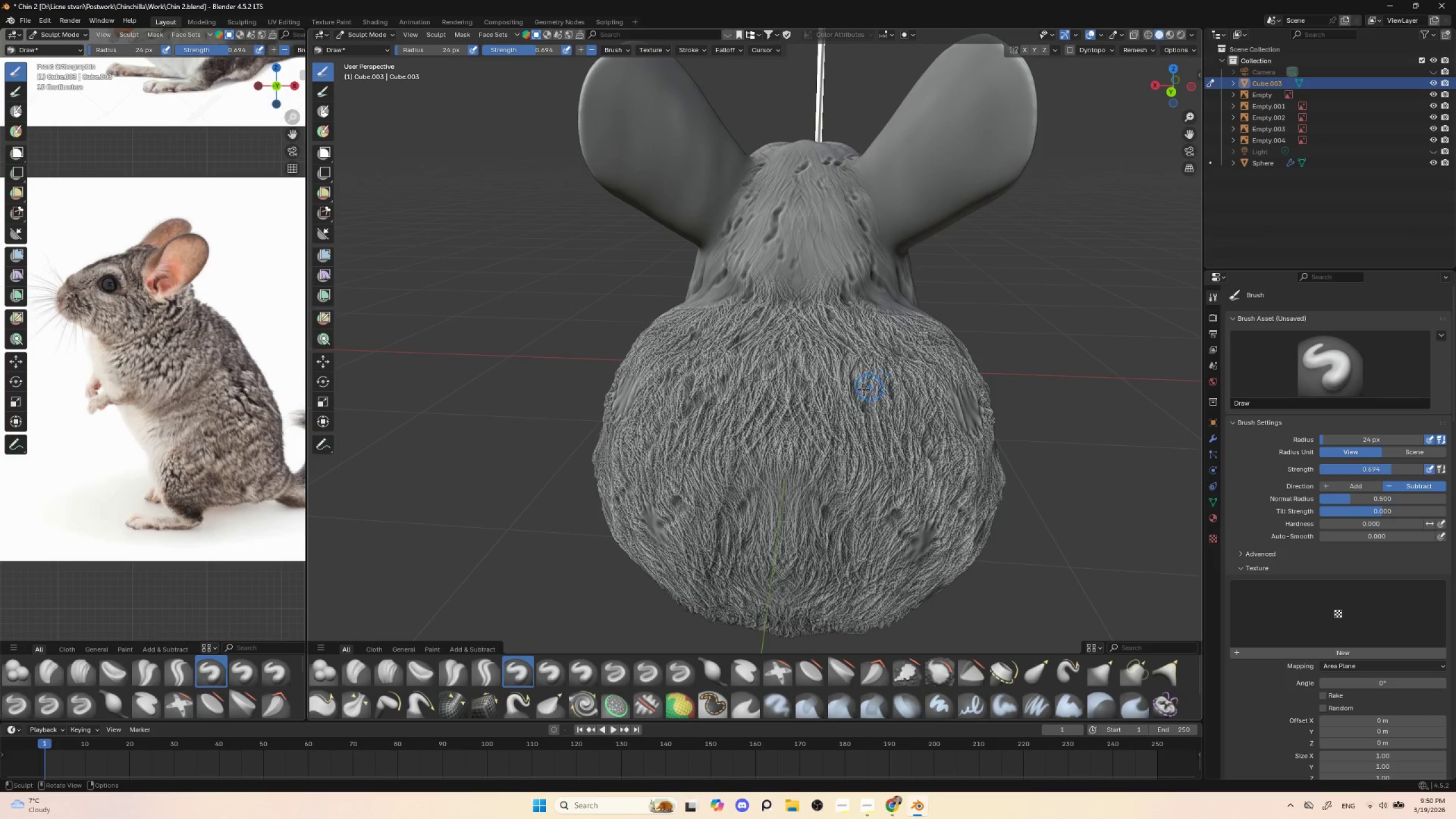 
left_click_drag(start_coordinate=[828, 352], to_coordinate=[809, 396])
 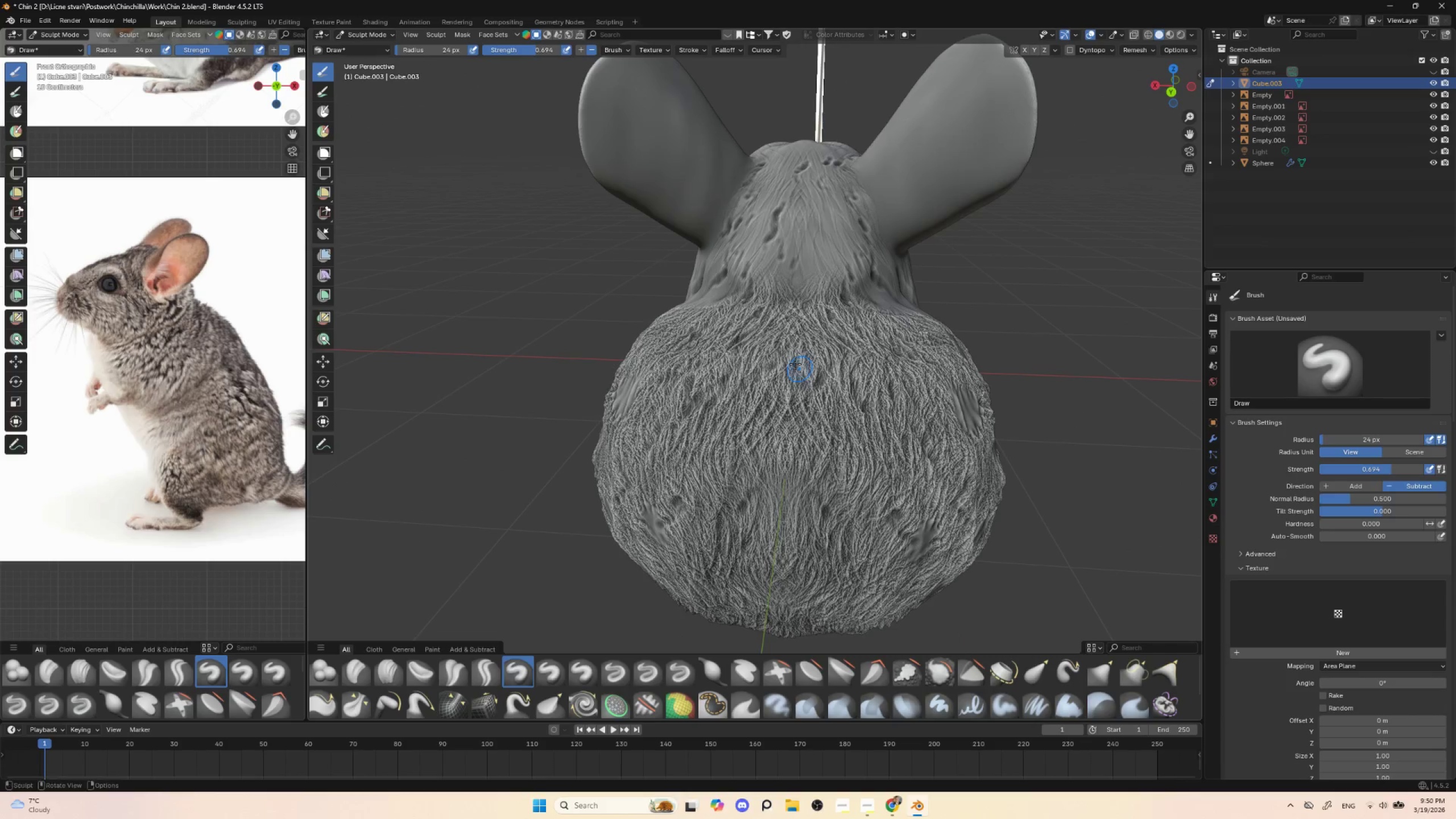 
left_click_drag(start_coordinate=[794, 363], to_coordinate=[842, 350])
 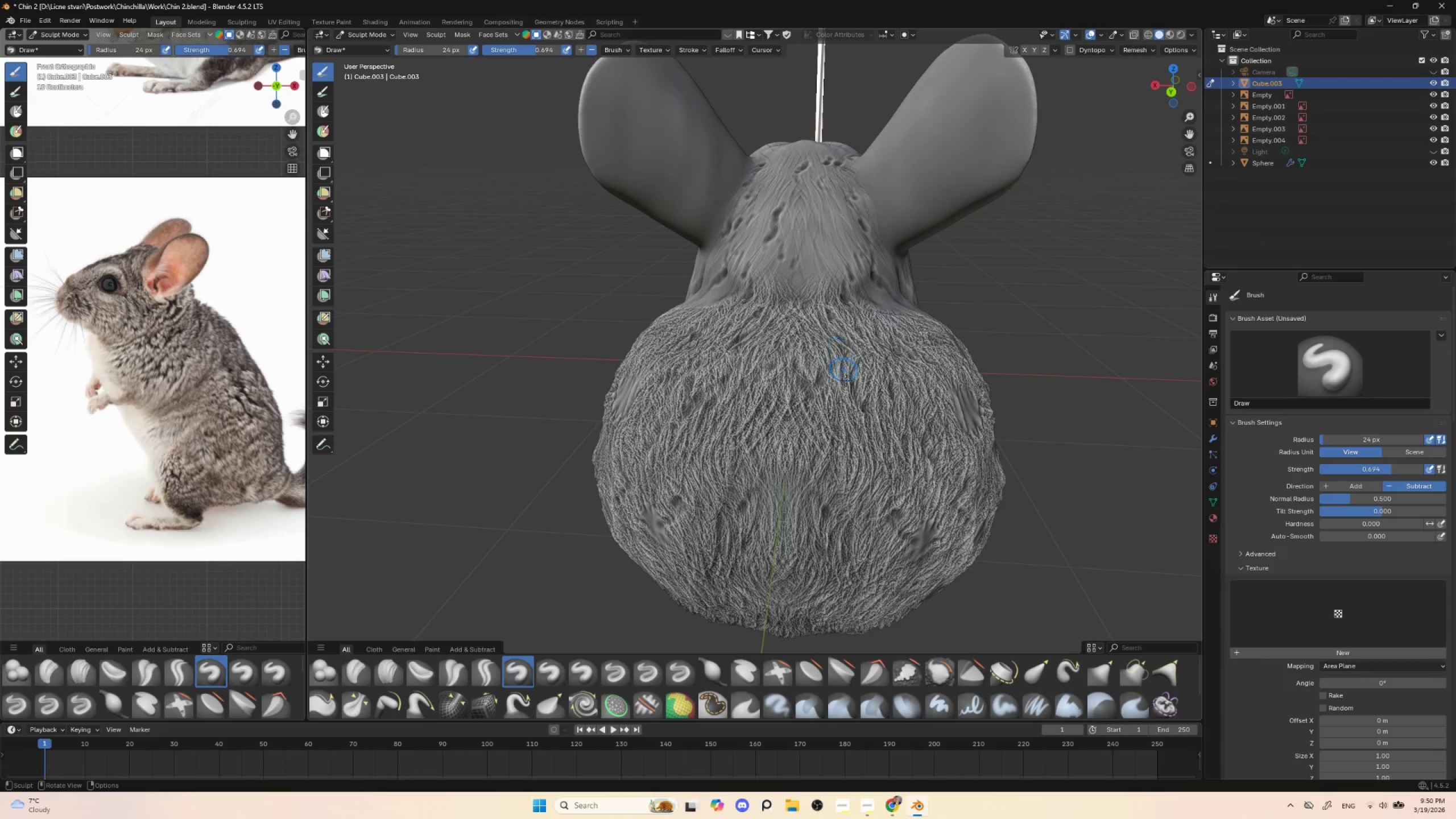 
left_click_drag(start_coordinate=[854, 388], to_coordinate=[895, 333])
 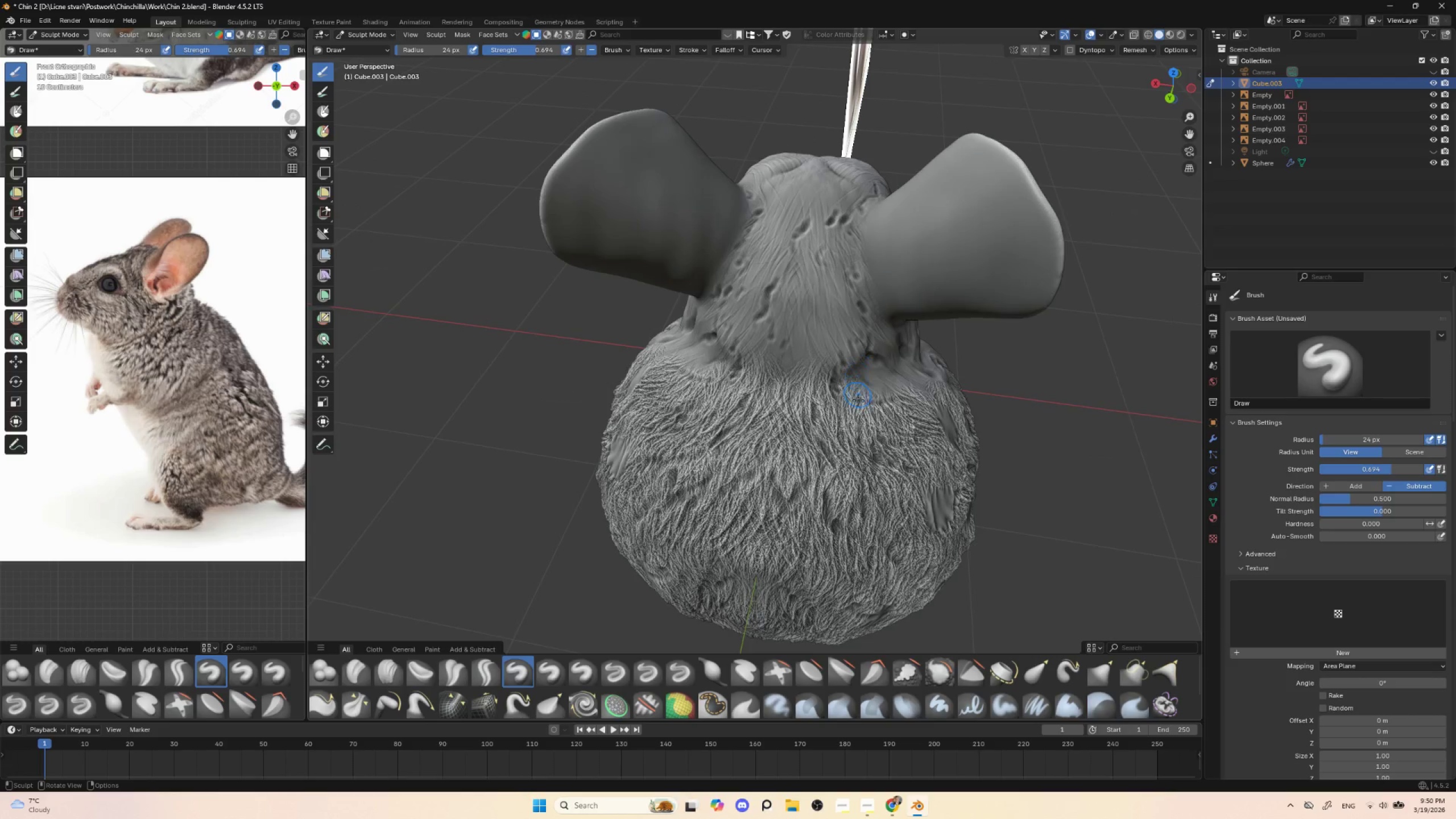 
left_click_drag(start_coordinate=[850, 401], to_coordinate=[880, 378])
 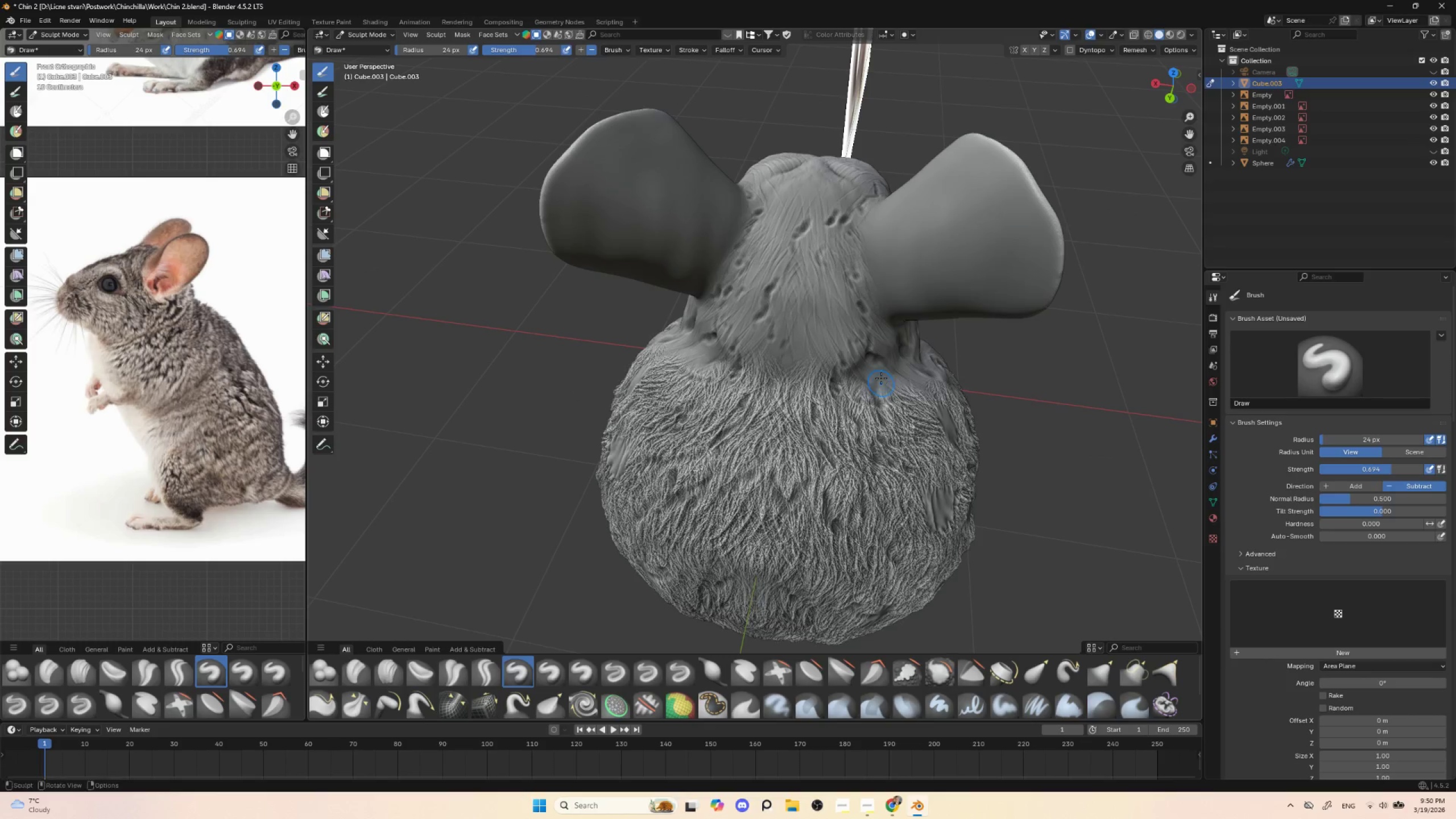 
left_click_drag(start_coordinate=[877, 375], to_coordinate=[909, 388])
 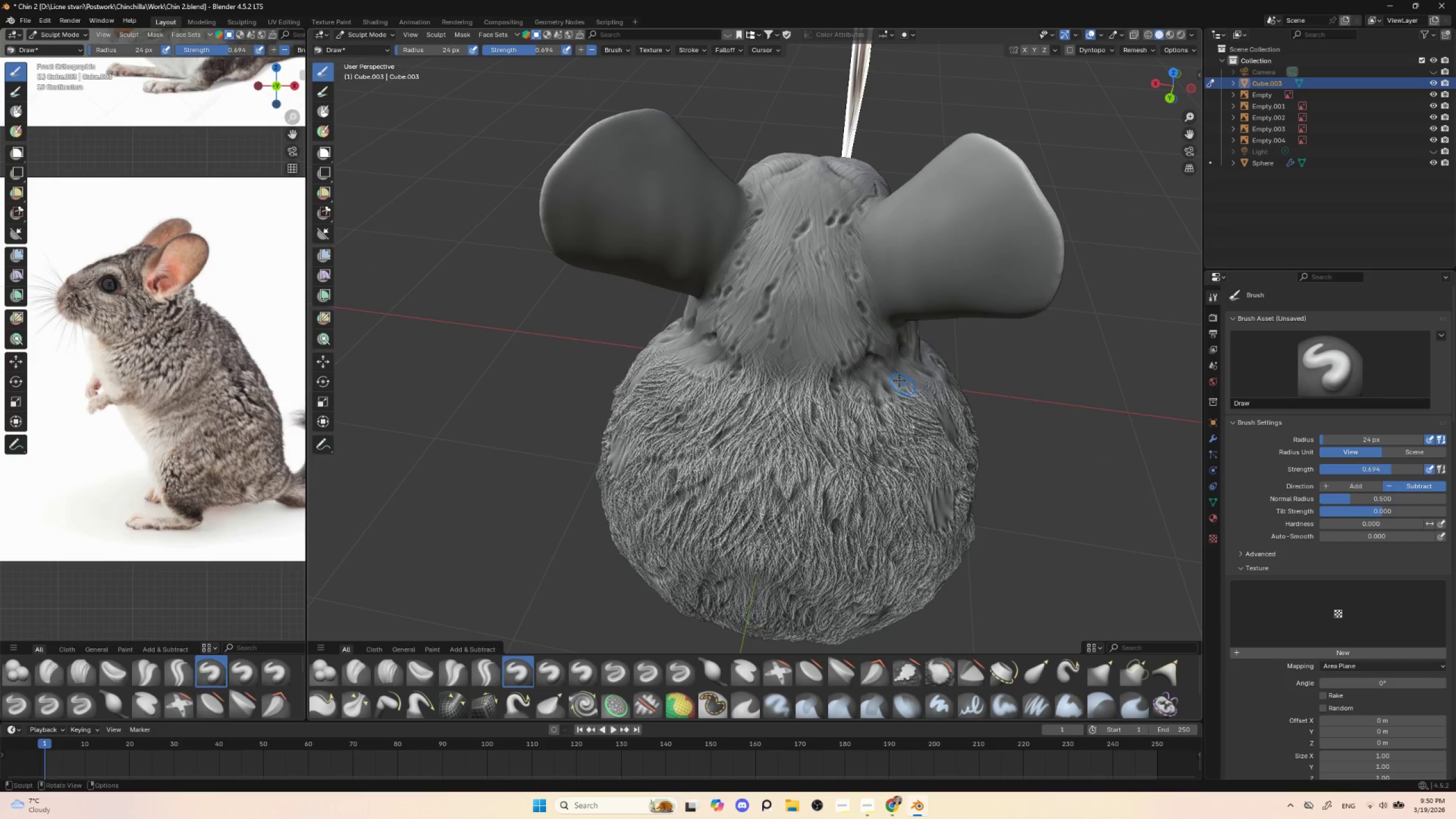 
left_click_drag(start_coordinate=[897, 377], to_coordinate=[917, 383])
 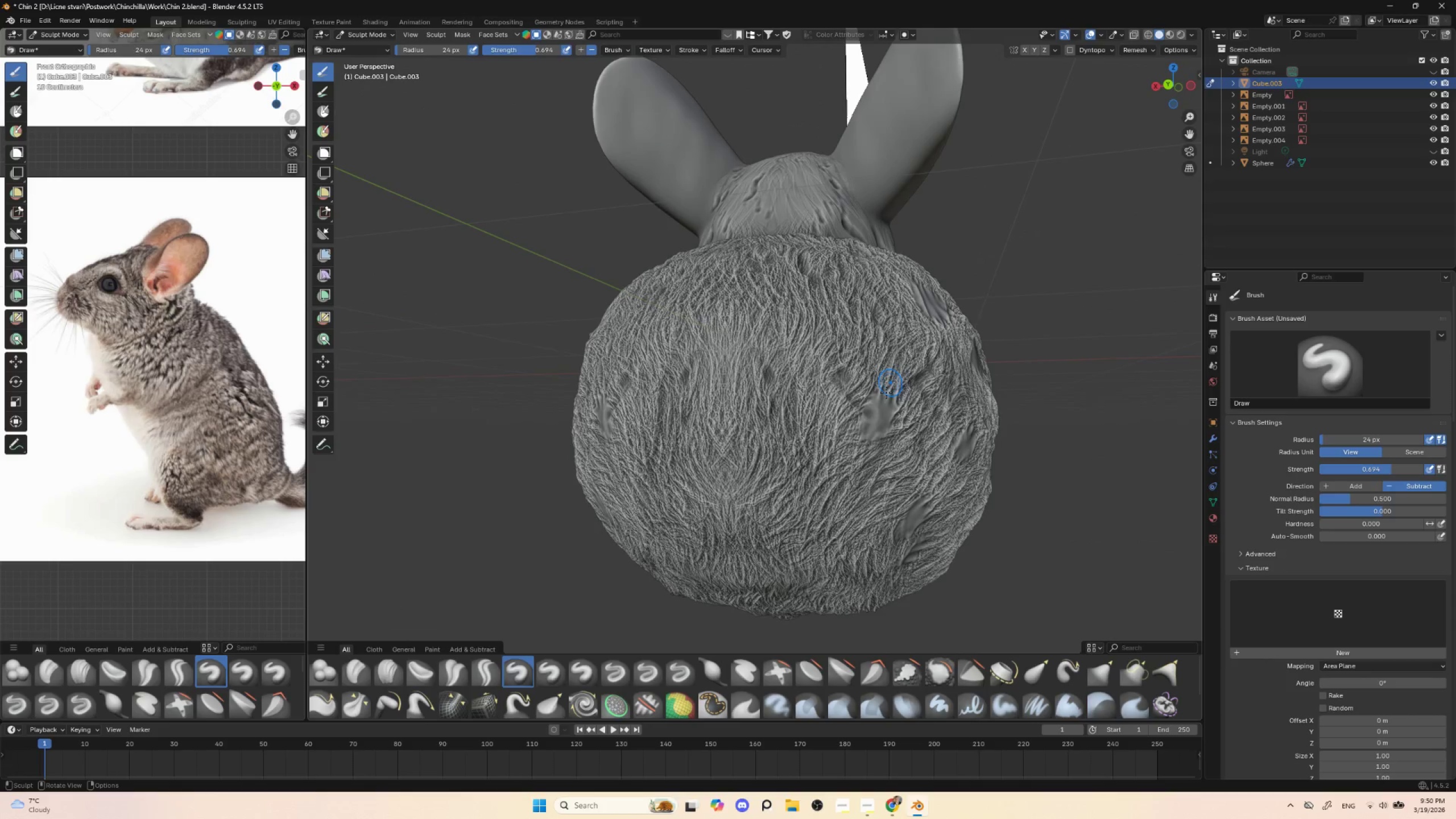 
left_click_drag(start_coordinate=[876, 373], to_coordinate=[858, 429])
 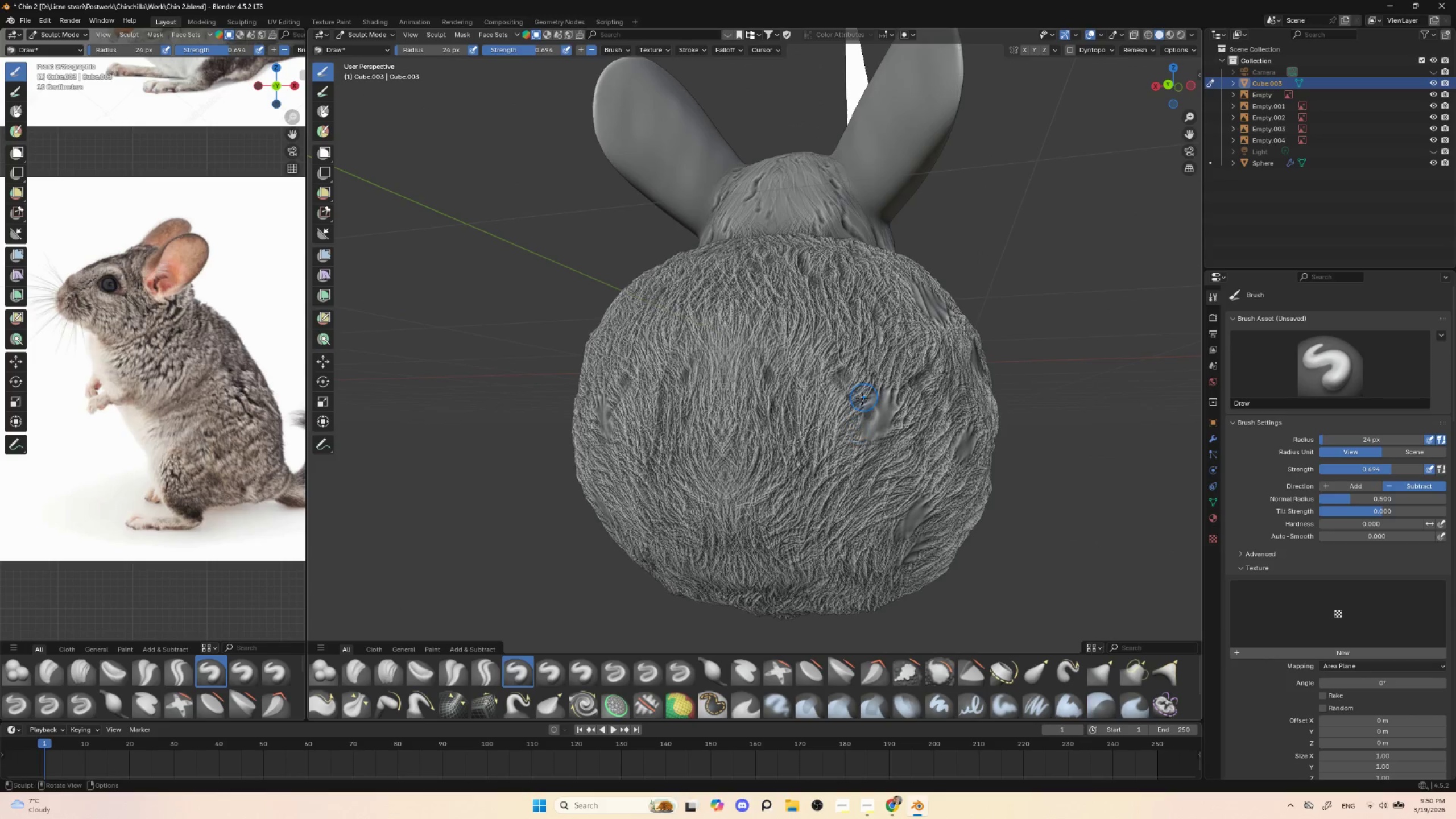 
left_click_drag(start_coordinate=[861, 399], to_coordinate=[845, 456])
 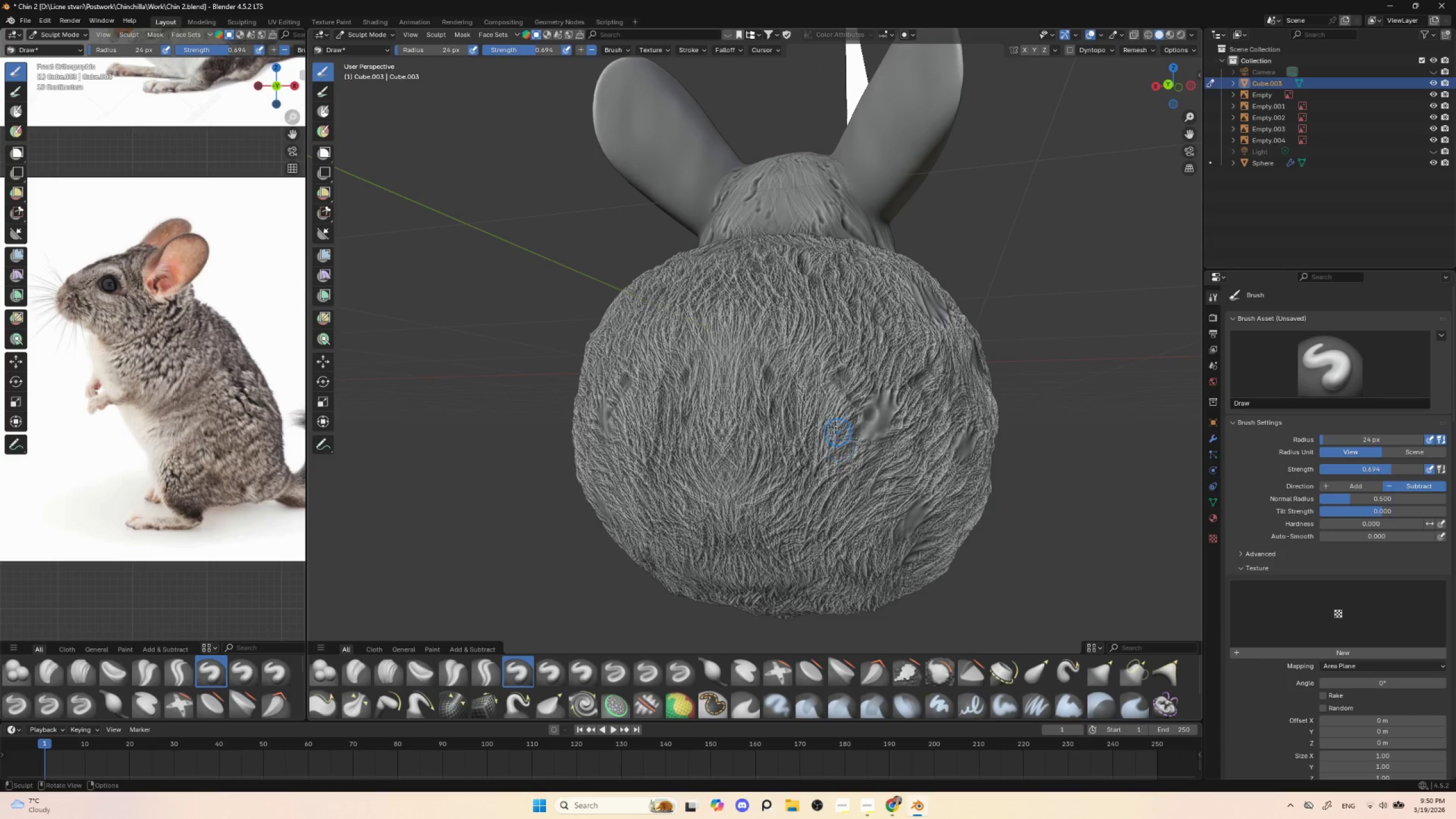 
left_click_drag(start_coordinate=[830, 429], to_coordinate=[813, 433])
 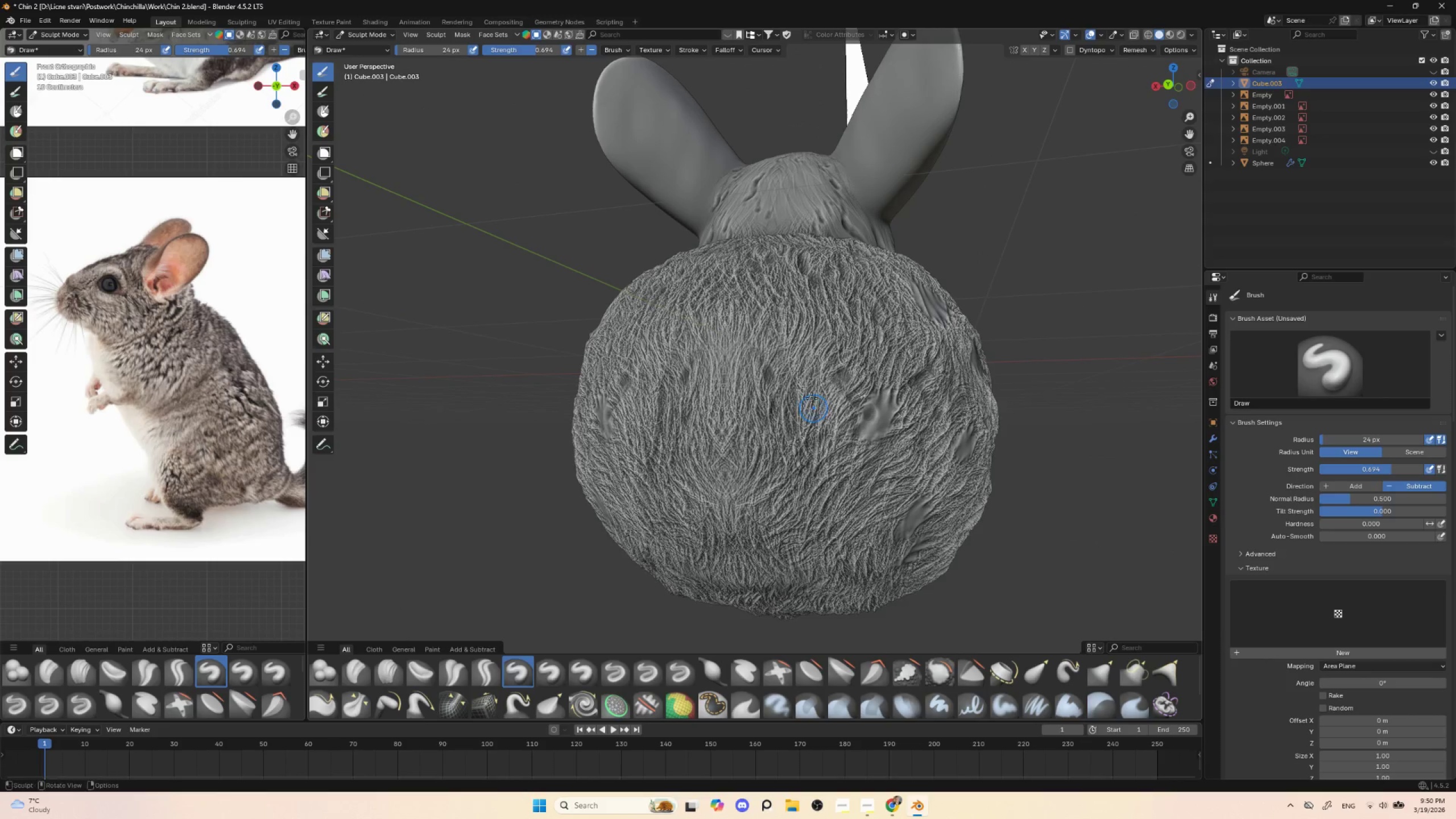 
left_click_drag(start_coordinate=[807, 394], to_coordinate=[842, 459])
 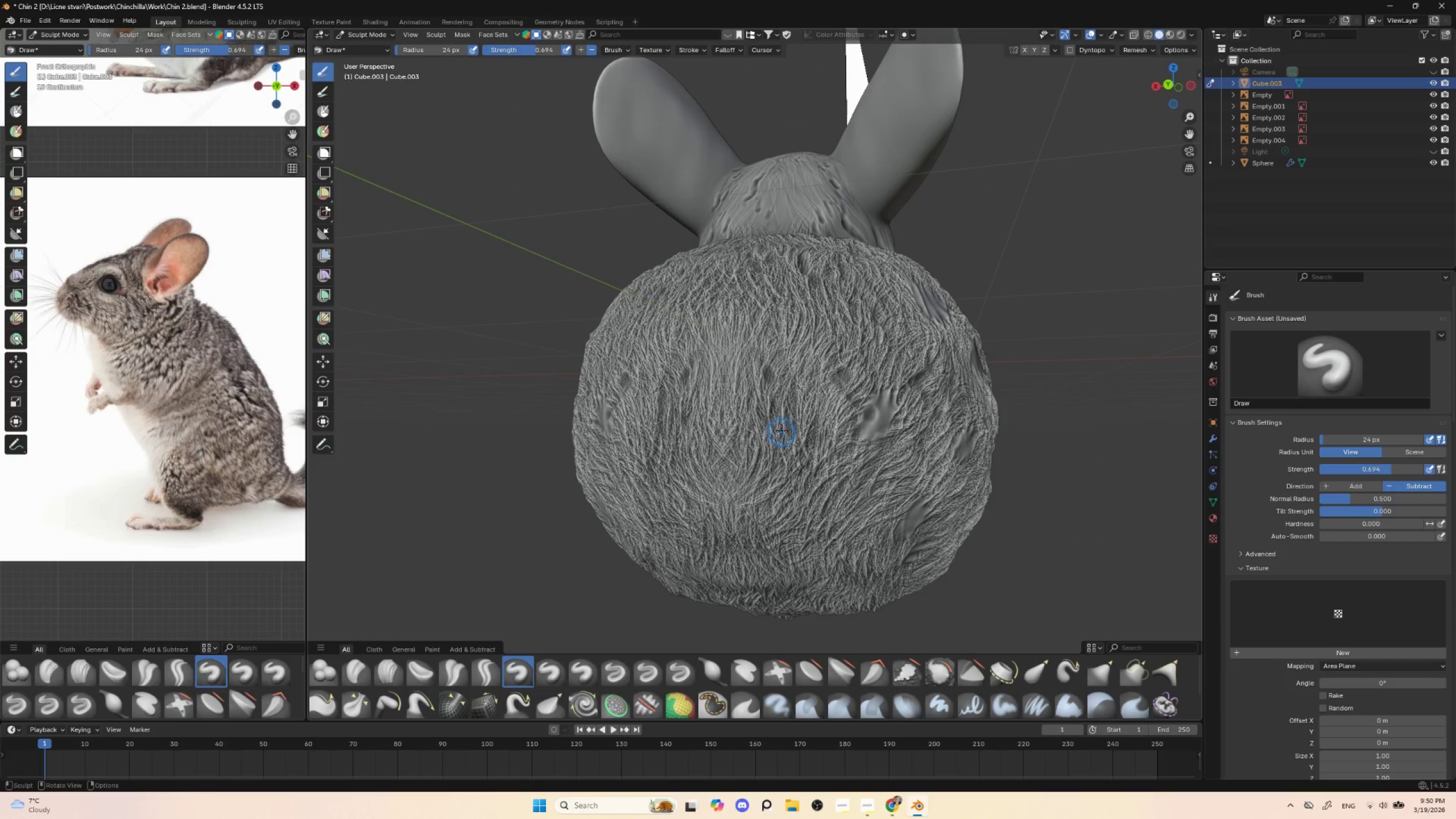 
left_click_drag(start_coordinate=[783, 432], to_coordinate=[820, 466])
 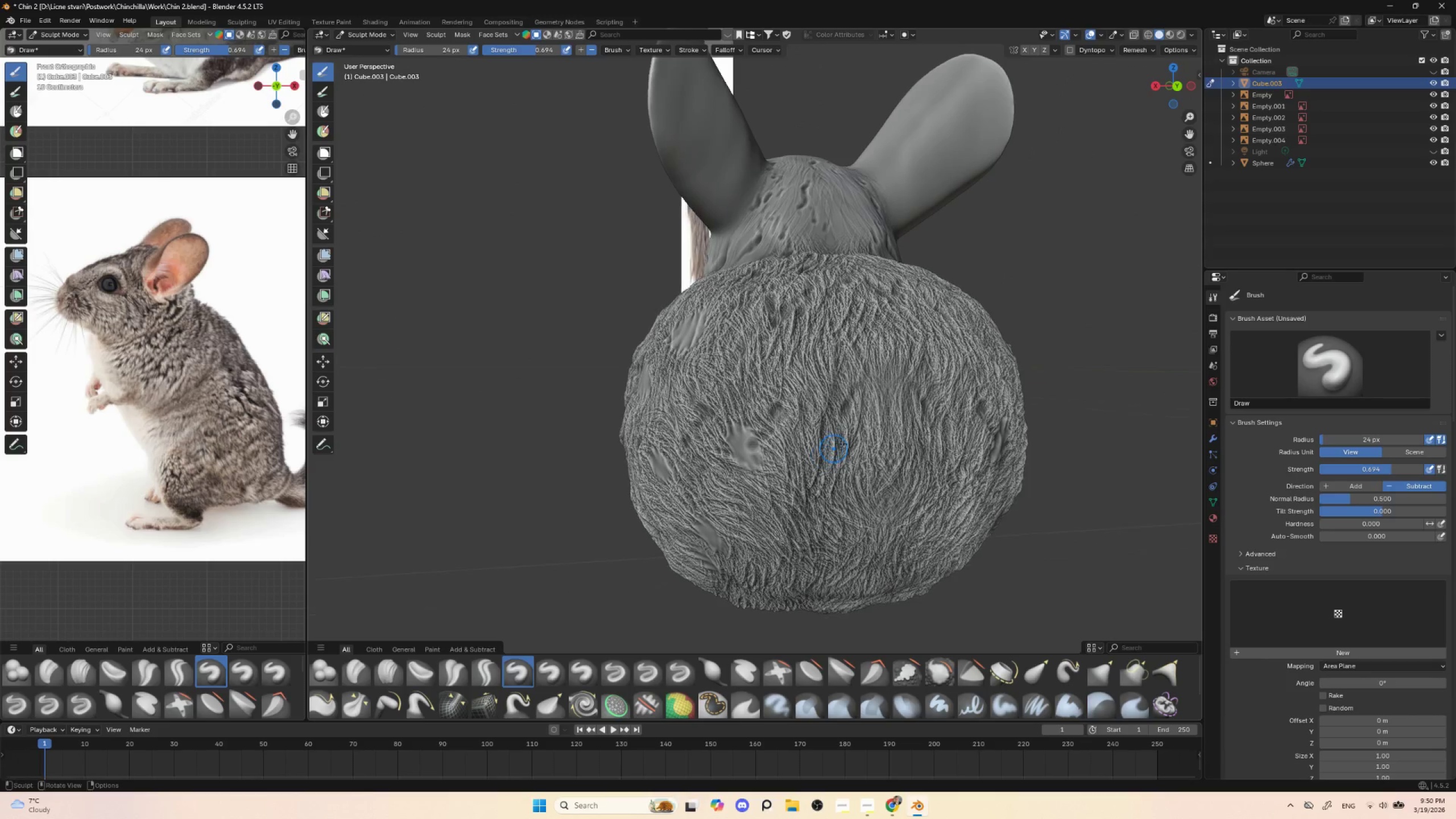 
left_click_drag(start_coordinate=[863, 436], to_coordinate=[838, 479])
 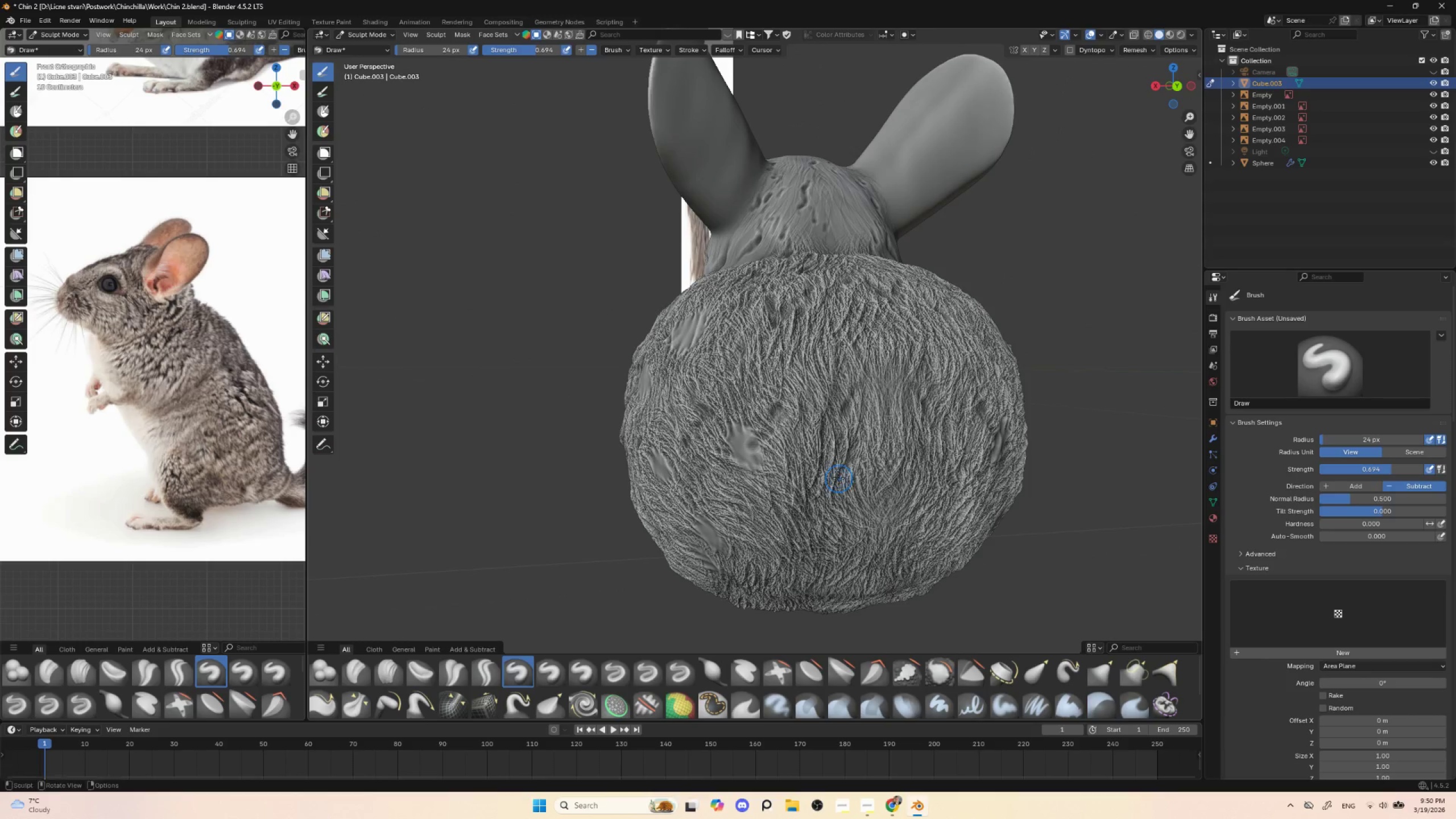 
left_click_drag(start_coordinate=[838, 478], to_coordinate=[783, 518])
 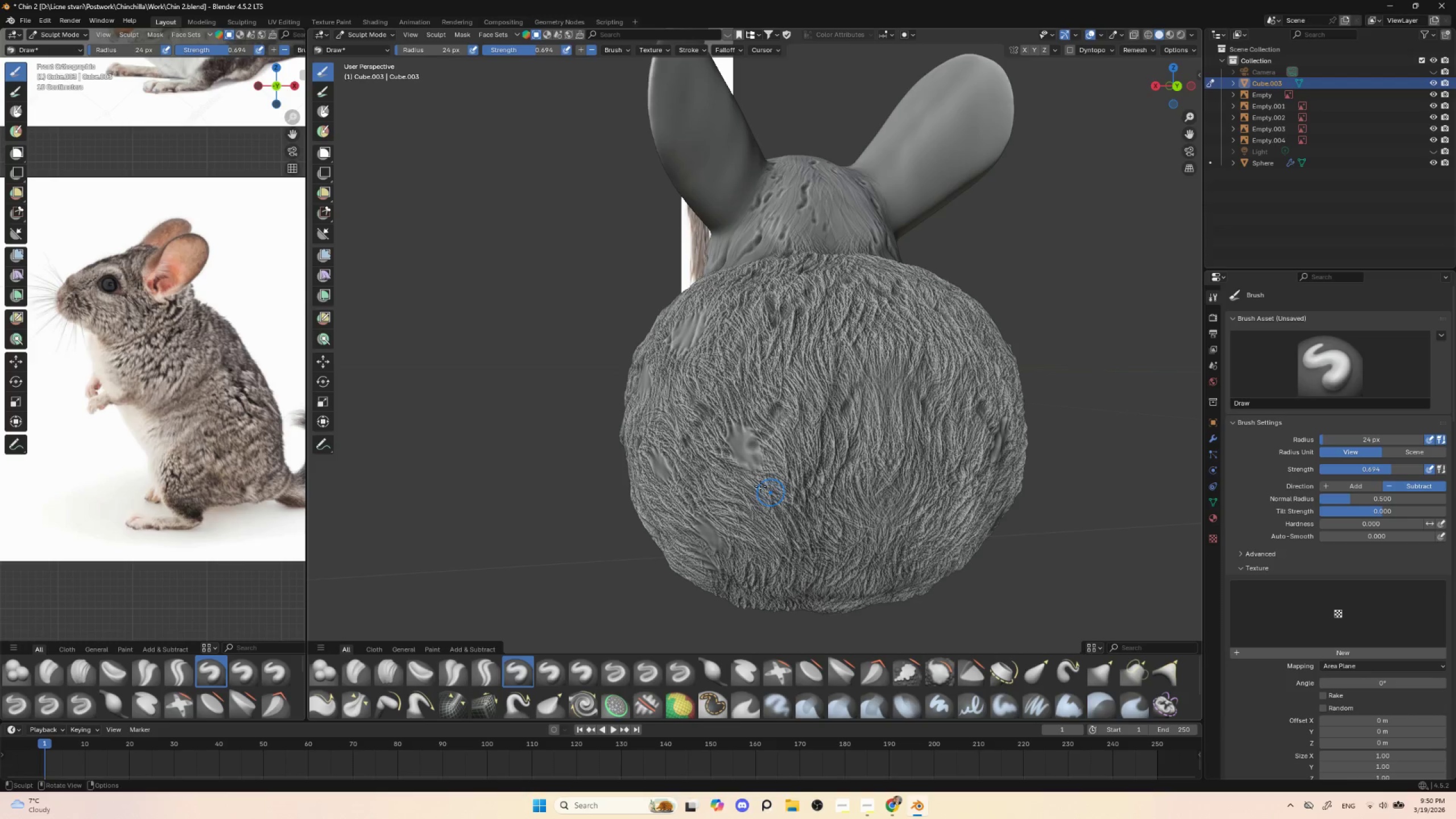 
left_click_drag(start_coordinate=[764, 487], to_coordinate=[754, 503])
 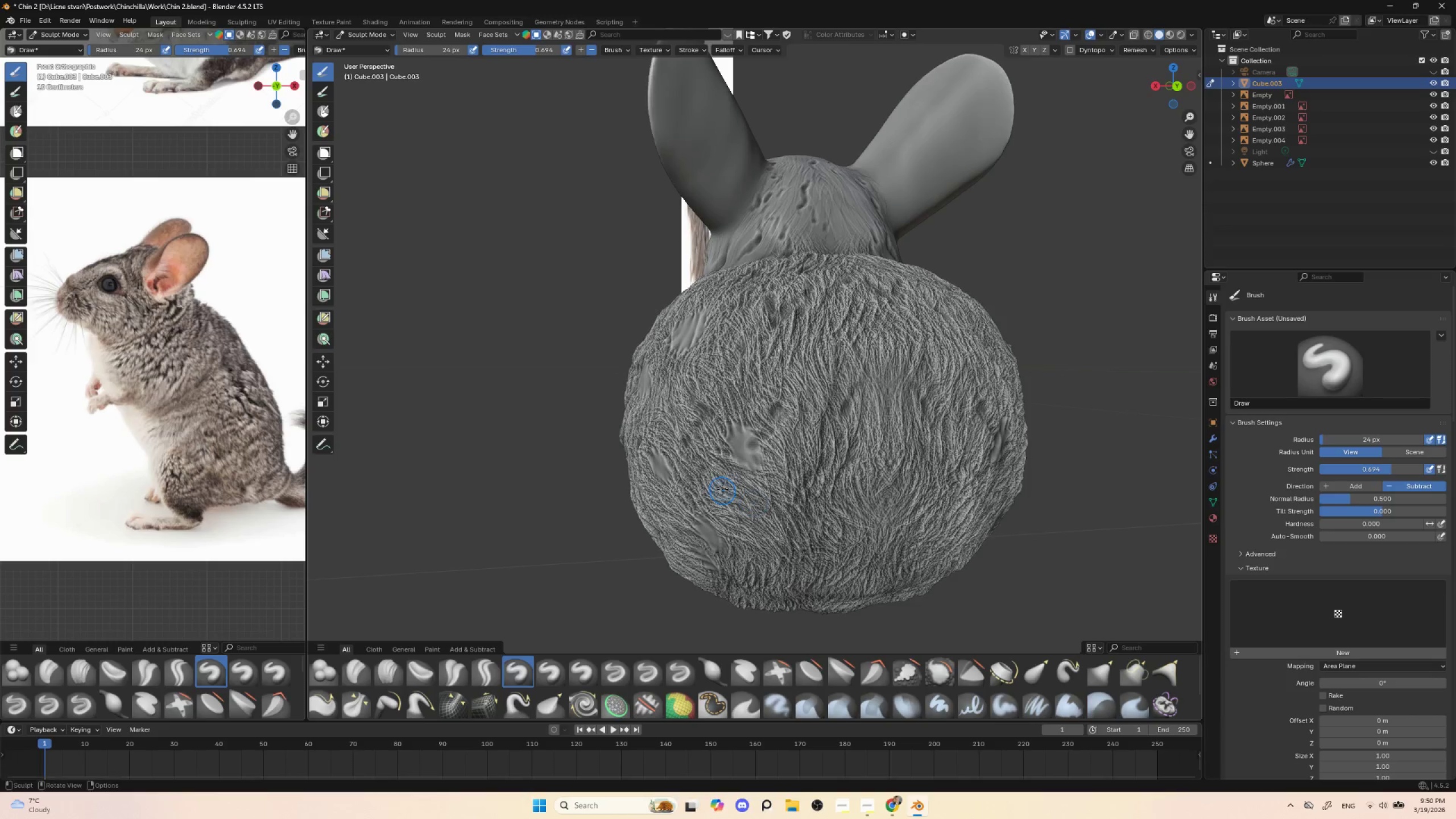 
left_click_drag(start_coordinate=[725, 488], to_coordinate=[739, 494])
 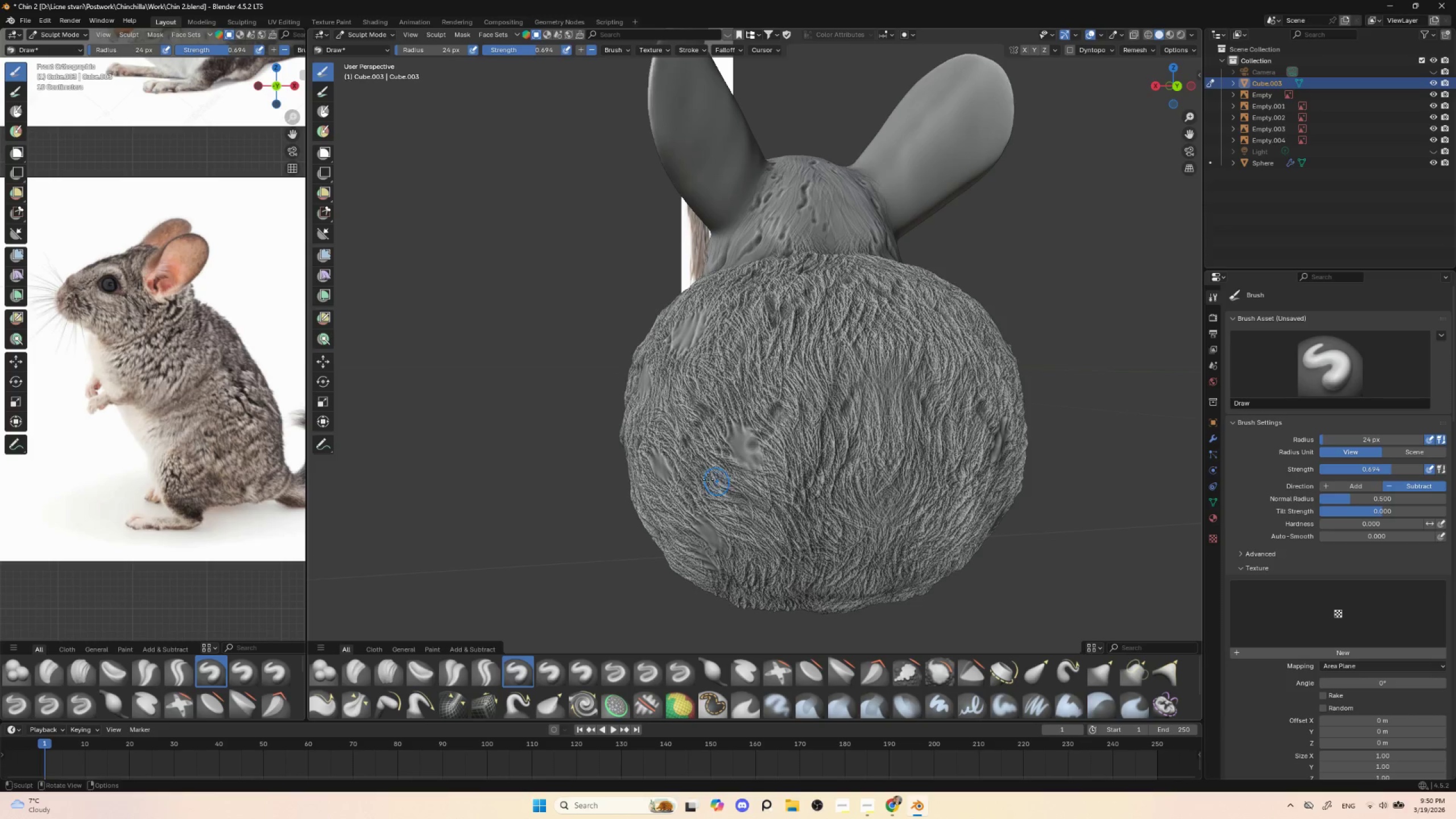 
left_click_drag(start_coordinate=[698, 477], to_coordinate=[746, 521])
 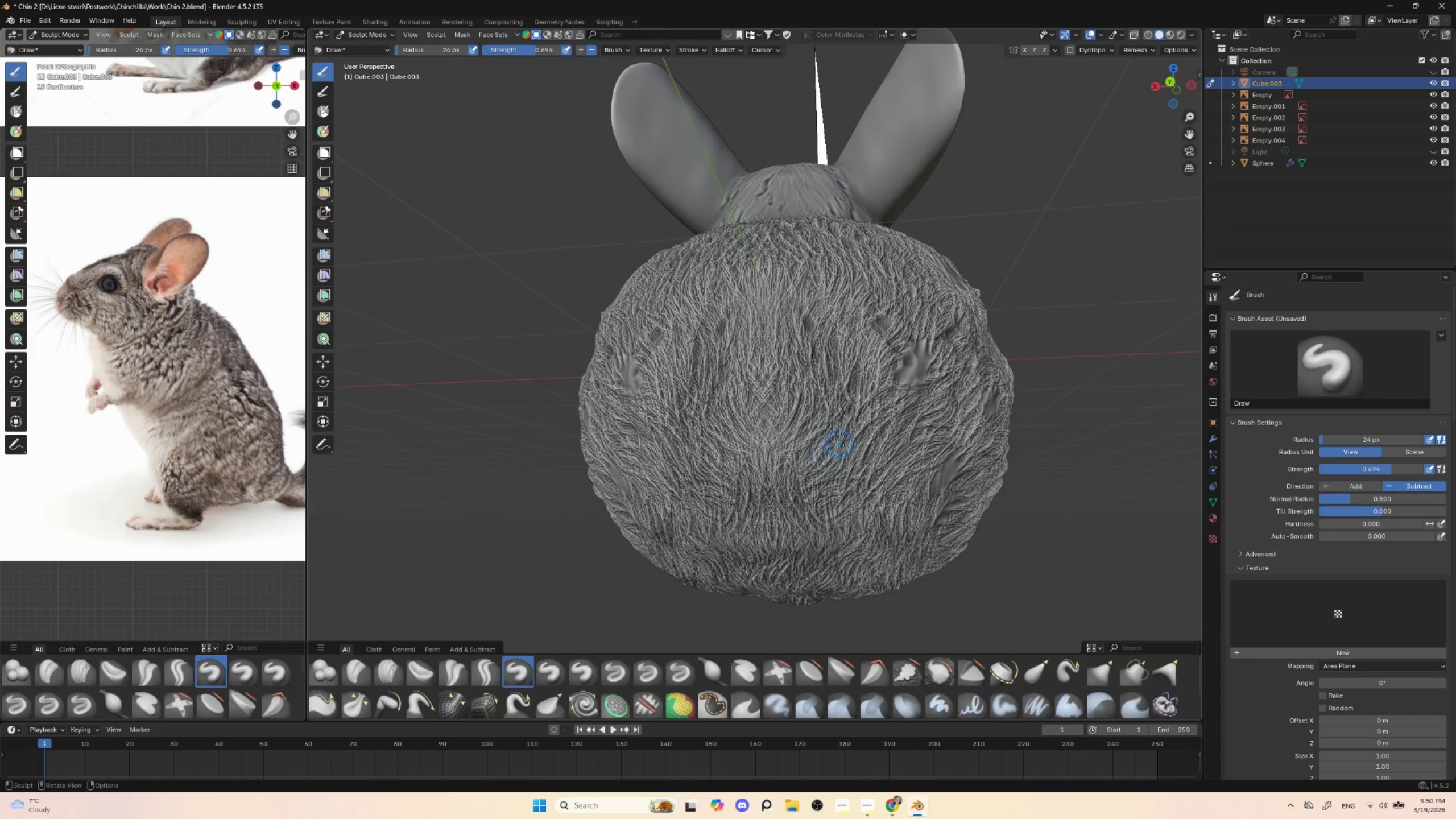 
left_click_drag(start_coordinate=[874, 406], to_coordinate=[838, 462])
 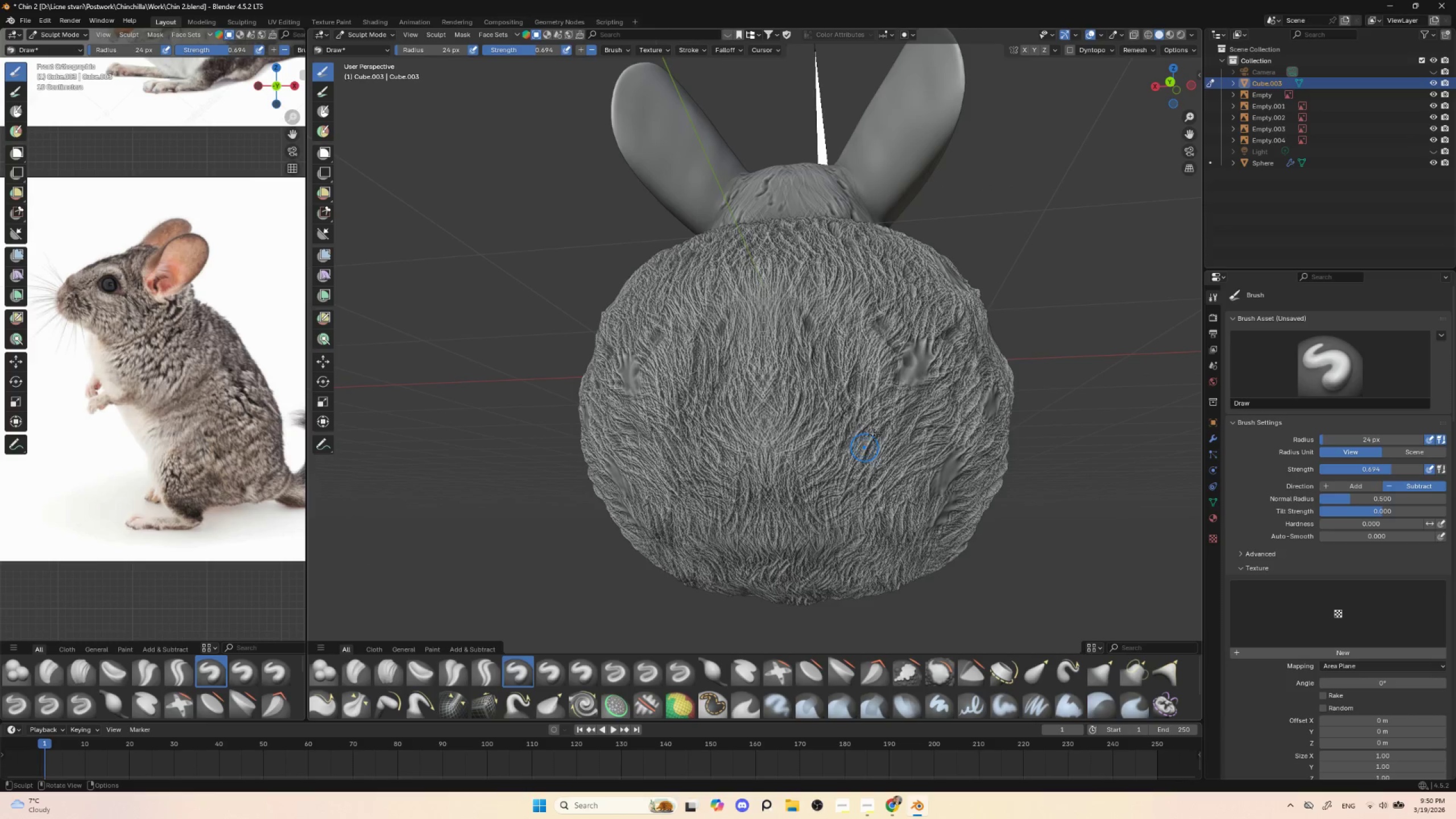 
left_click_drag(start_coordinate=[880, 424], to_coordinate=[883, 465])
 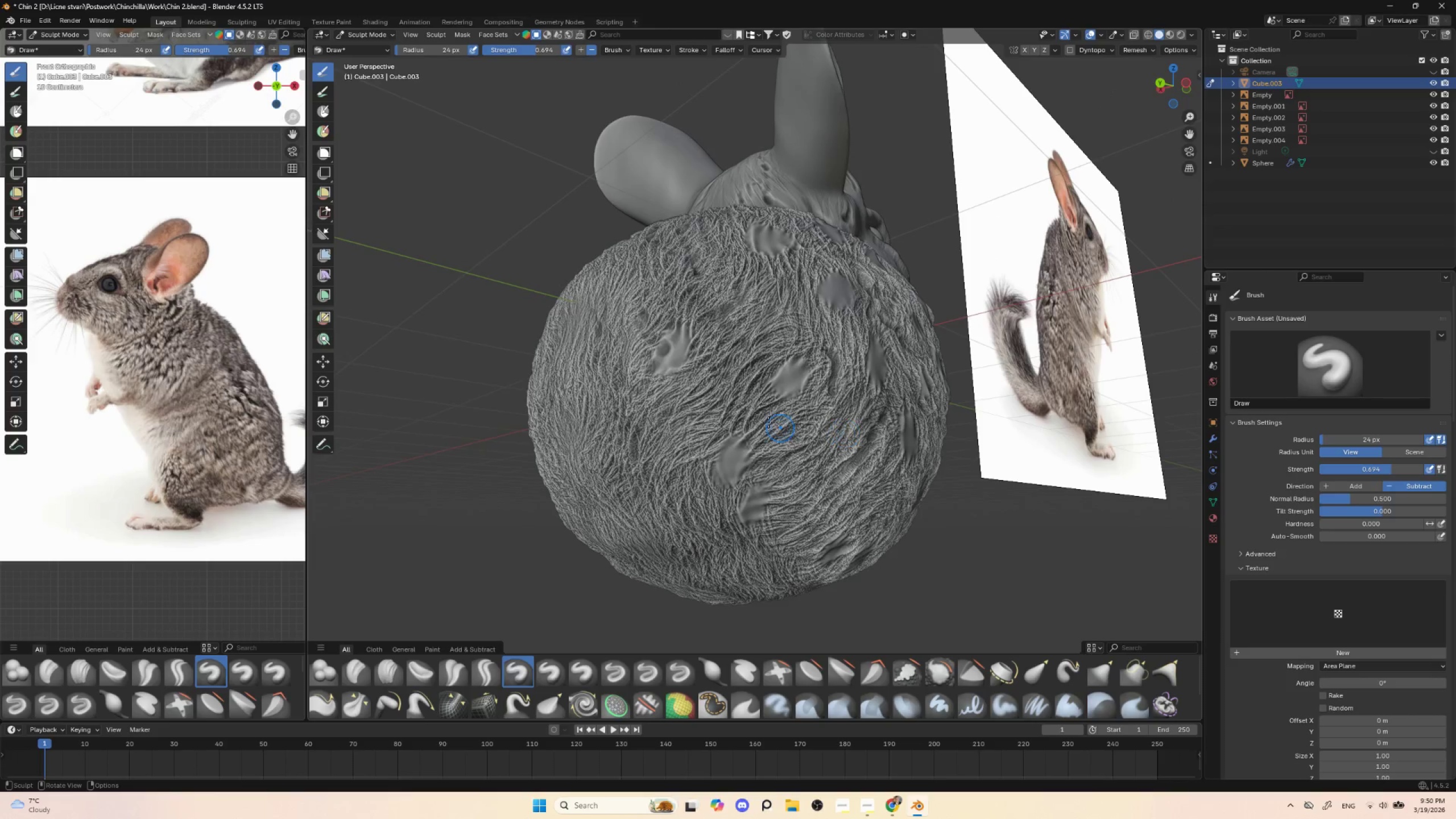 
left_click_drag(start_coordinate=[744, 407], to_coordinate=[730, 408])
 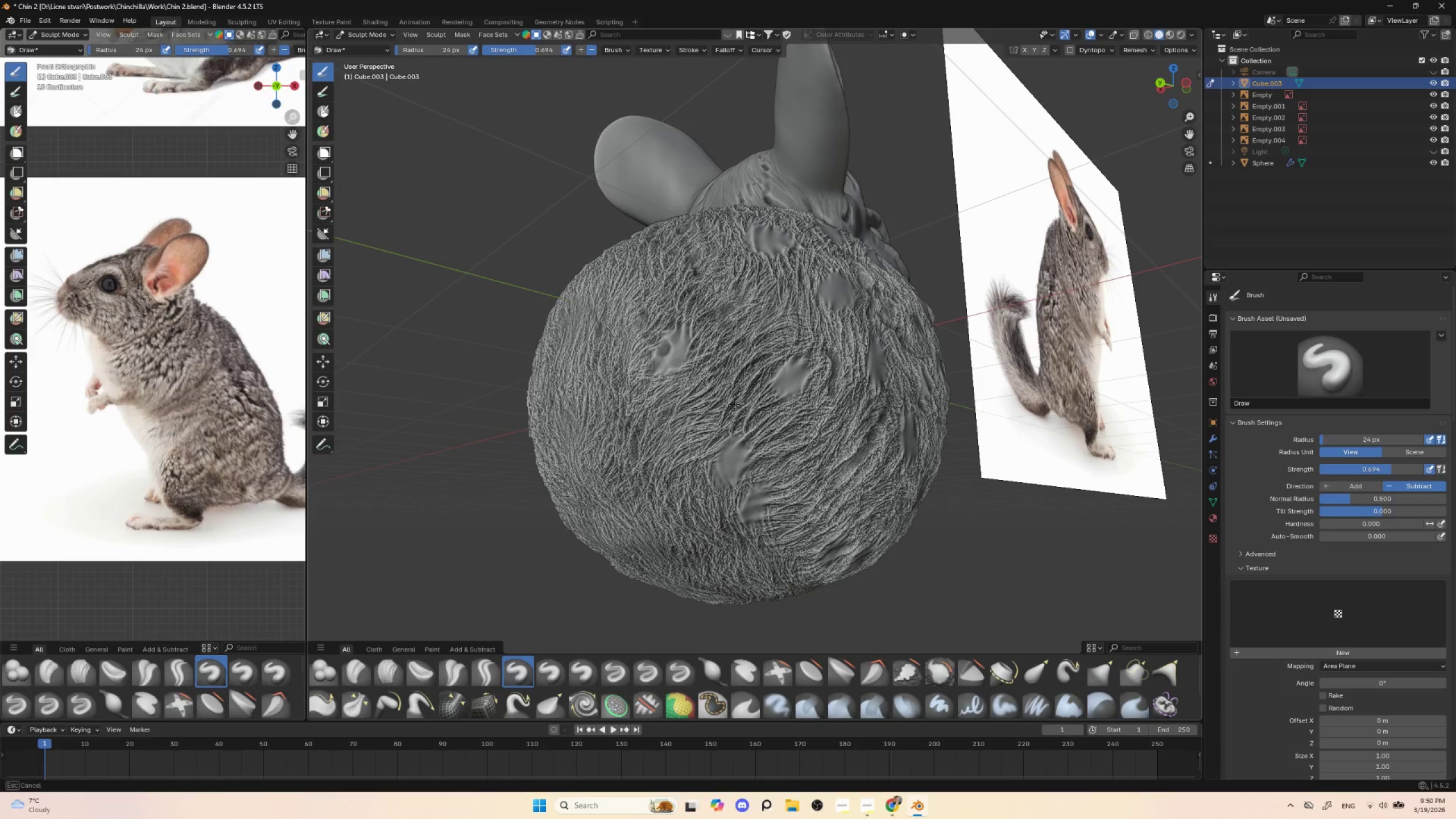 
left_click_drag(start_coordinate=[735, 403], to_coordinate=[704, 433])
 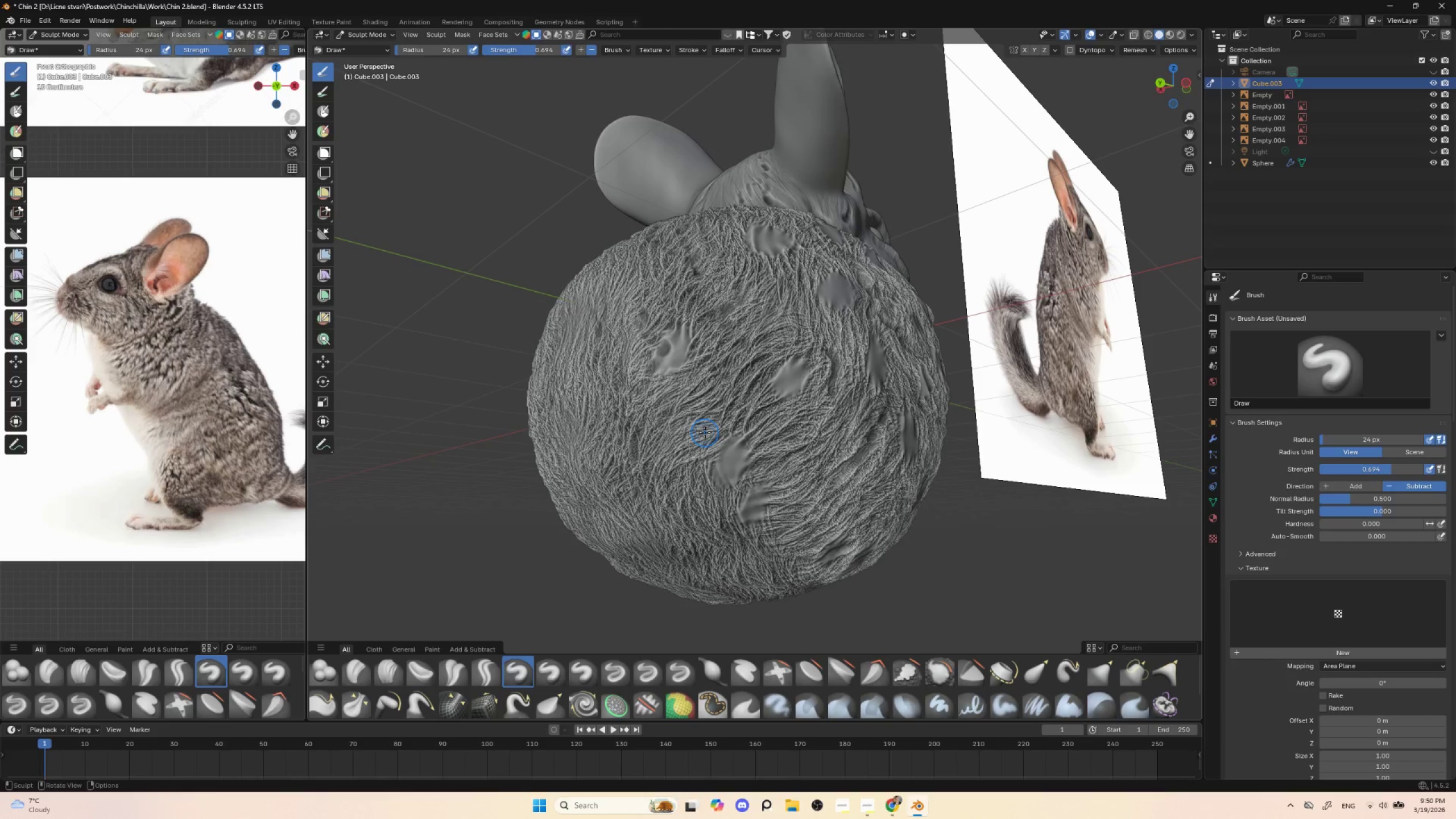 
left_click_drag(start_coordinate=[704, 433], to_coordinate=[694, 468])
 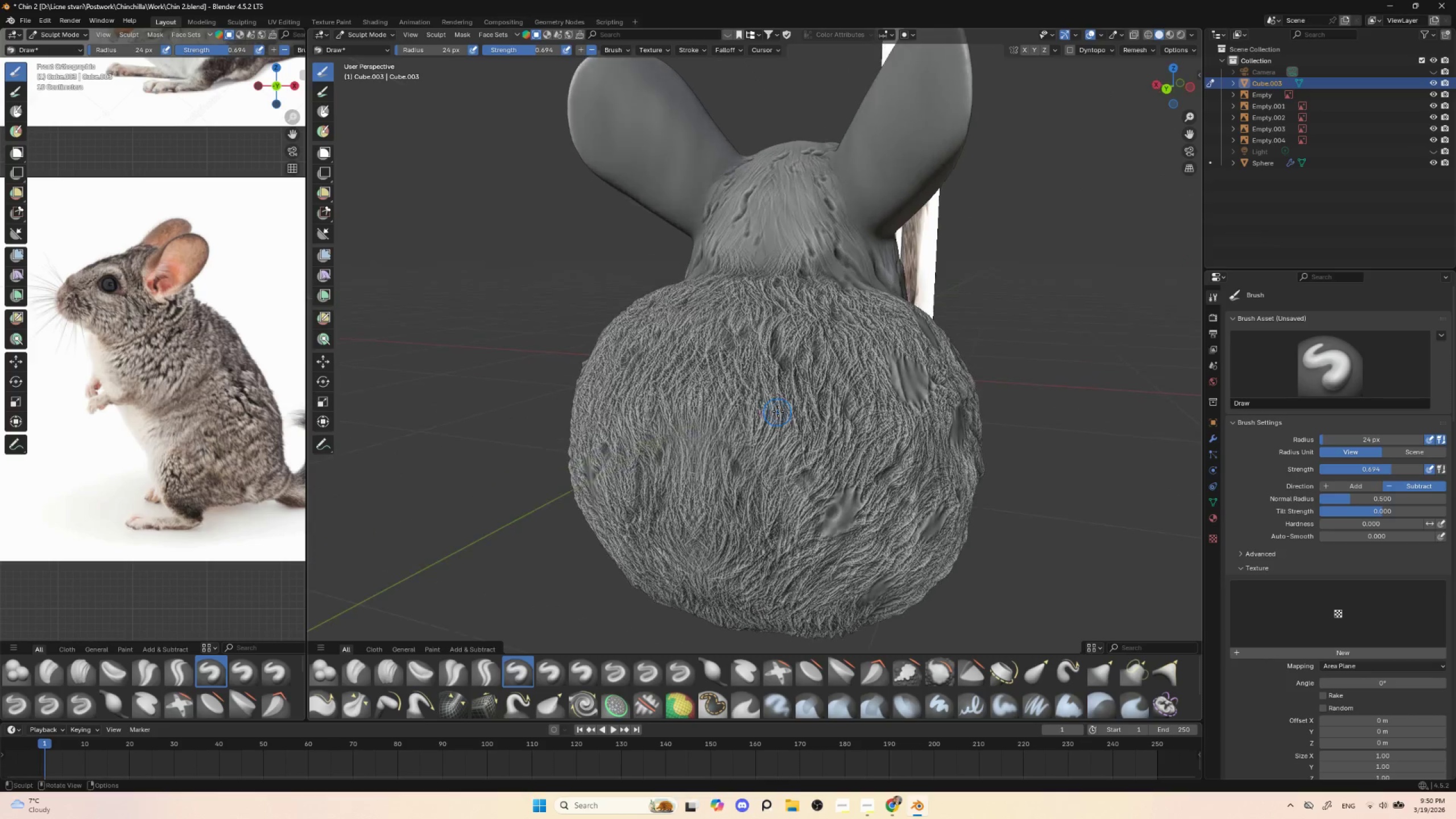 
key(BracketRight)
 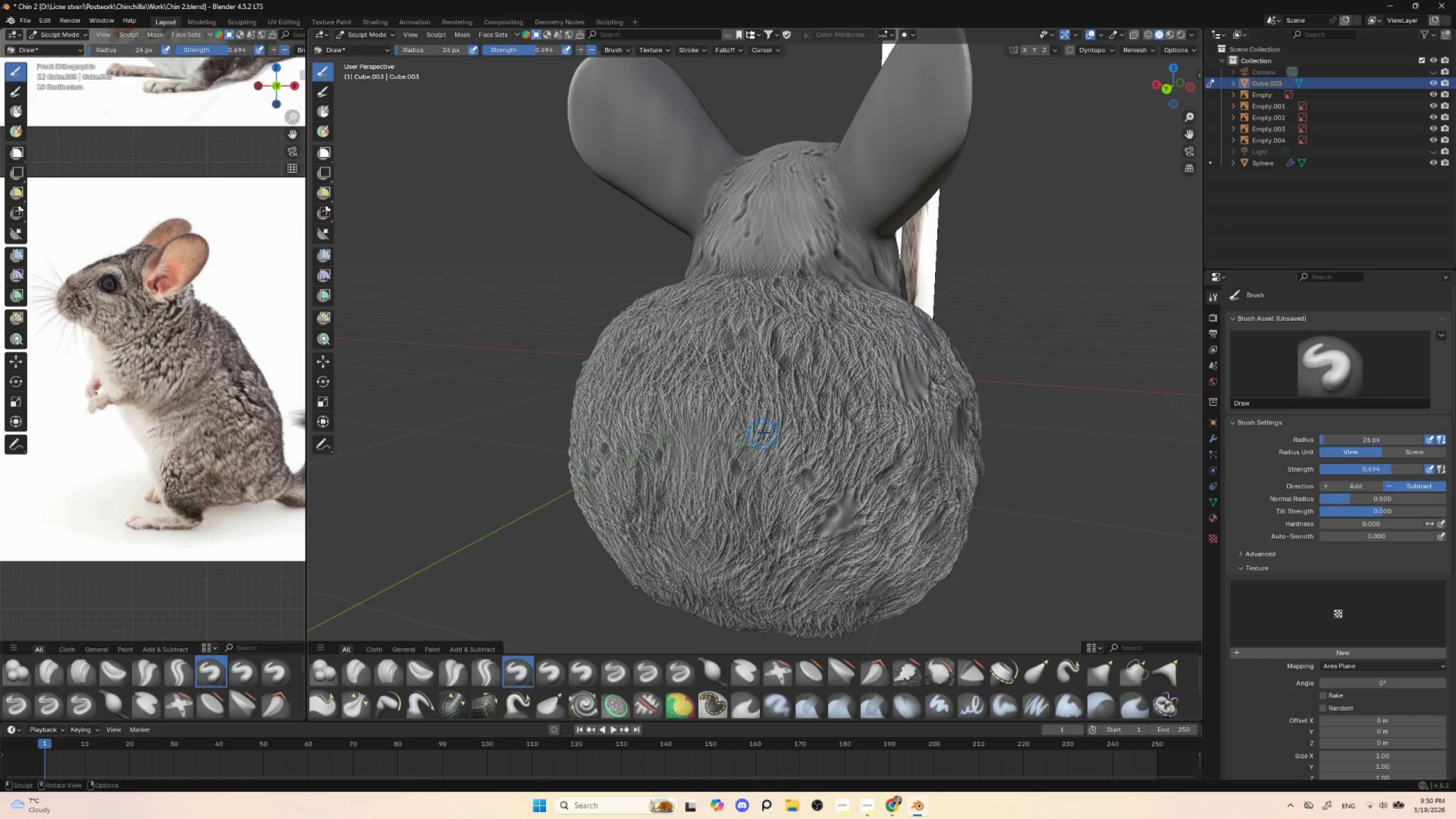 
key(BracketRight)
 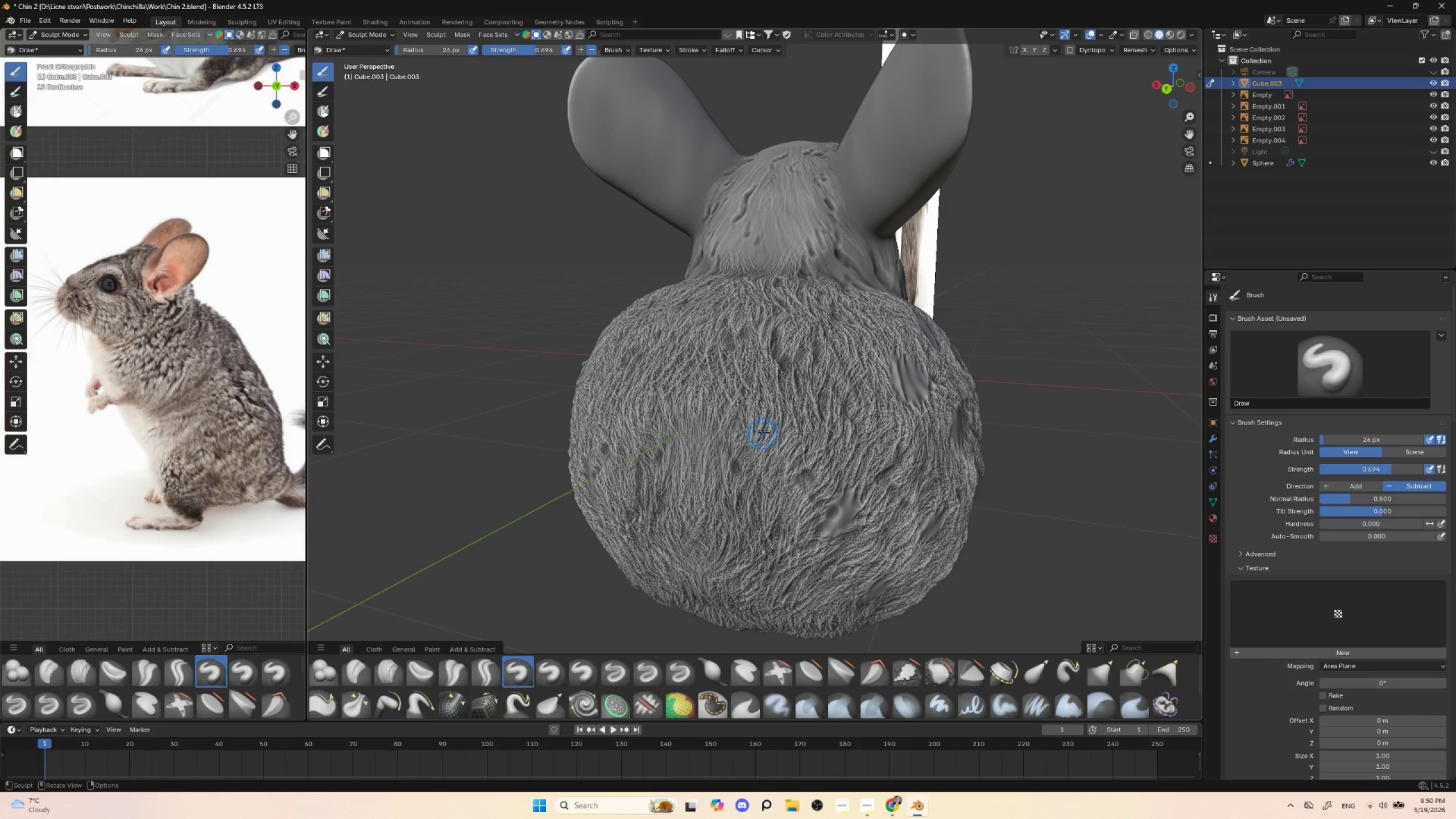 
key(BracketRight)
 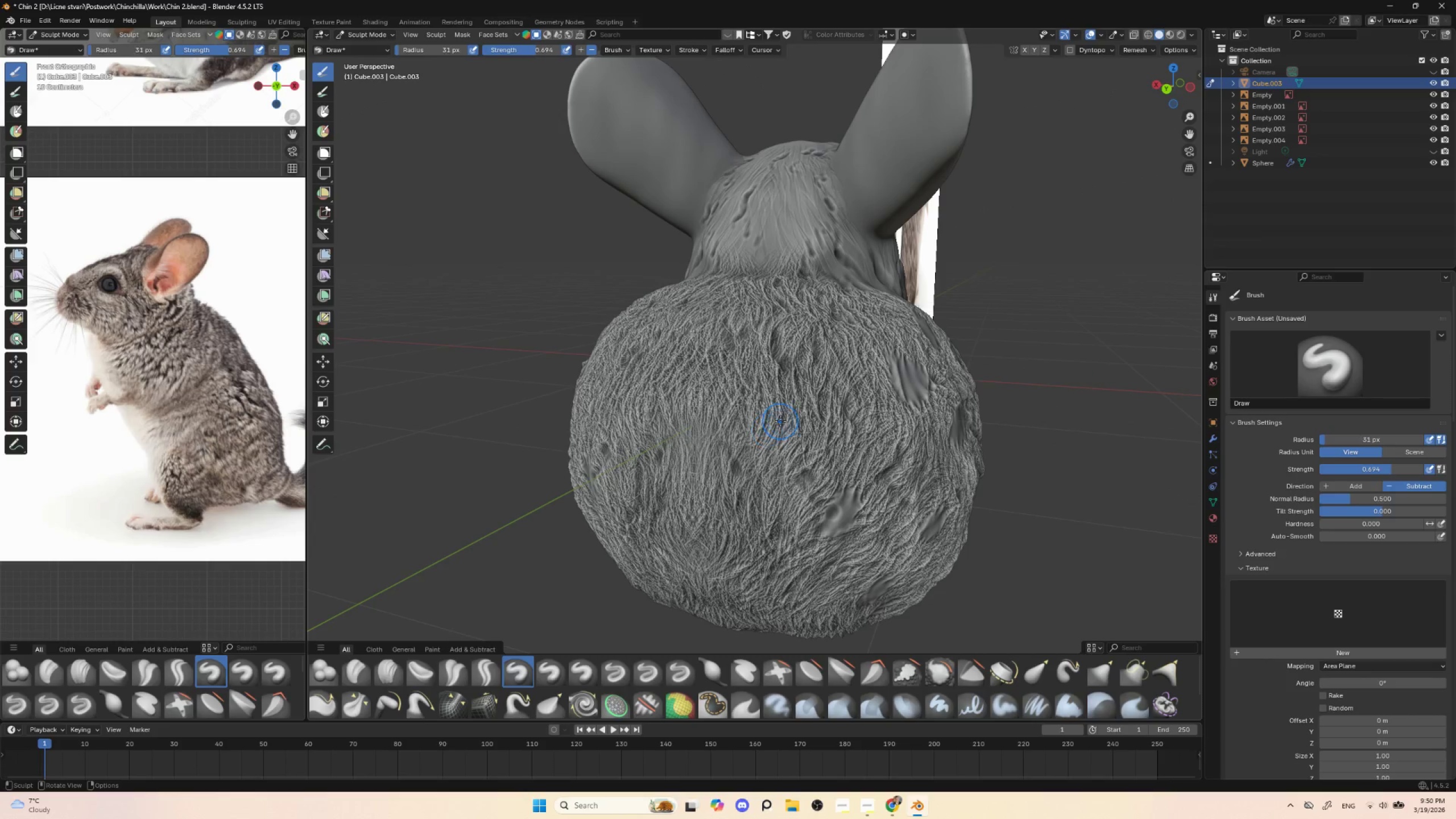 
left_click_drag(start_coordinate=[775, 427], to_coordinate=[718, 456])
 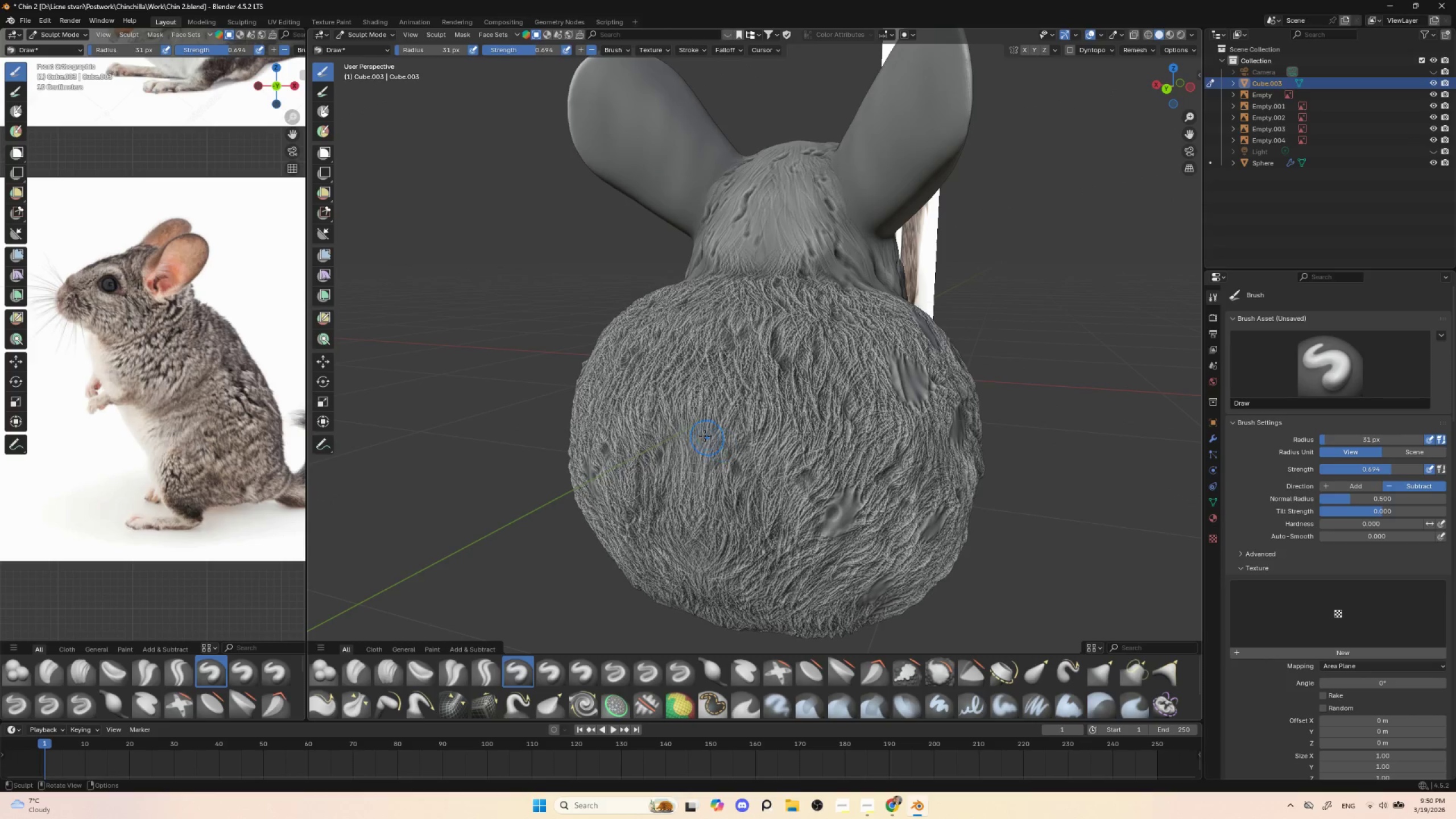 
left_click_drag(start_coordinate=[704, 435], to_coordinate=[743, 377])
 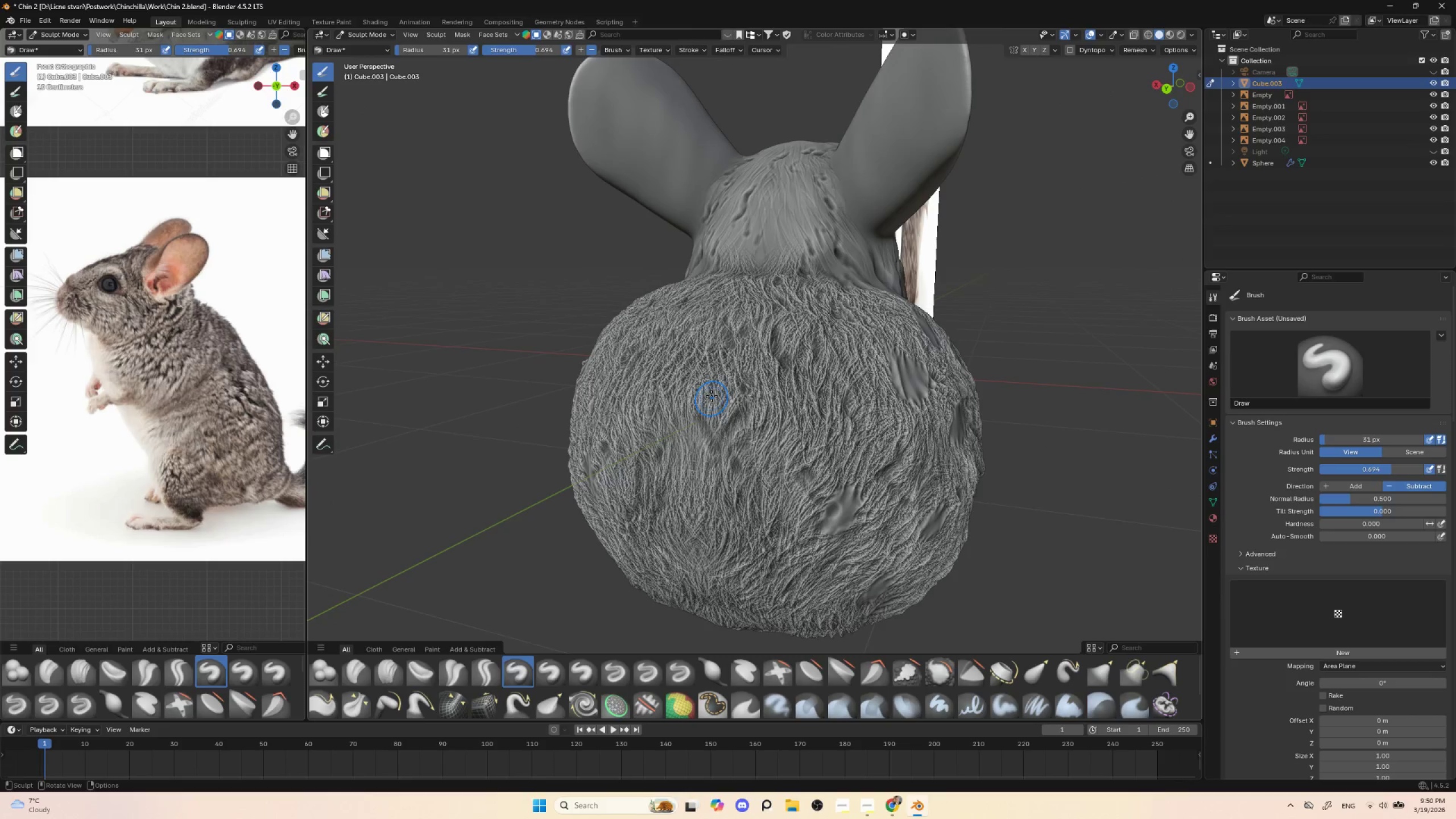 
left_click_drag(start_coordinate=[717, 402], to_coordinate=[709, 390])
 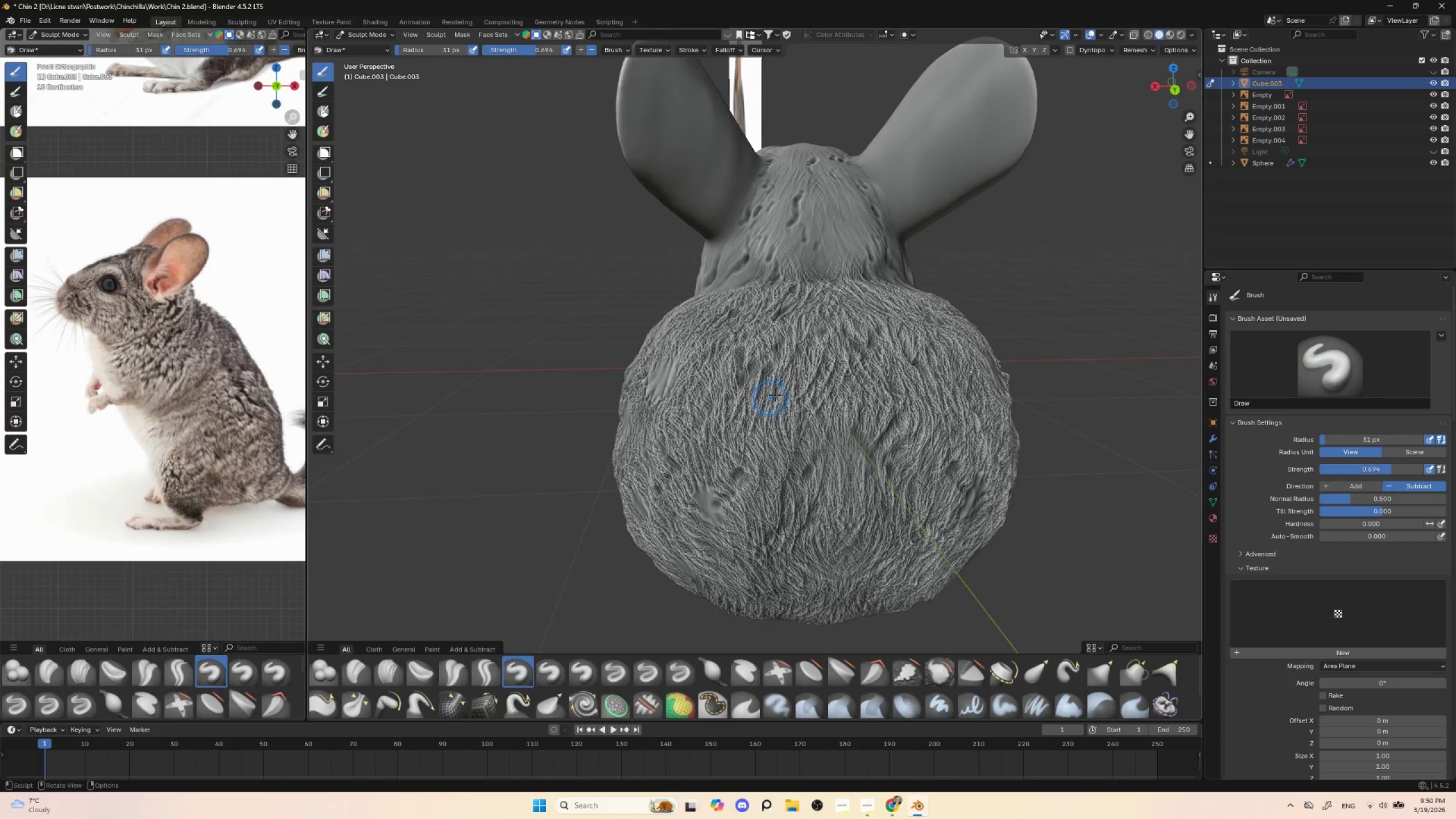 
left_click_drag(start_coordinate=[799, 390], to_coordinate=[796, 407])
 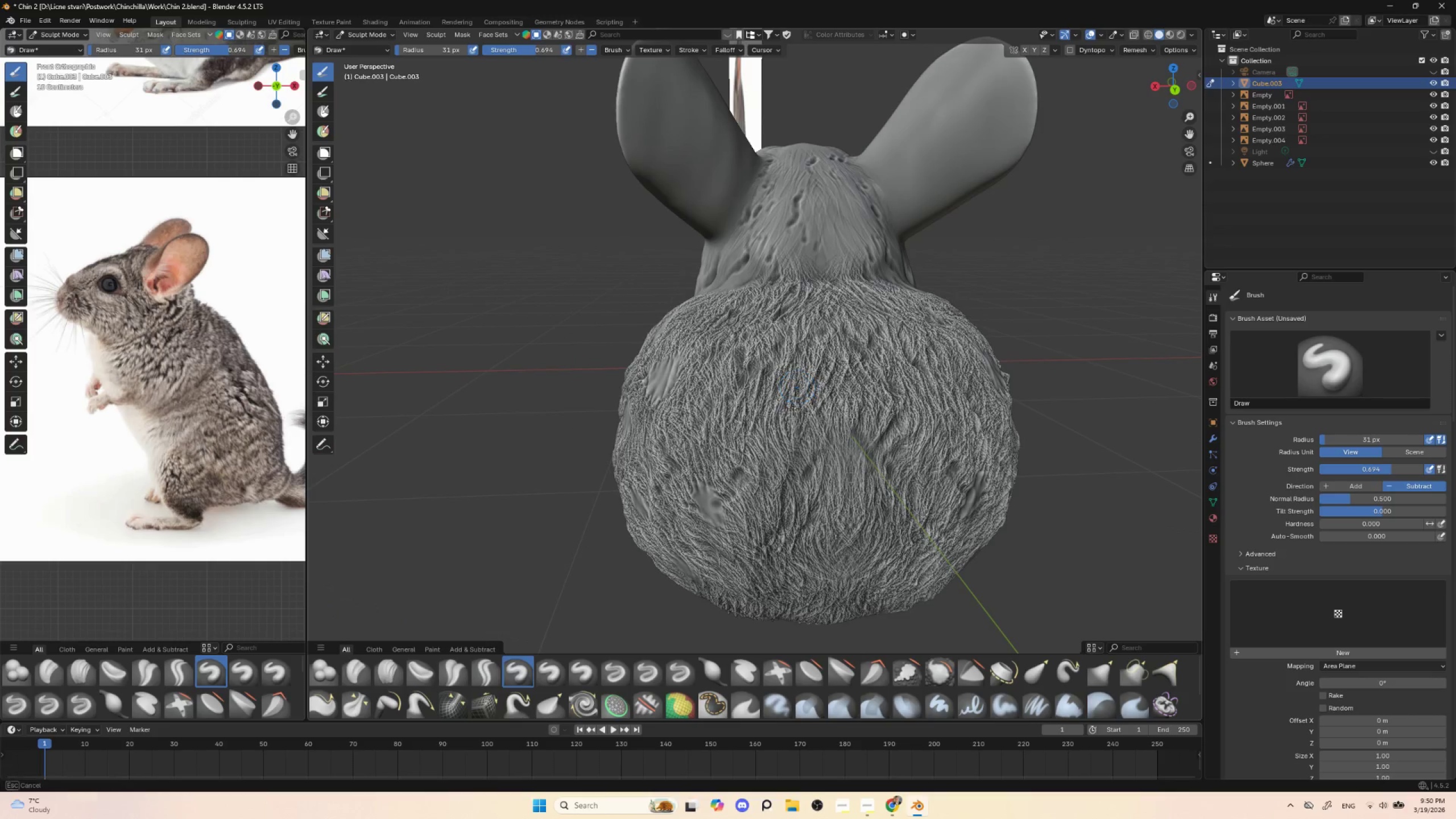 
left_click_drag(start_coordinate=[814, 394], to_coordinate=[809, 408])
 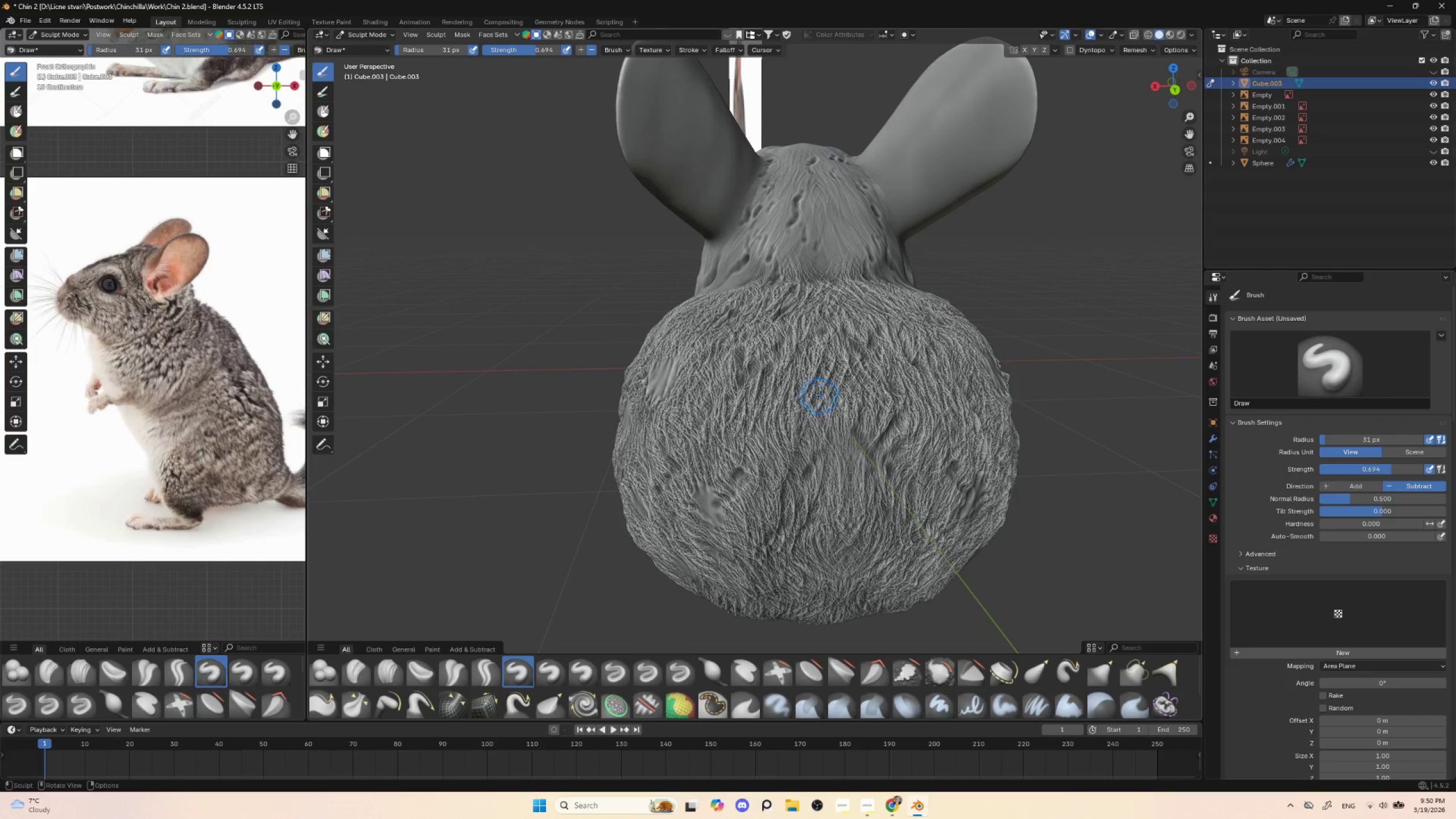 
left_click_drag(start_coordinate=[817, 381], to_coordinate=[781, 400])
 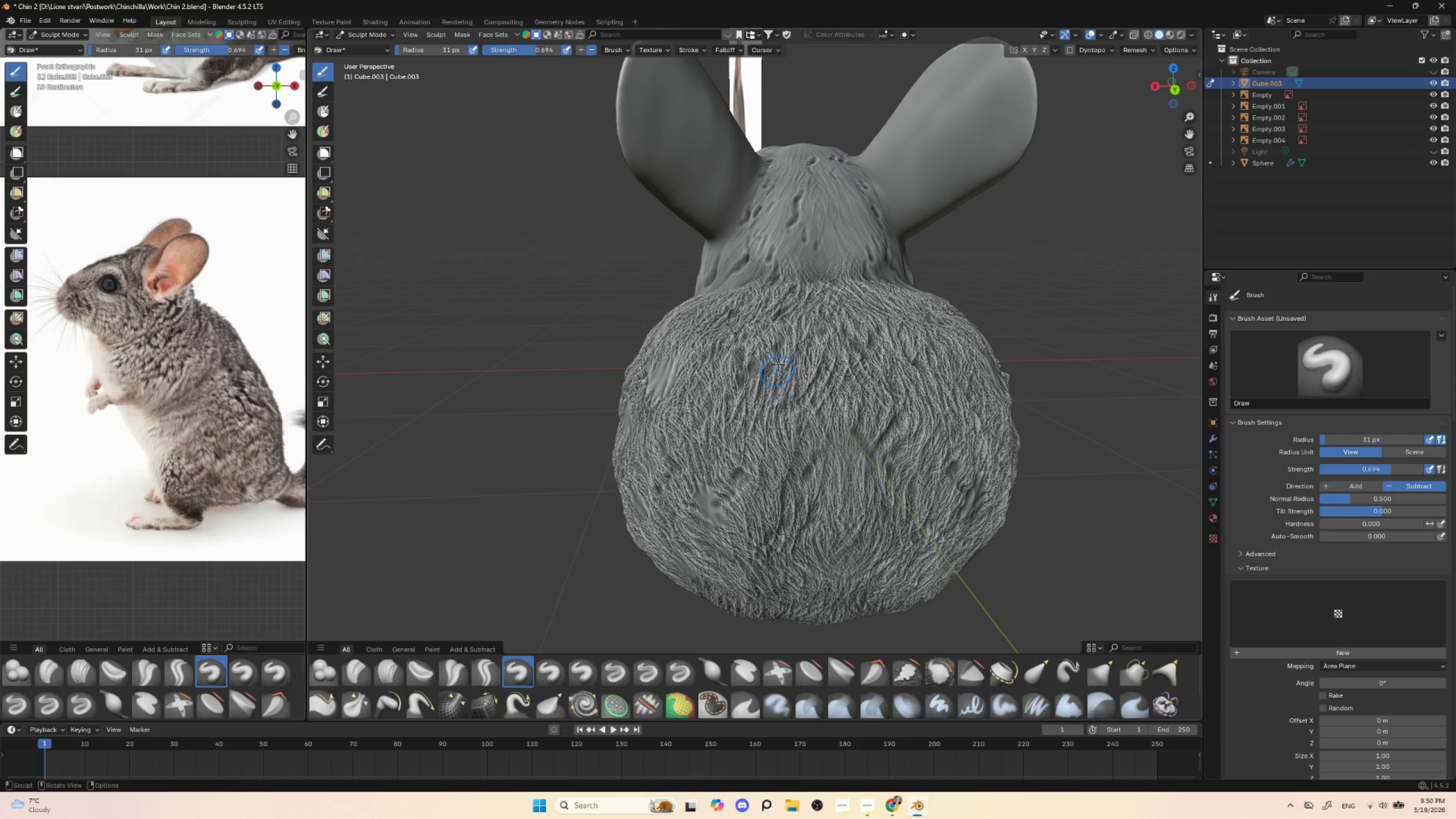 
left_click_drag(start_coordinate=[778, 363], to_coordinate=[780, 371])
 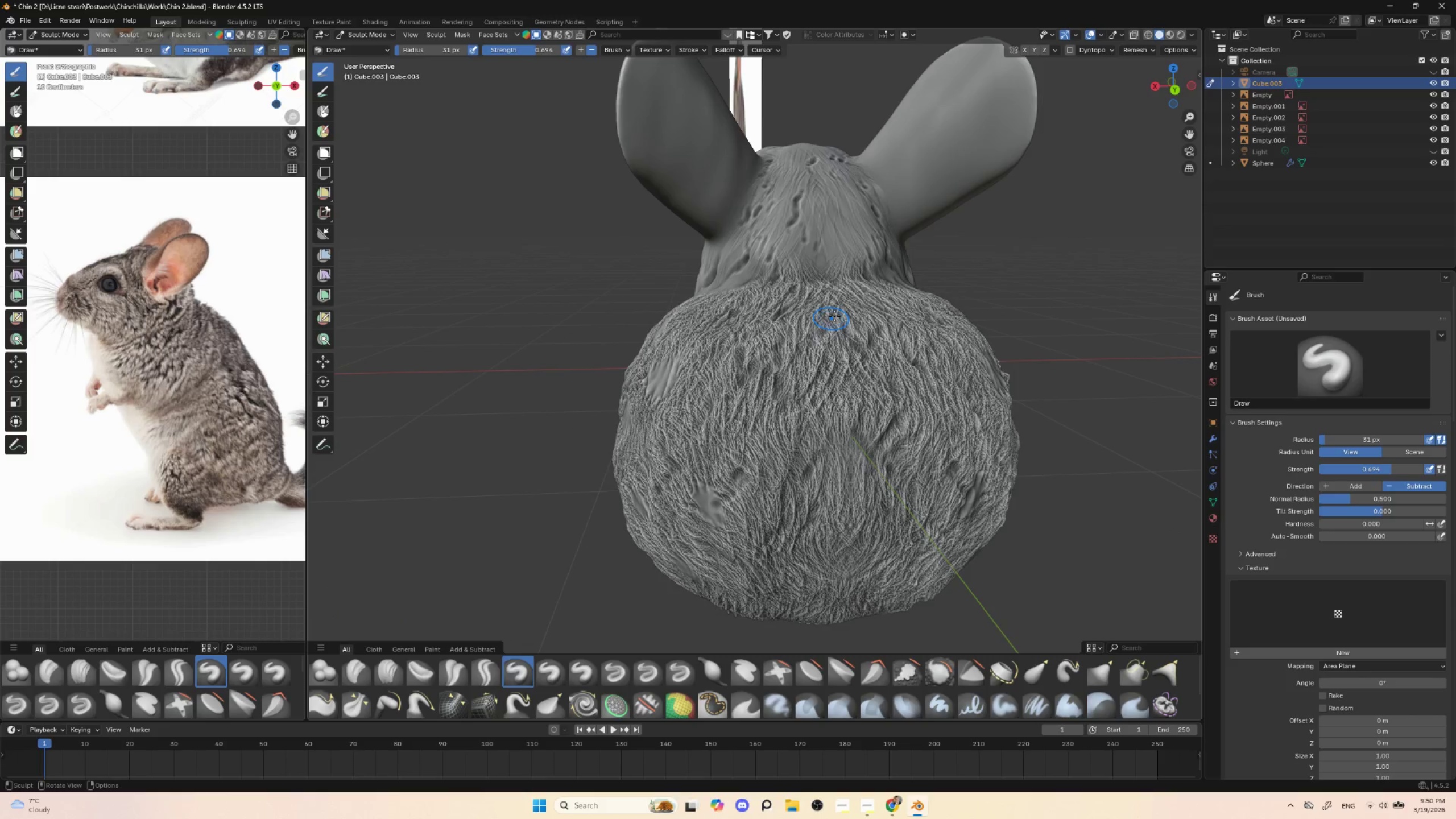 
left_click_drag(start_coordinate=[838, 313], to_coordinate=[822, 320])
 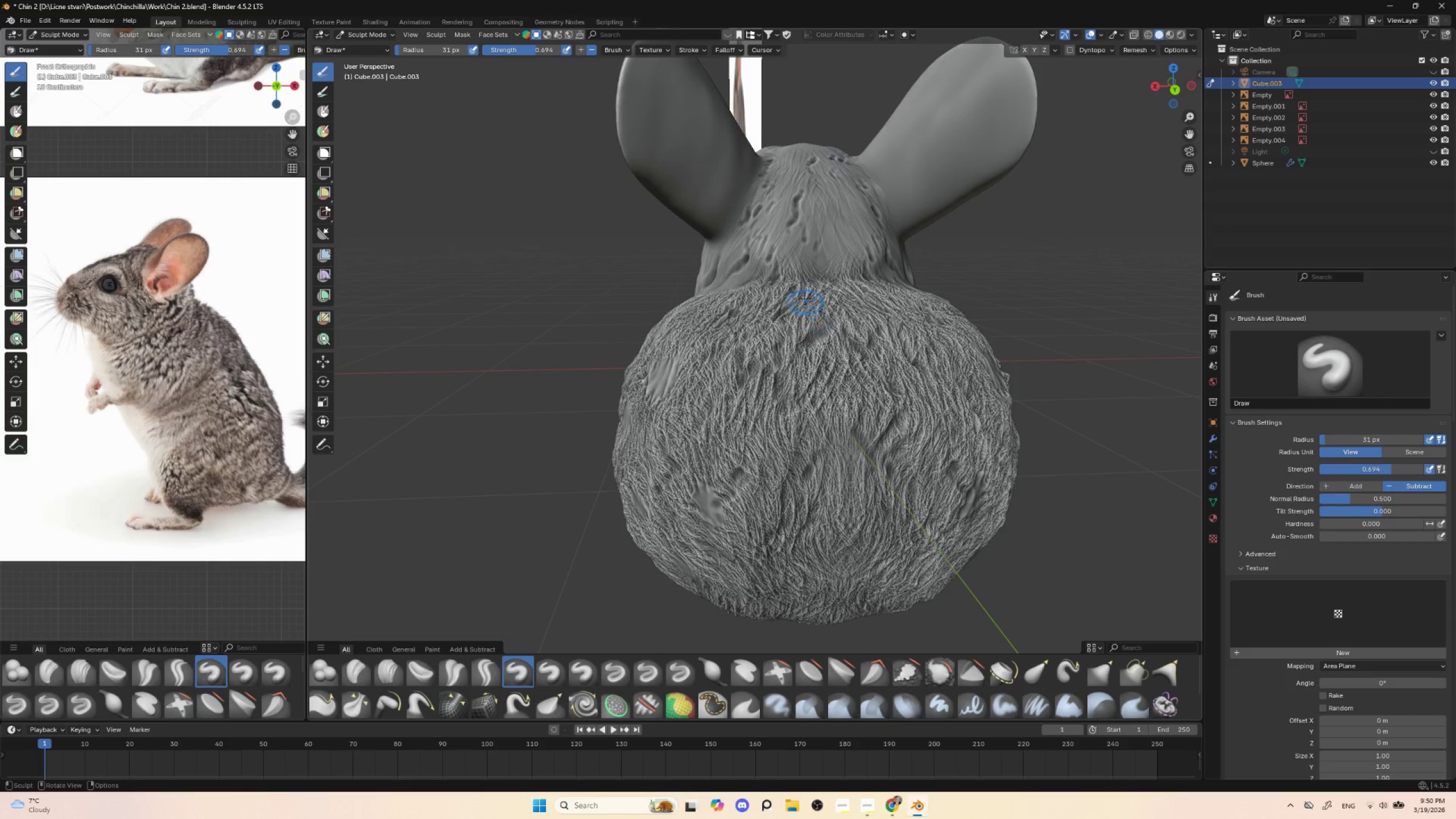 
left_click_drag(start_coordinate=[806, 297], to_coordinate=[803, 341])
 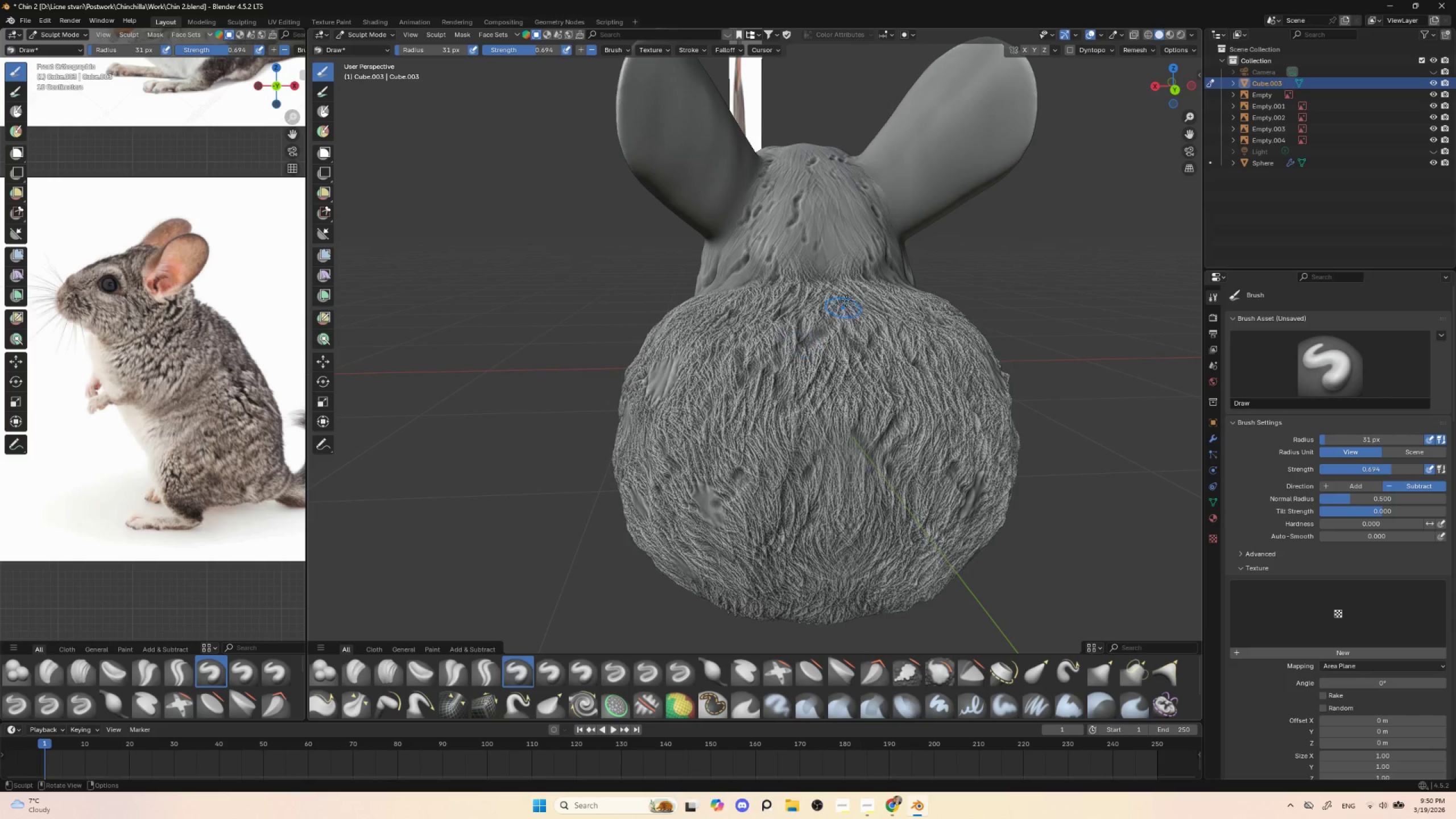 
left_click_drag(start_coordinate=[850, 296], to_coordinate=[846, 297])
 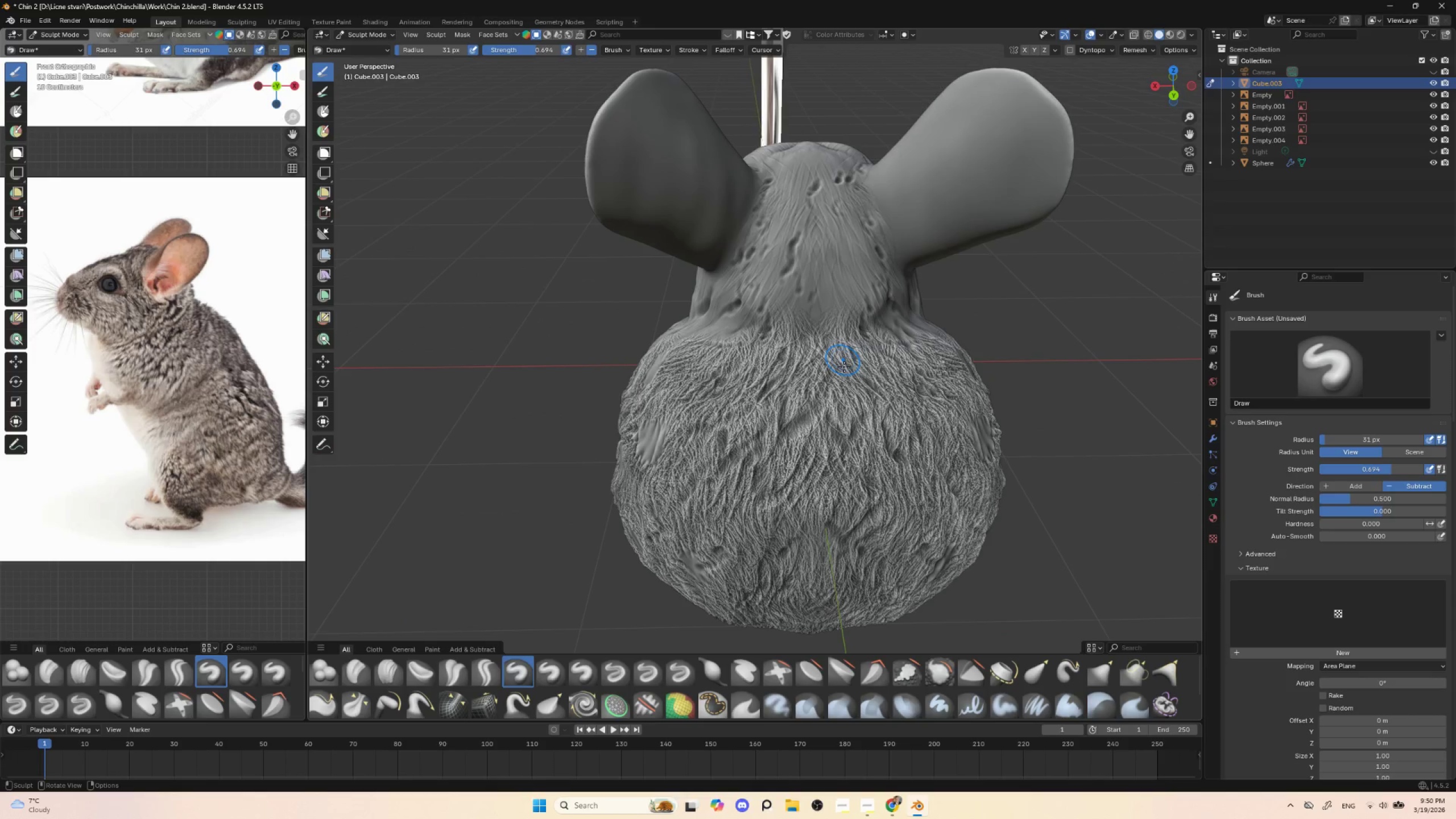 
left_click_drag(start_coordinate=[851, 369], to_coordinate=[899, 401])
 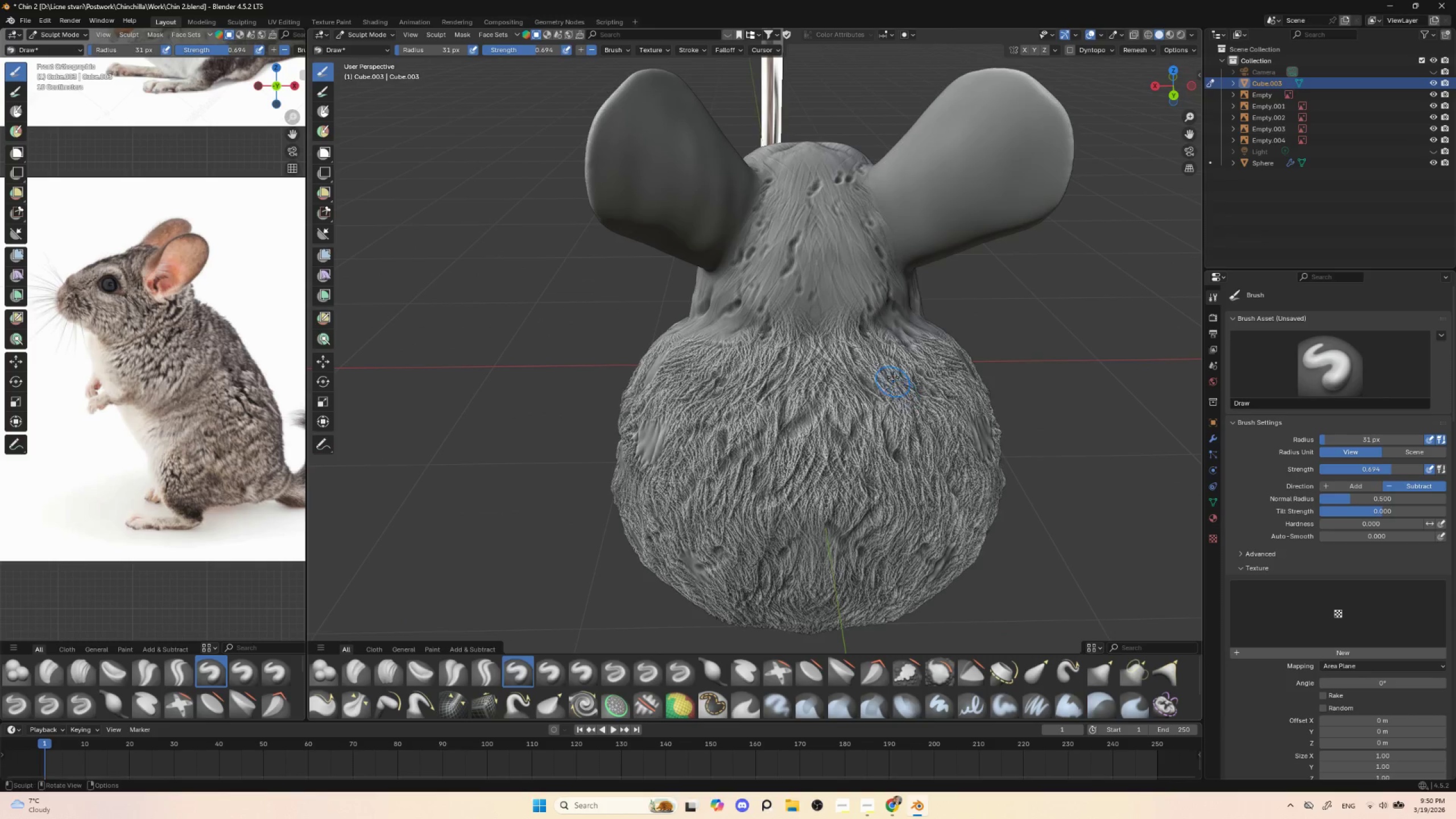 
left_click_drag(start_coordinate=[893, 377], to_coordinate=[897, 394])
 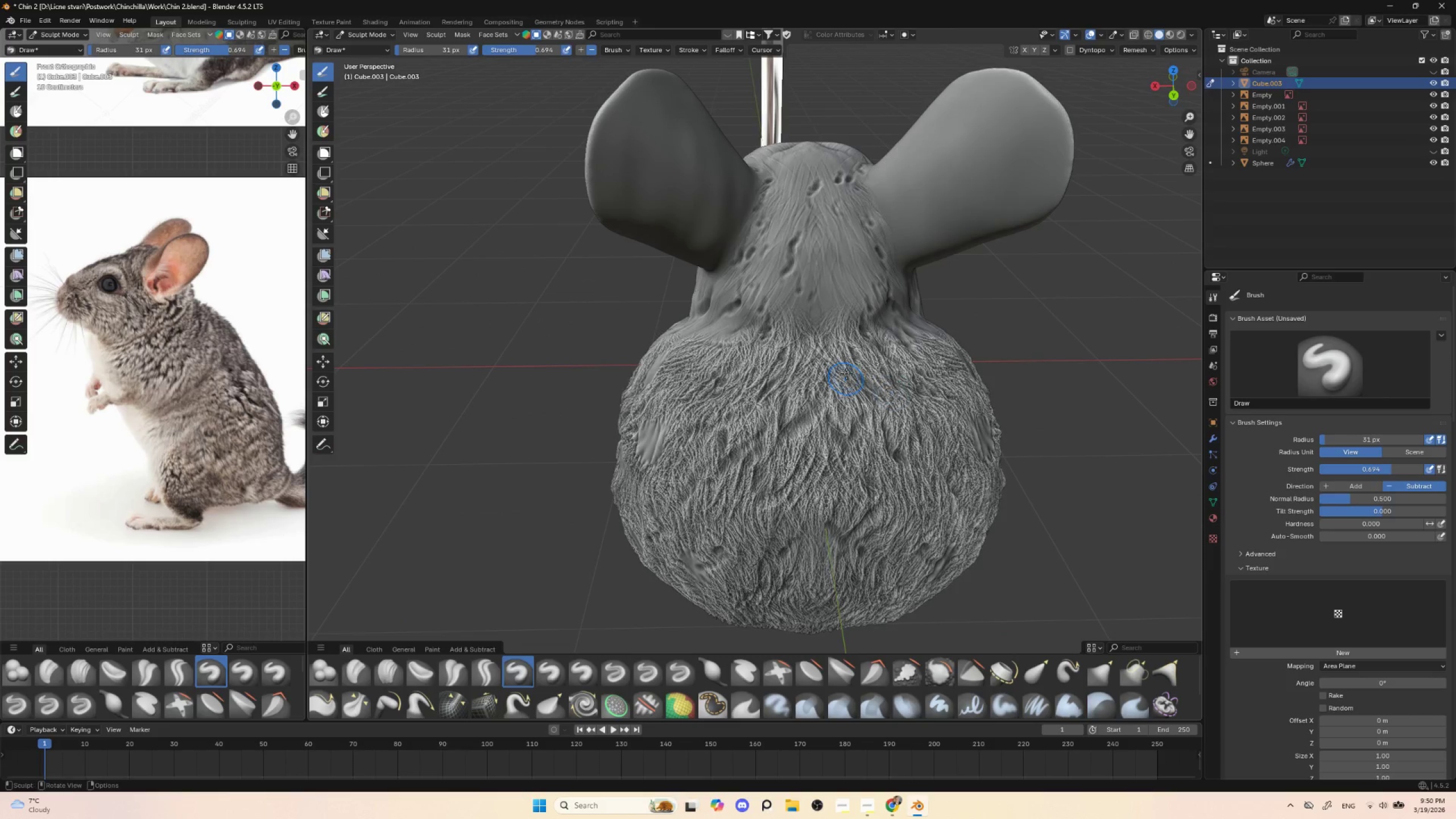 
left_click_drag(start_coordinate=[868, 382], to_coordinate=[899, 388])
 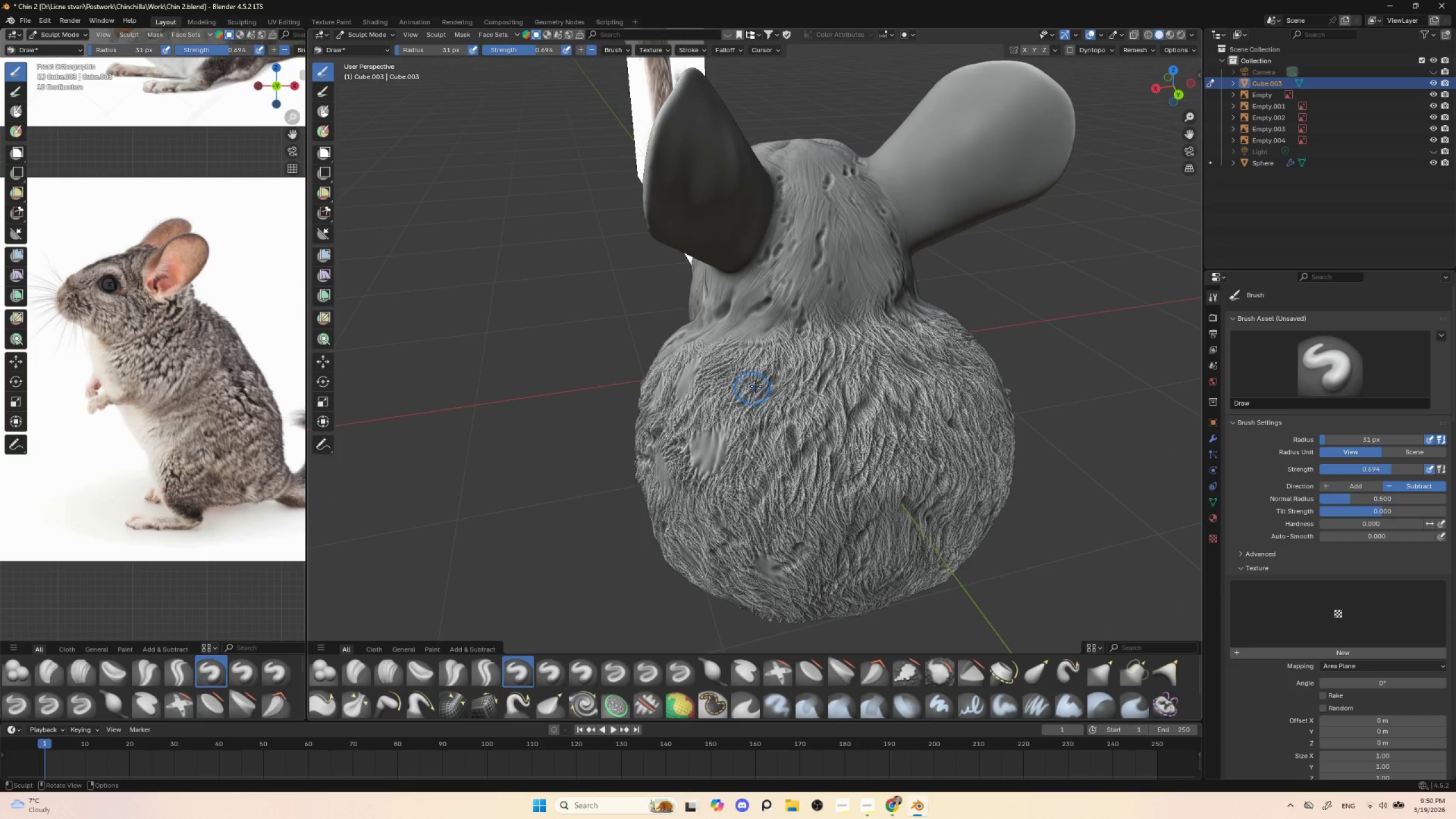 
left_click_drag(start_coordinate=[781, 362], to_coordinate=[728, 400])
 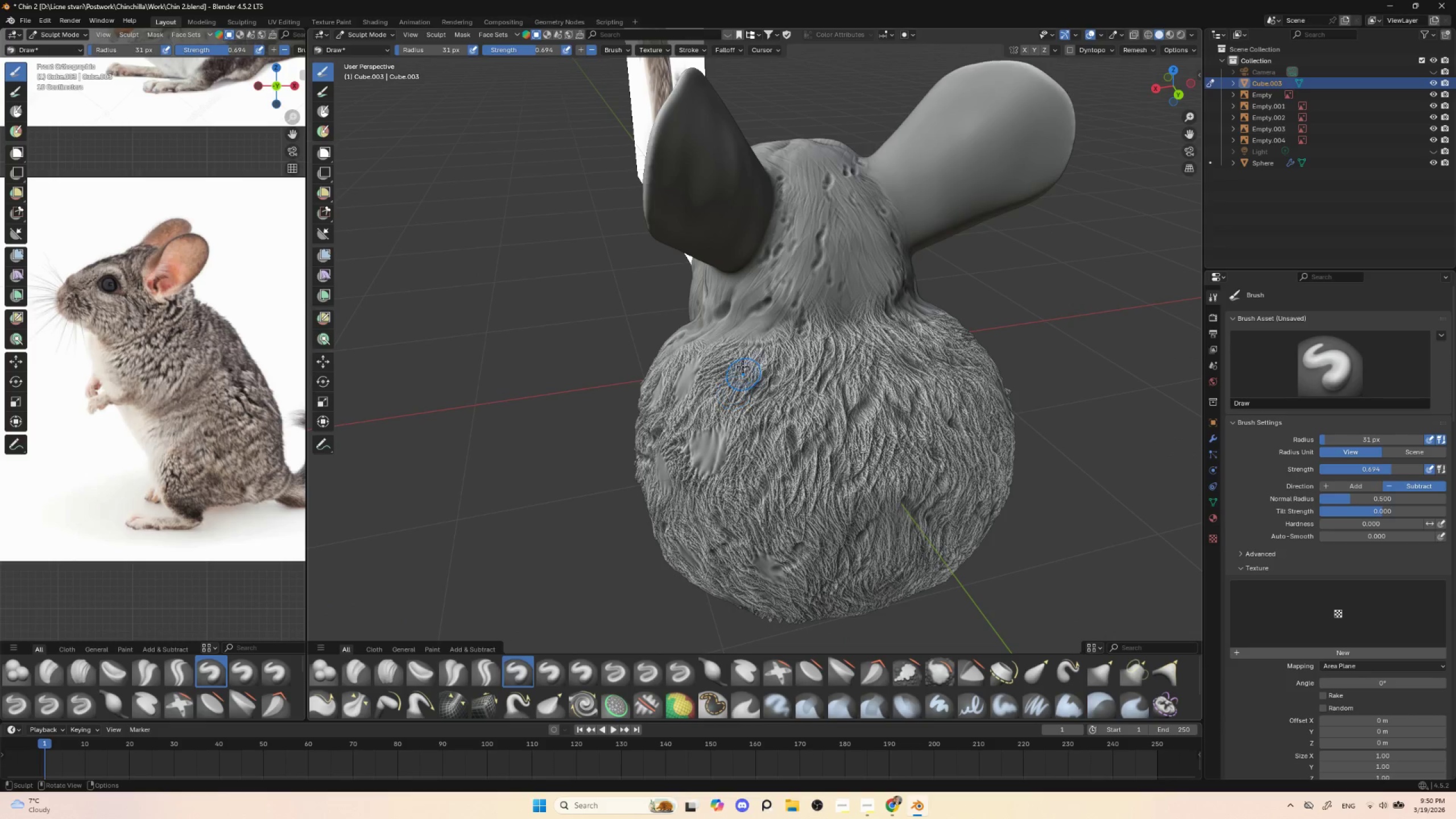 
left_click_drag(start_coordinate=[744, 353], to_coordinate=[723, 403])
 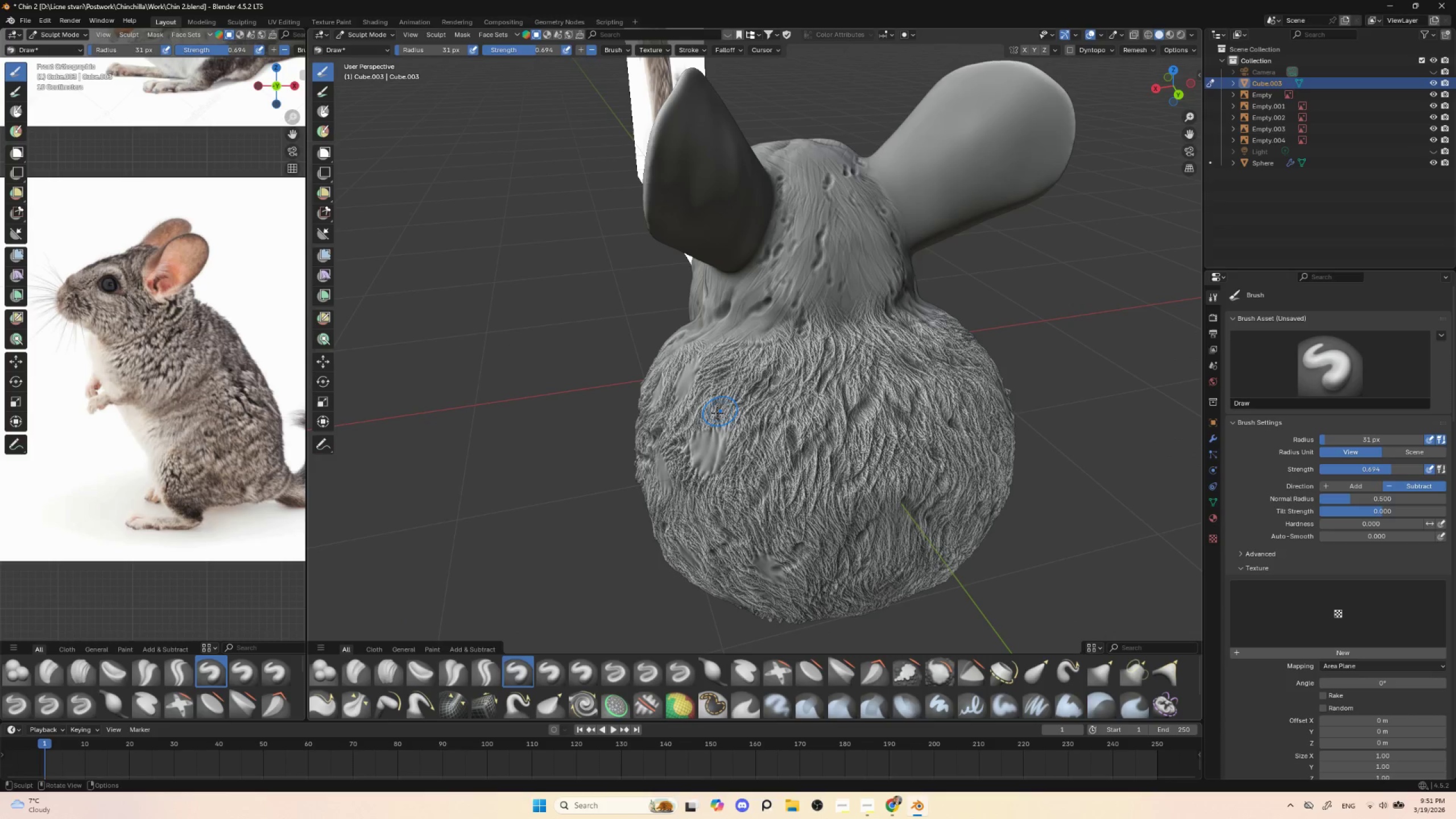 
left_click_drag(start_coordinate=[717, 413], to_coordinate=[749, 396])
 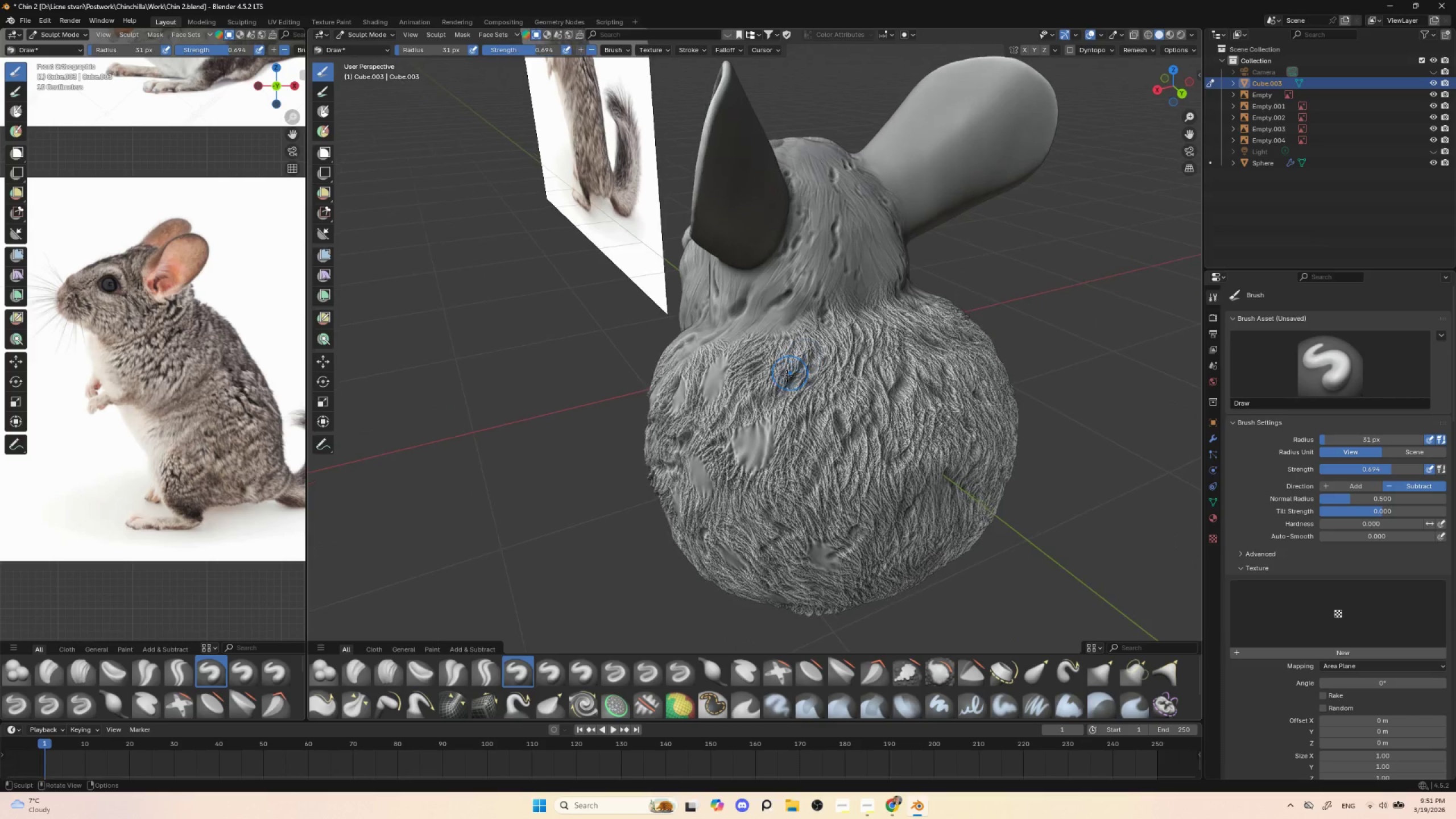 
left_click_drag(start_coordinate=[763, 365], to_coordinate=[749, 423])
 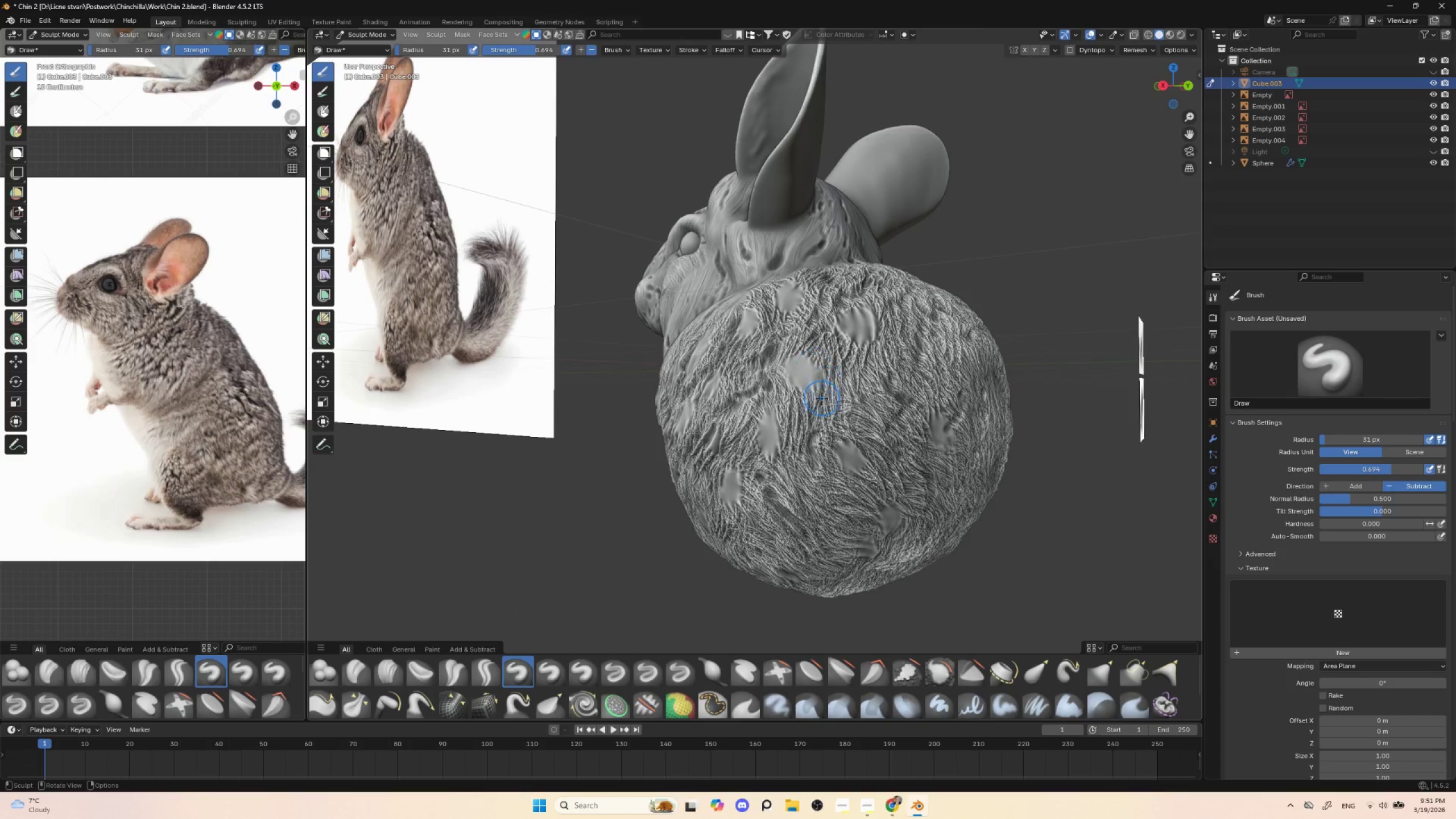 
left_click_drag(start_coordinate=[839, 392], to_coordinate=[887, 431])
 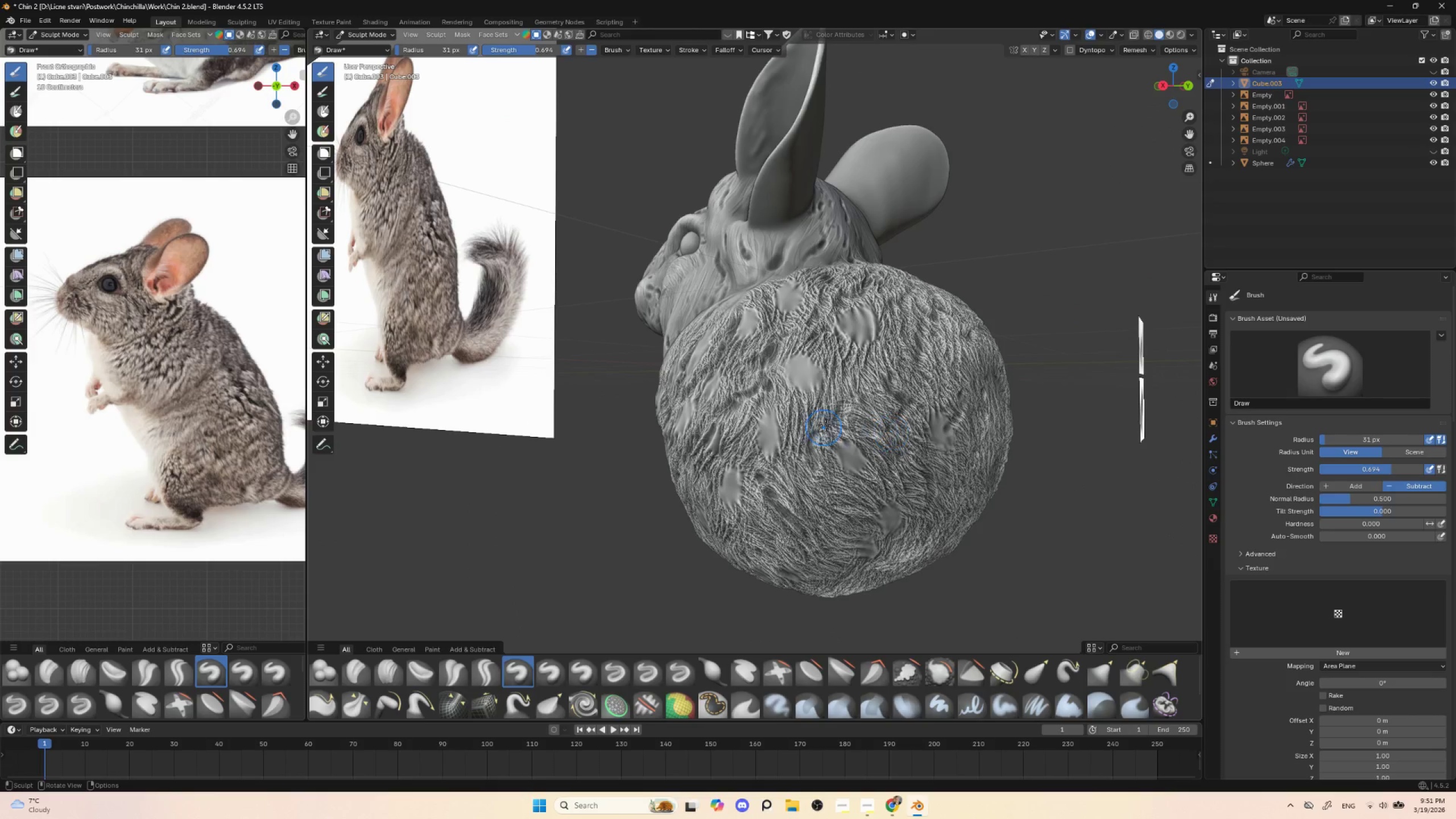 
left_click_drag(start_coordinate=[828, 425], to_coordinate=[869, 440])
 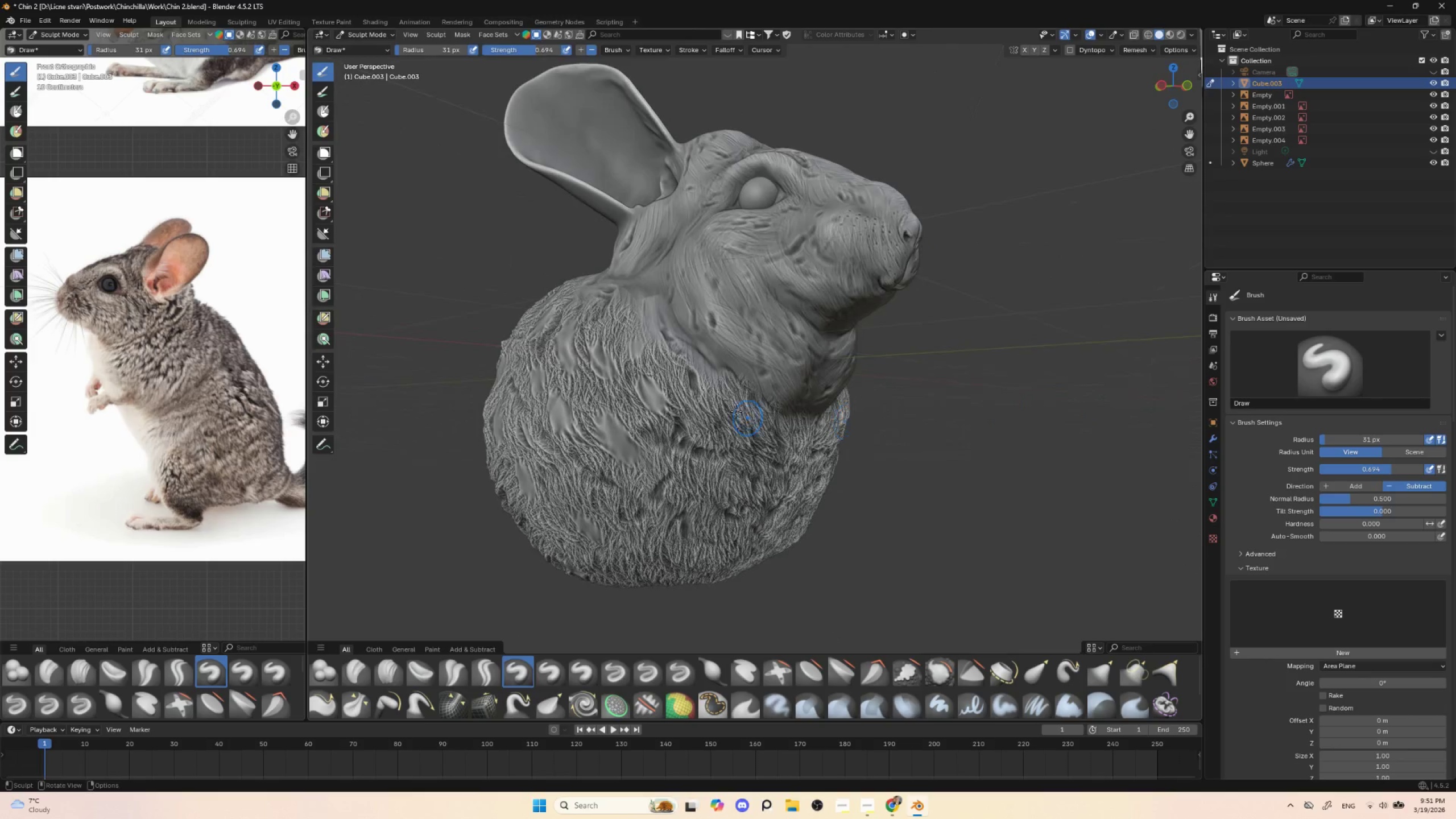 
left_click_drag(start_coordinate=[687, 403], to_coordinate=[714, 415])
 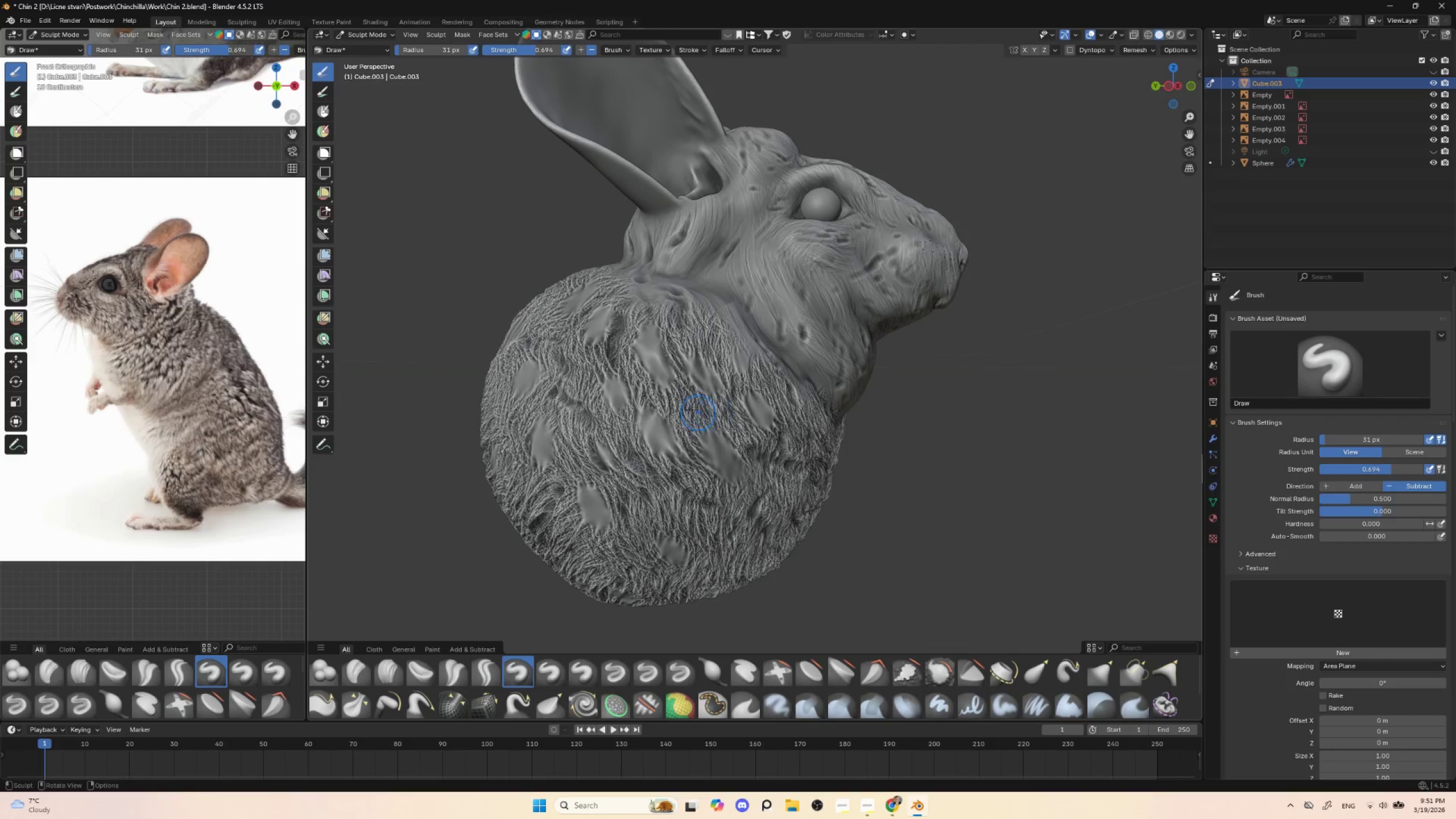 
double_click([679, 400])
 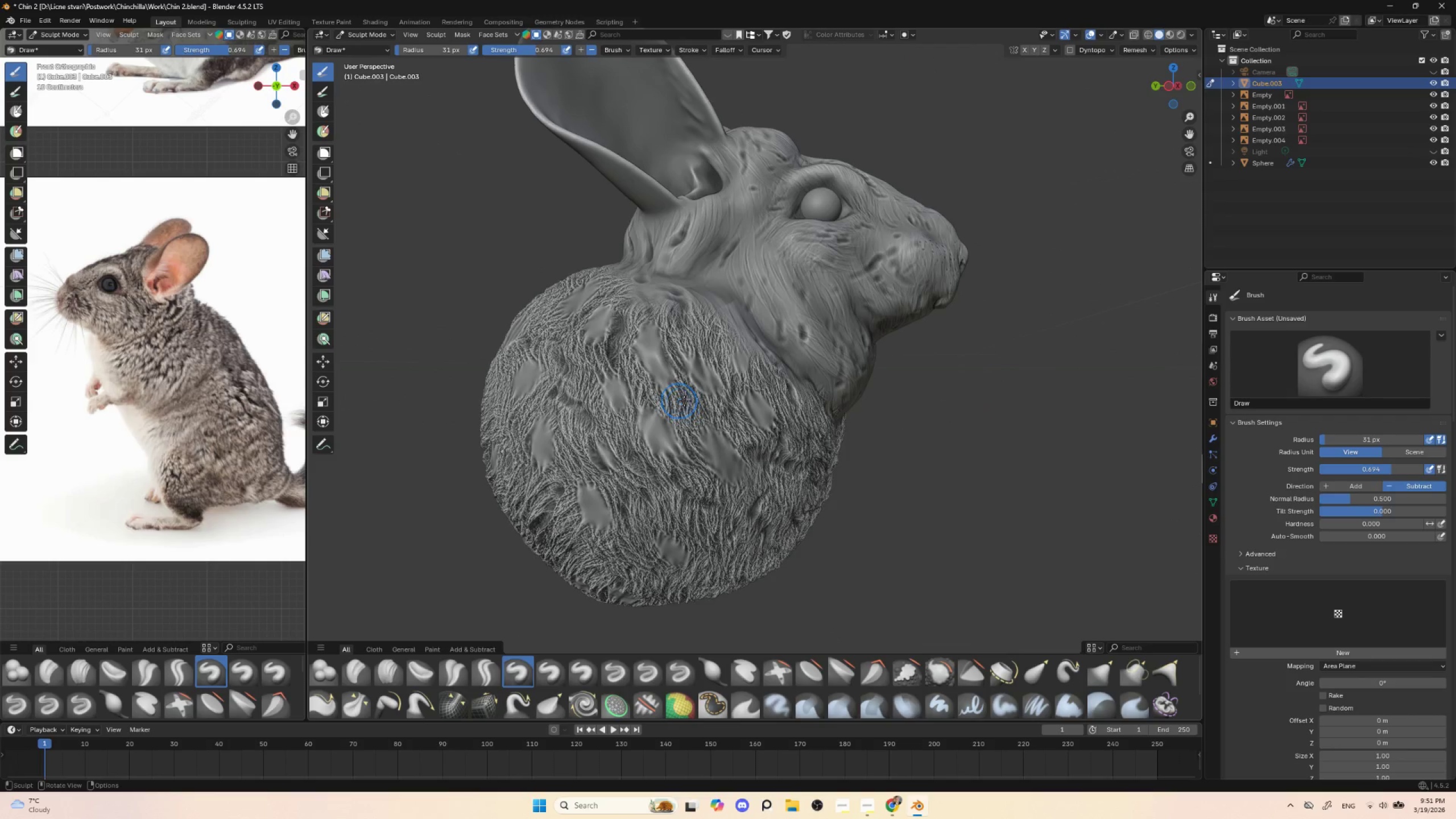 
left_click_drag(start_coordinate=[687, 402], to_coordinate=[713, 412])
 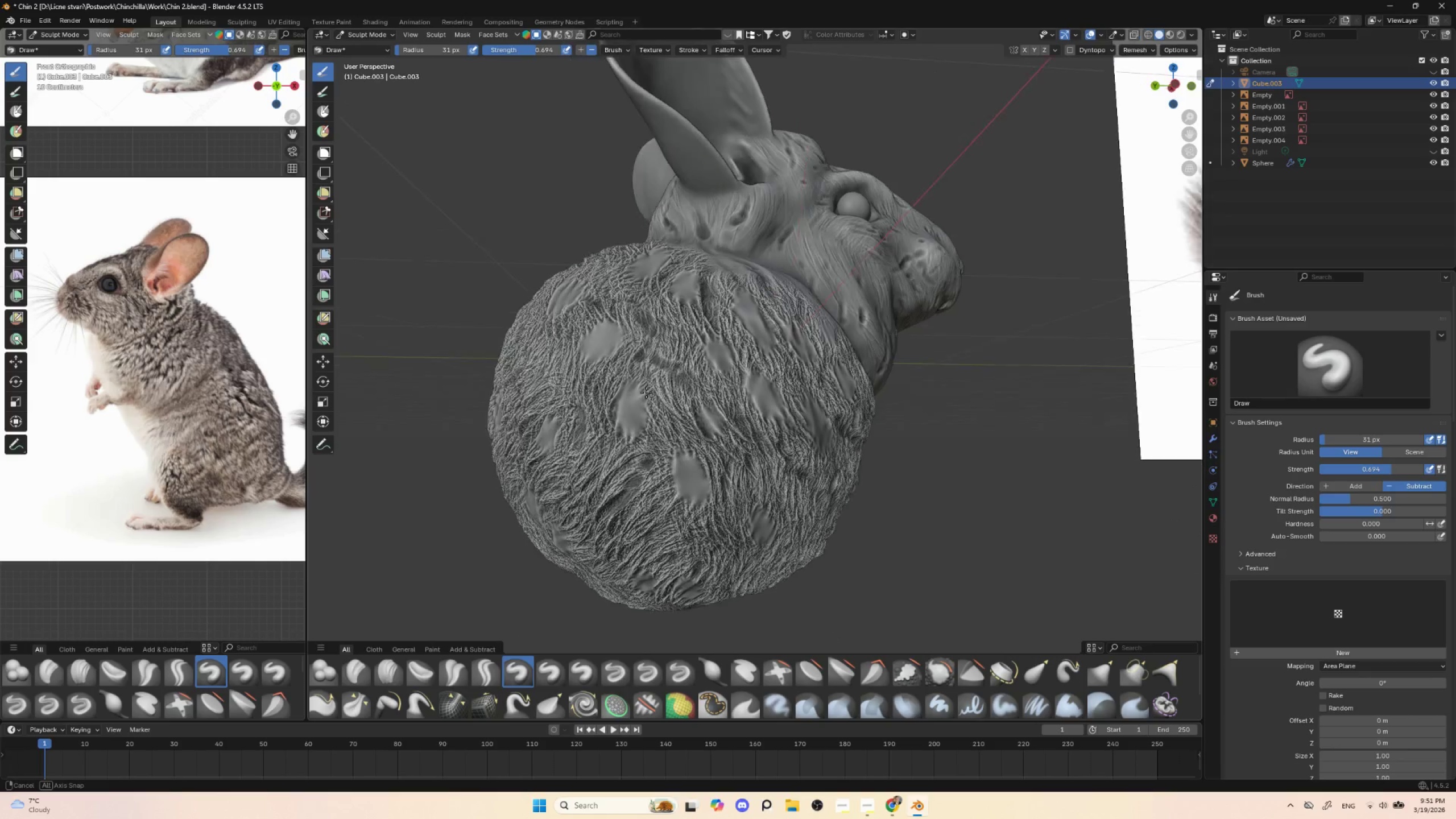 
hold_key(key=AltLeft, duration=0.44)
 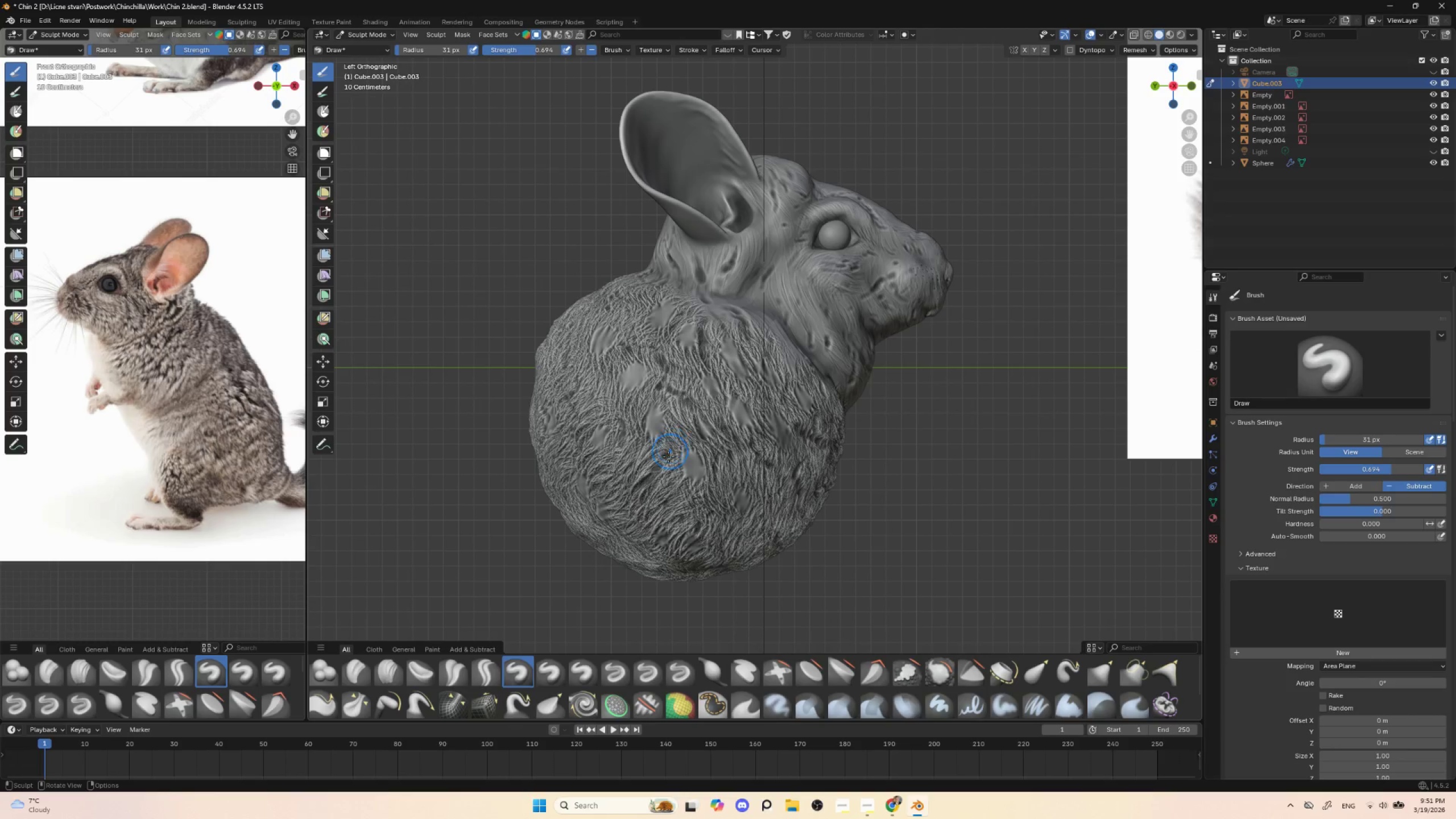 
left_click_drag(start_coordinate=[677, 458], to_coordinate=[671, 512])
 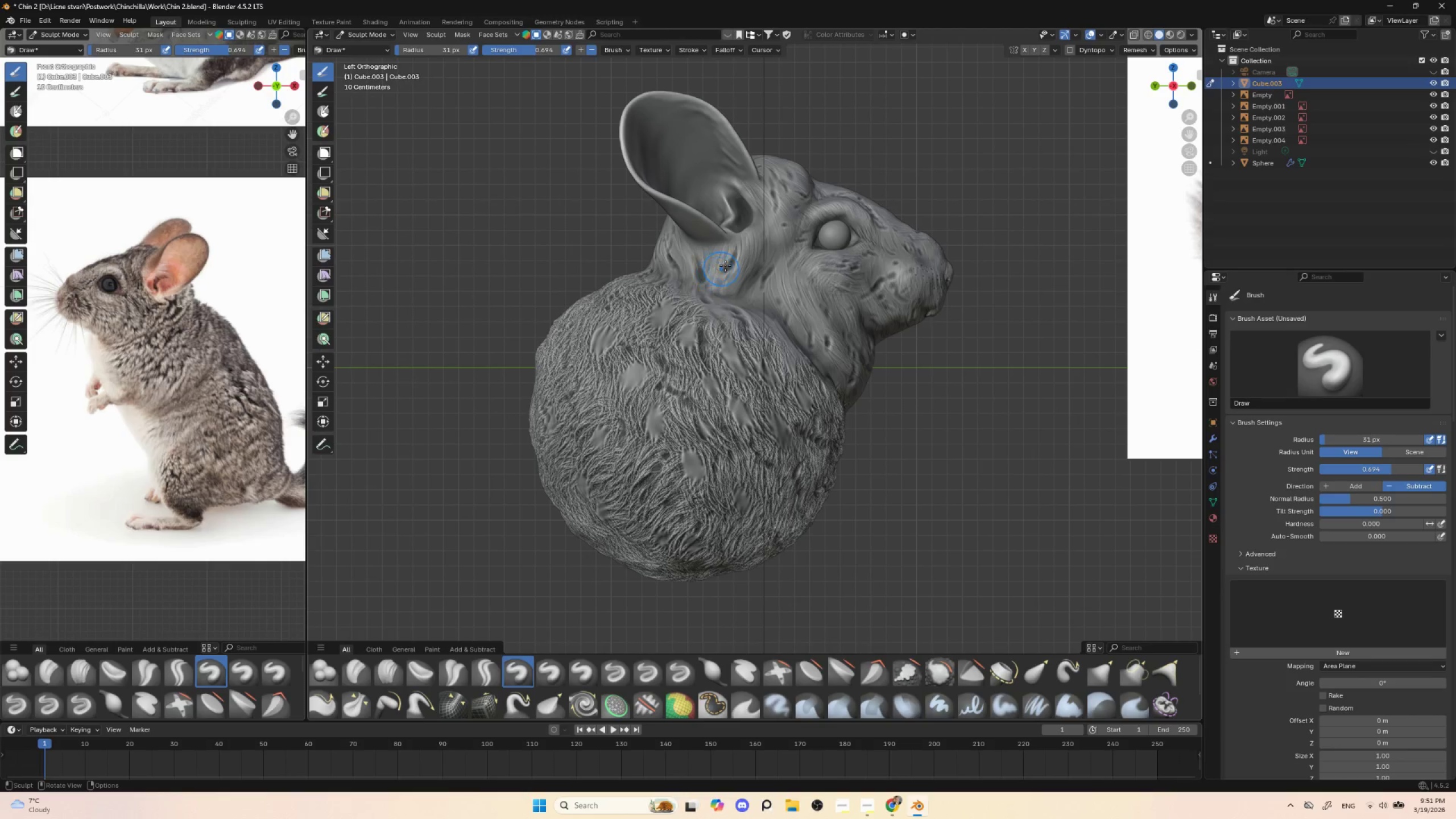 
left_click_drag(start_coordinate=[721, 279], to_coordinate=[716, 288])
 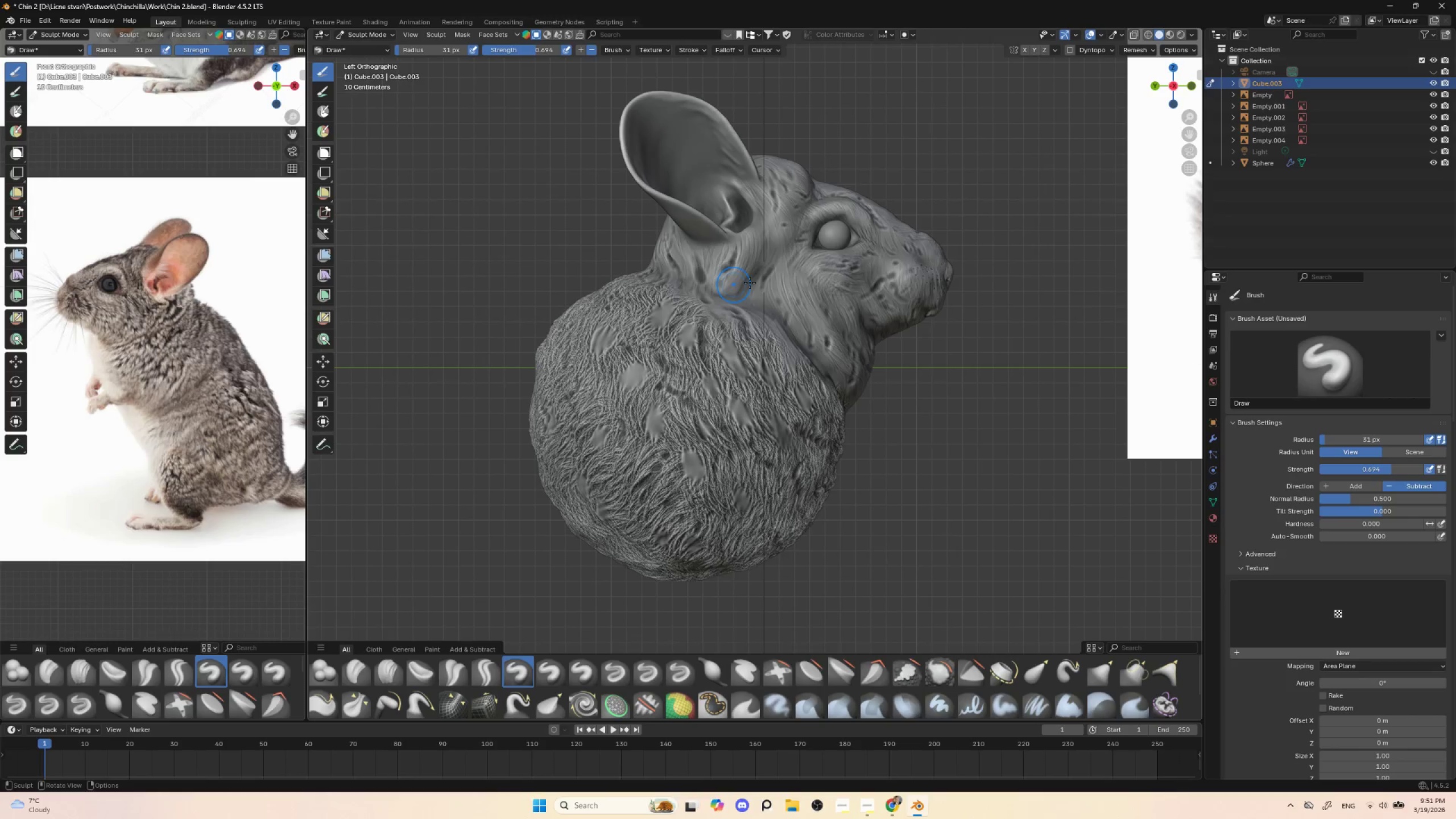 
left_click_drag(start_coordinate=[745, 289], to_coordinate=[746, 307])
 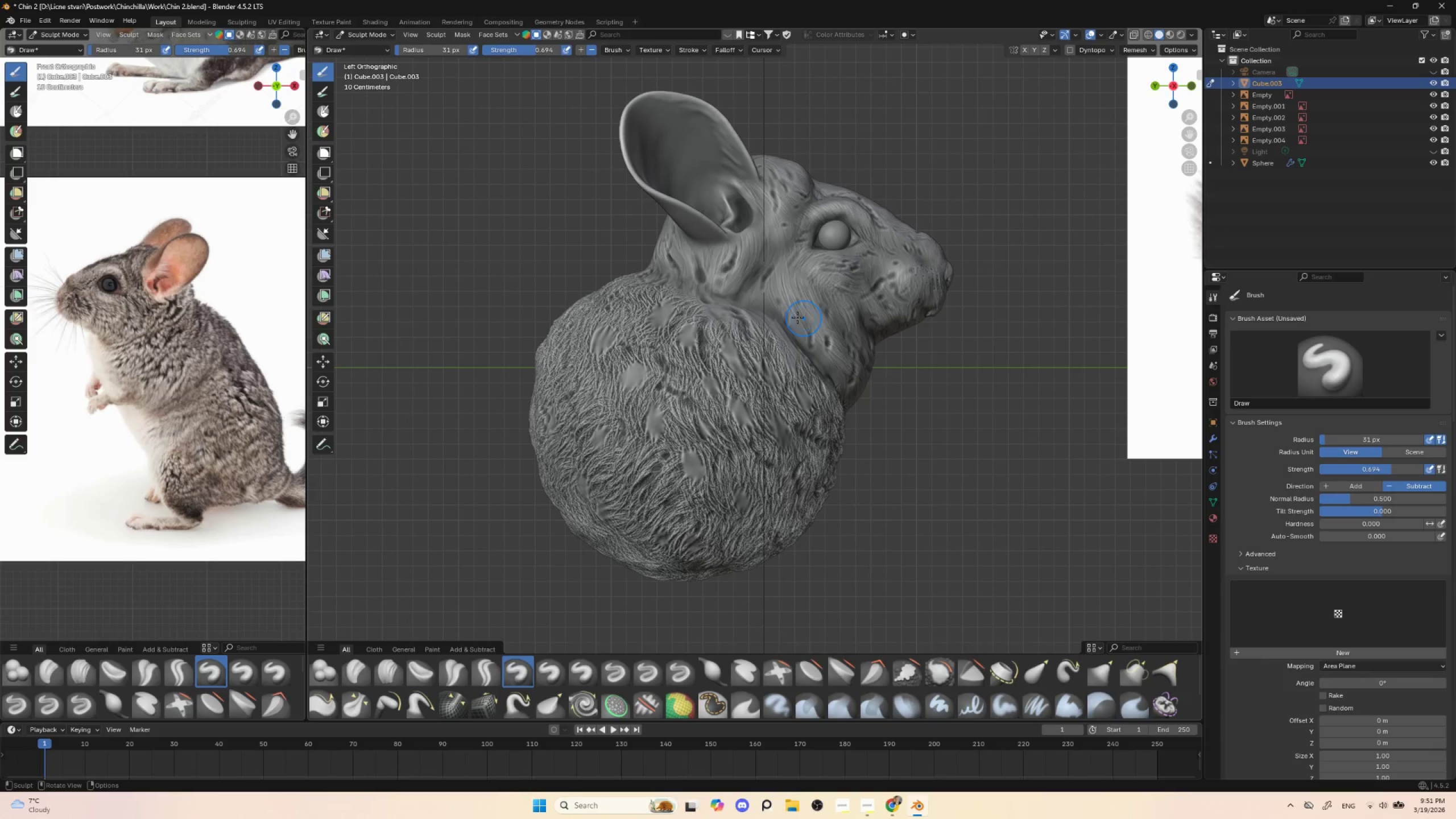 
left_click_drag(start_coordinate=[786, 317], to_coordinate=[790, 330])
 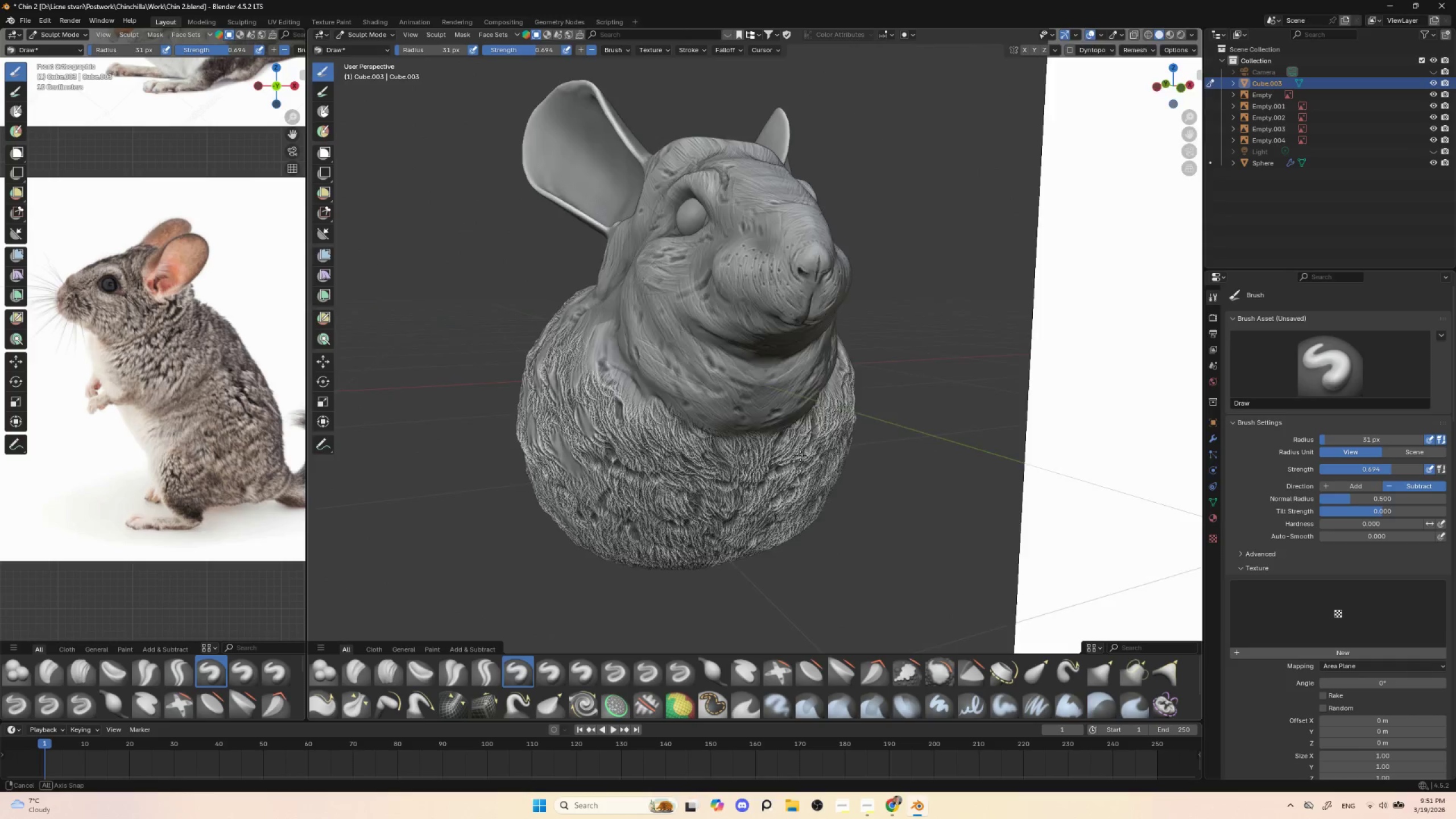 
hold_key(key=AltLeft, duration=0.48)
 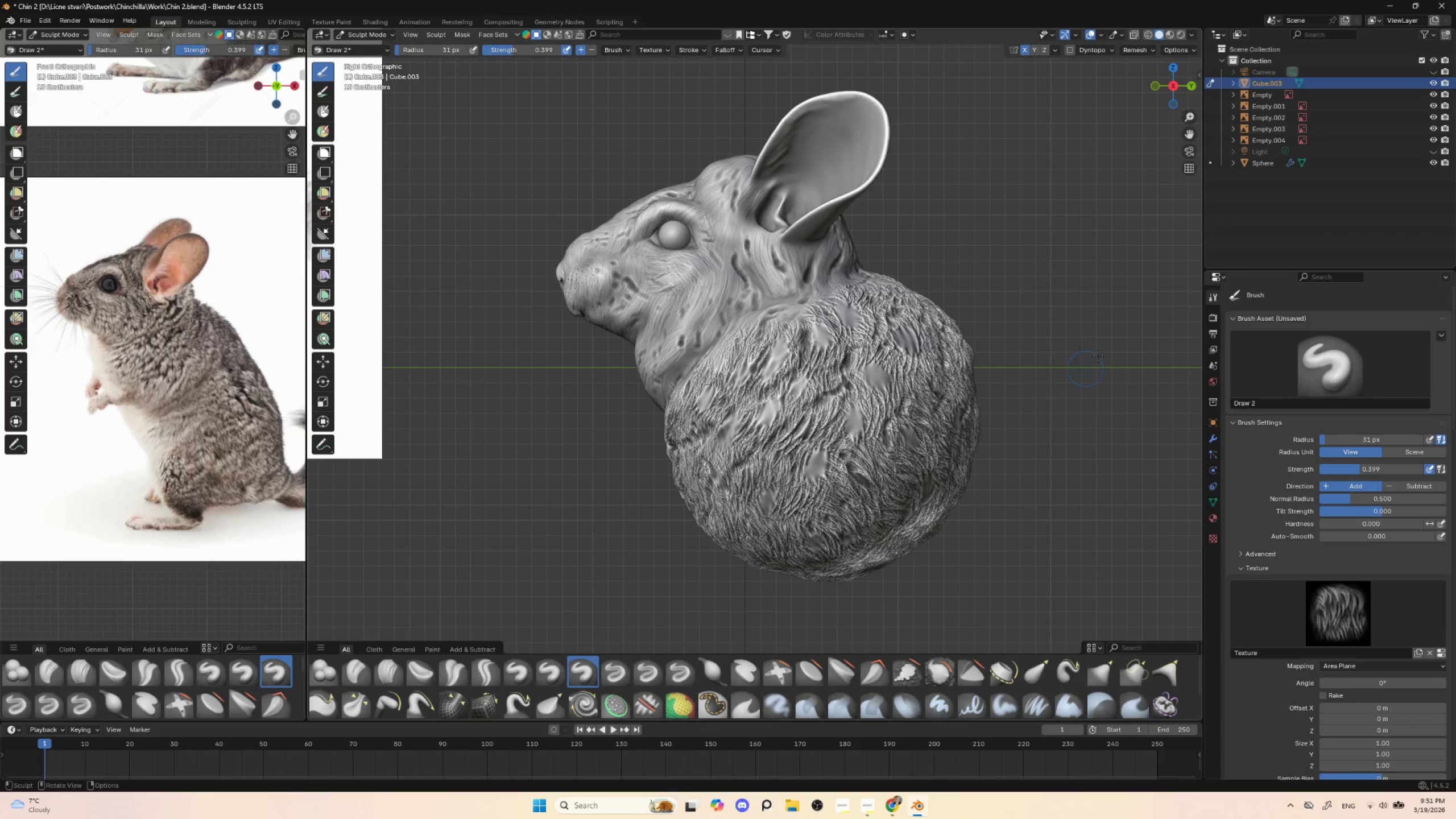 
wait(15.08)
 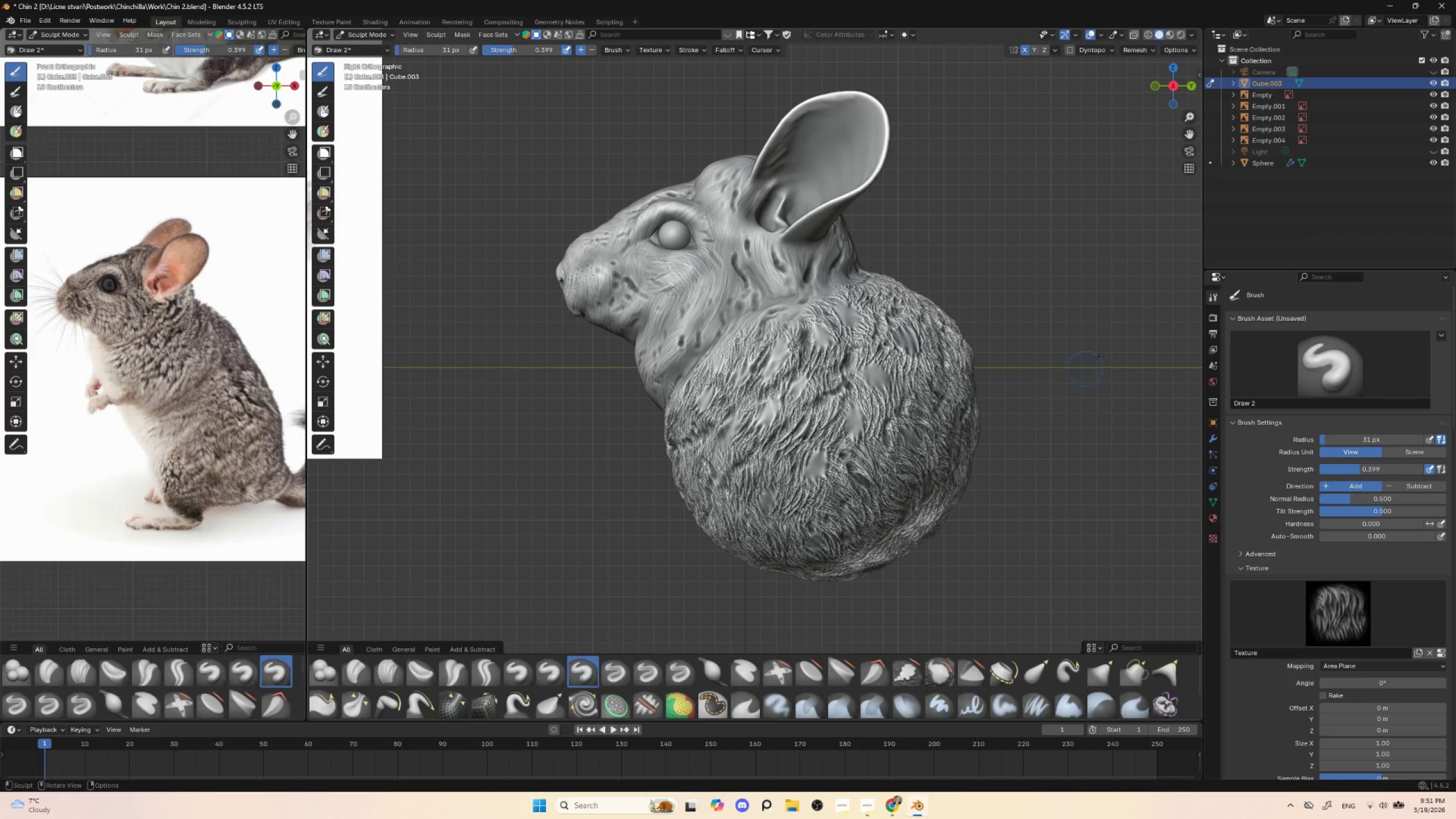 
left_click_drag(start_coordinate=[781, 355], to_coordinate=[772, 378])
 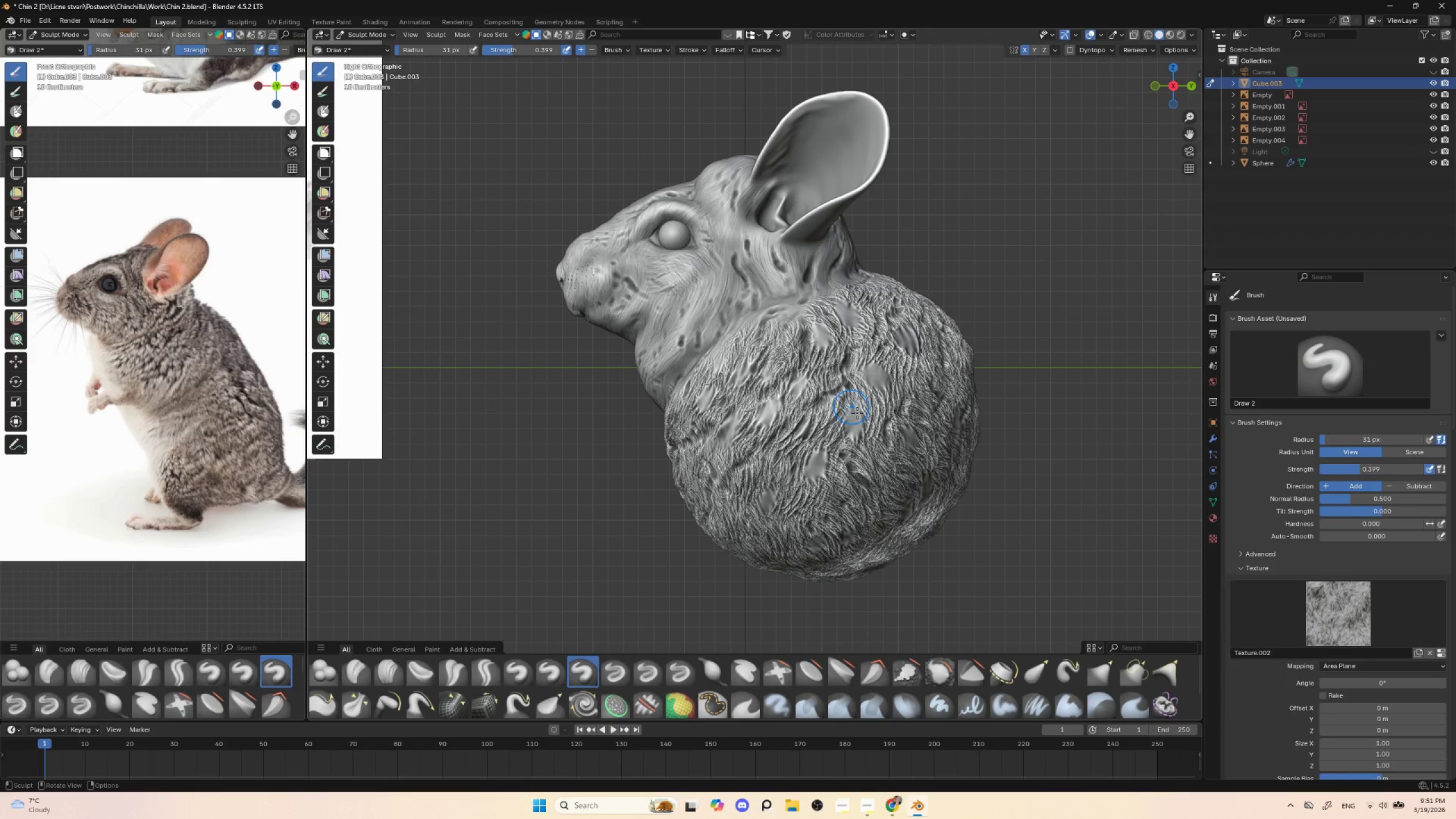 
hold_key(key=ControlLeft, duration=0.48)
 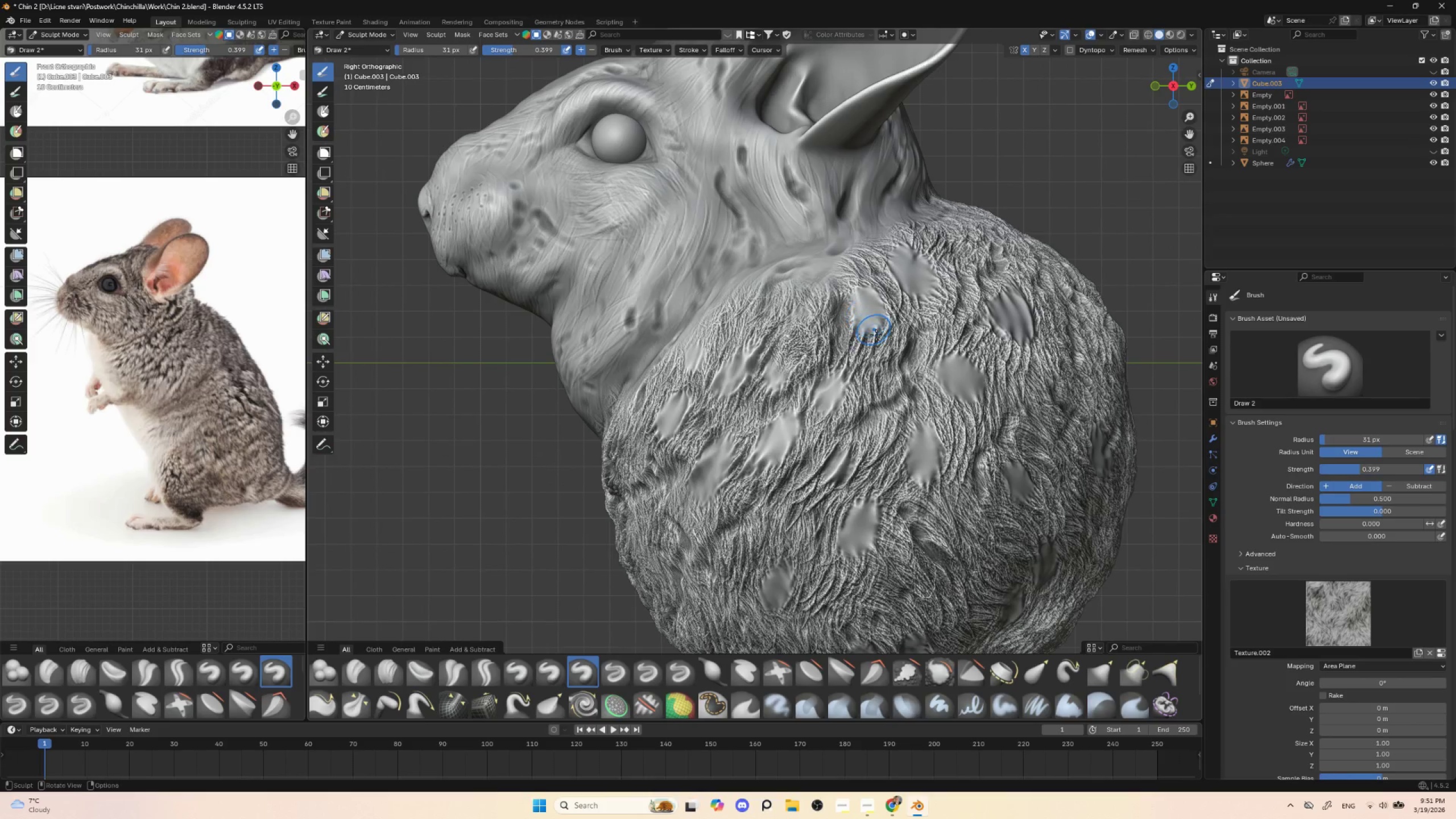 
key(Control+ControlLeft)
 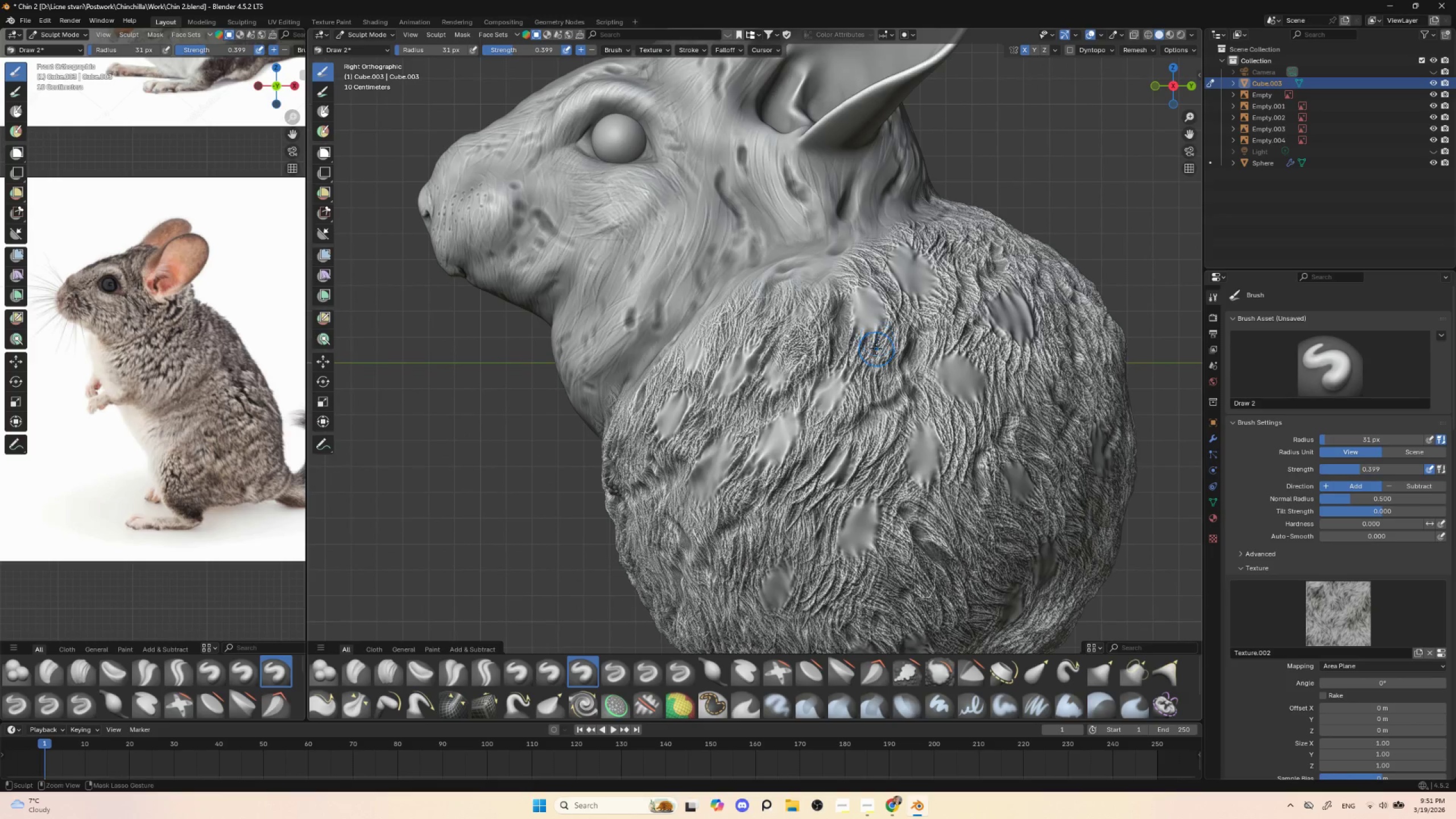 
key(Control+Z)
 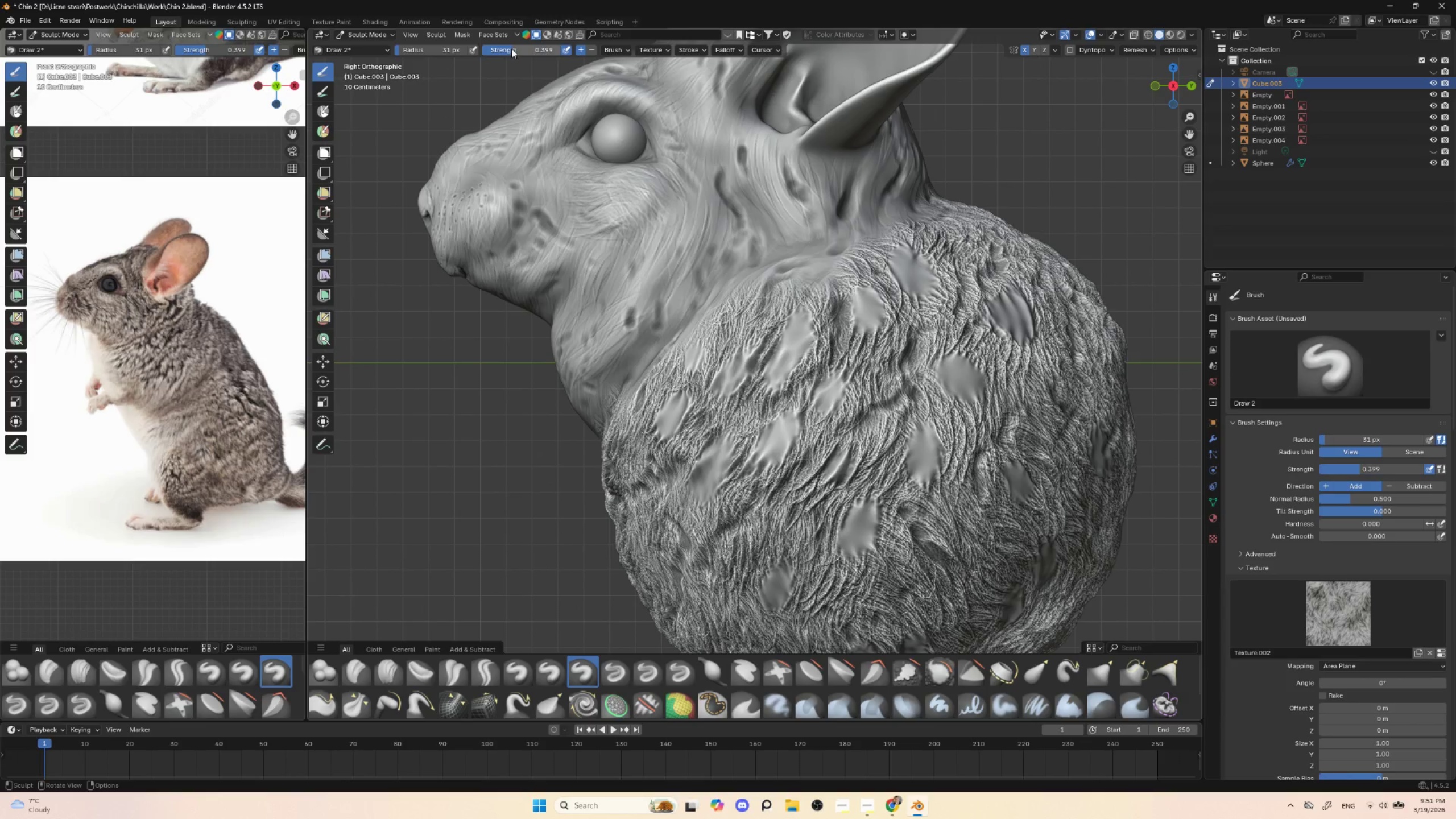 
left_click_drag(start_coordinate=[510, 49], to_coordinate=[485, 55])
 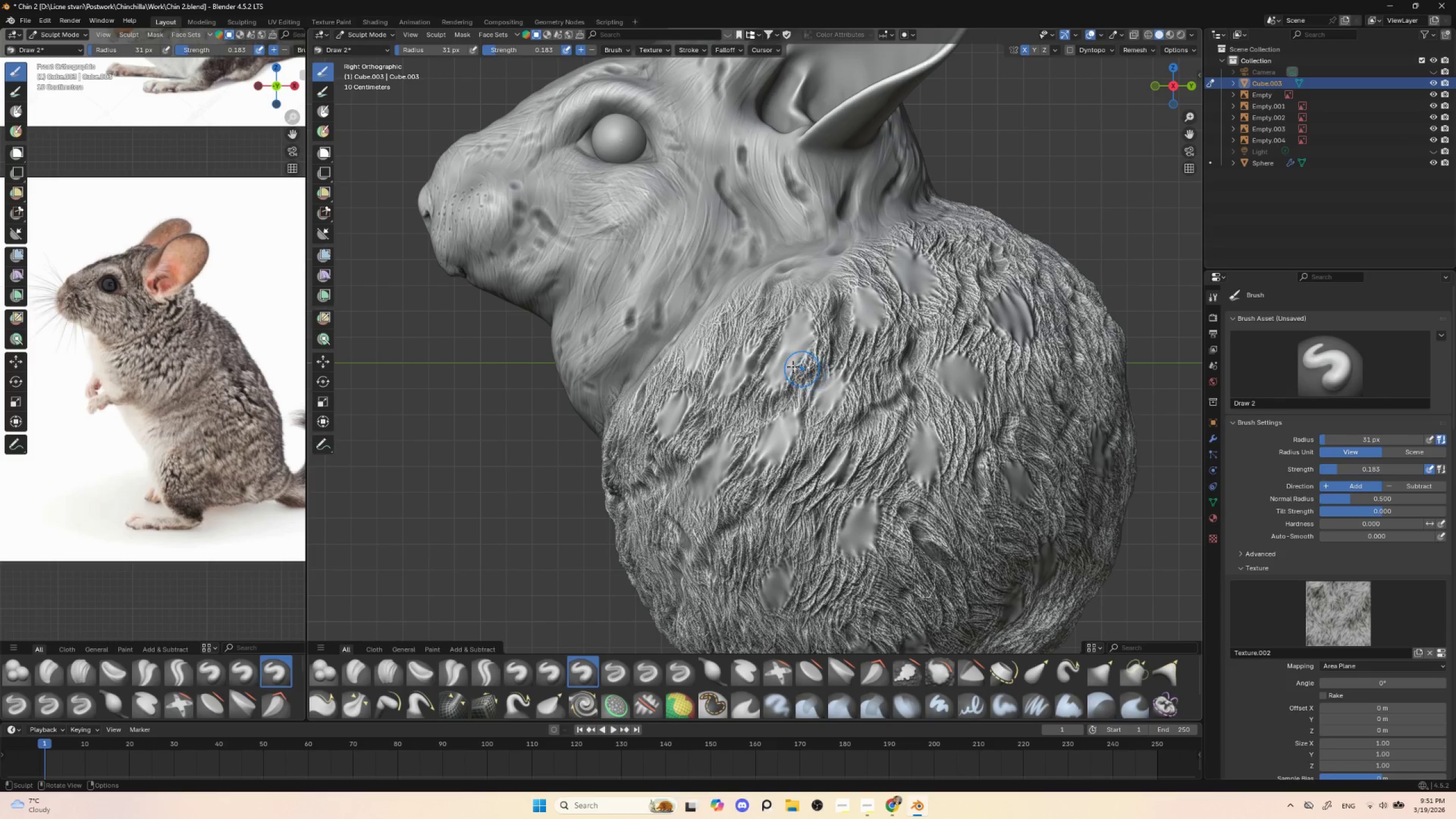 
left_click_drag(start_coordinate=[793, 341], to_coordinate=[771, 395])
 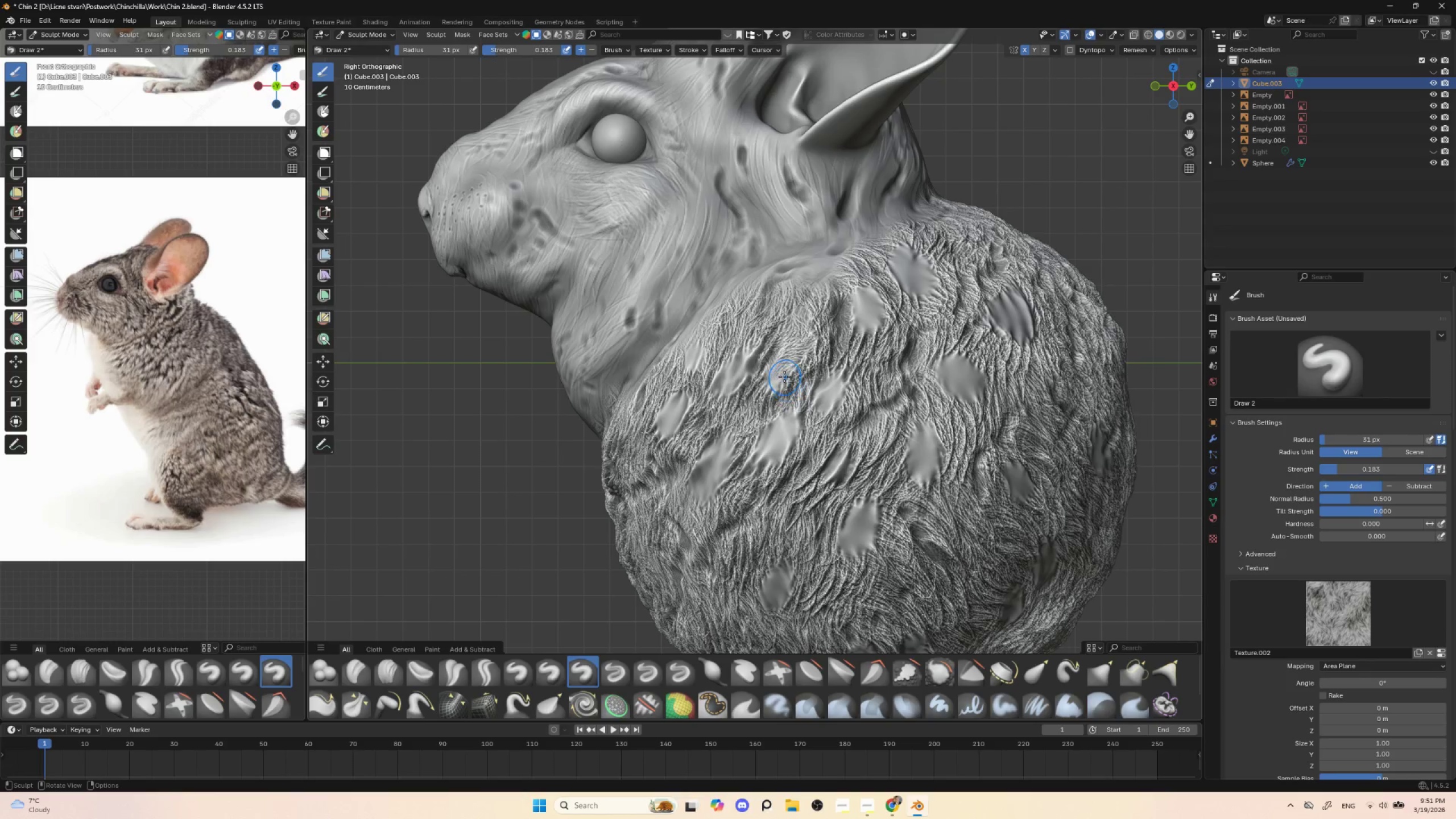 
left_click_drag(start_coordinate=[781, 375], to_coordinate=[777, 384])
 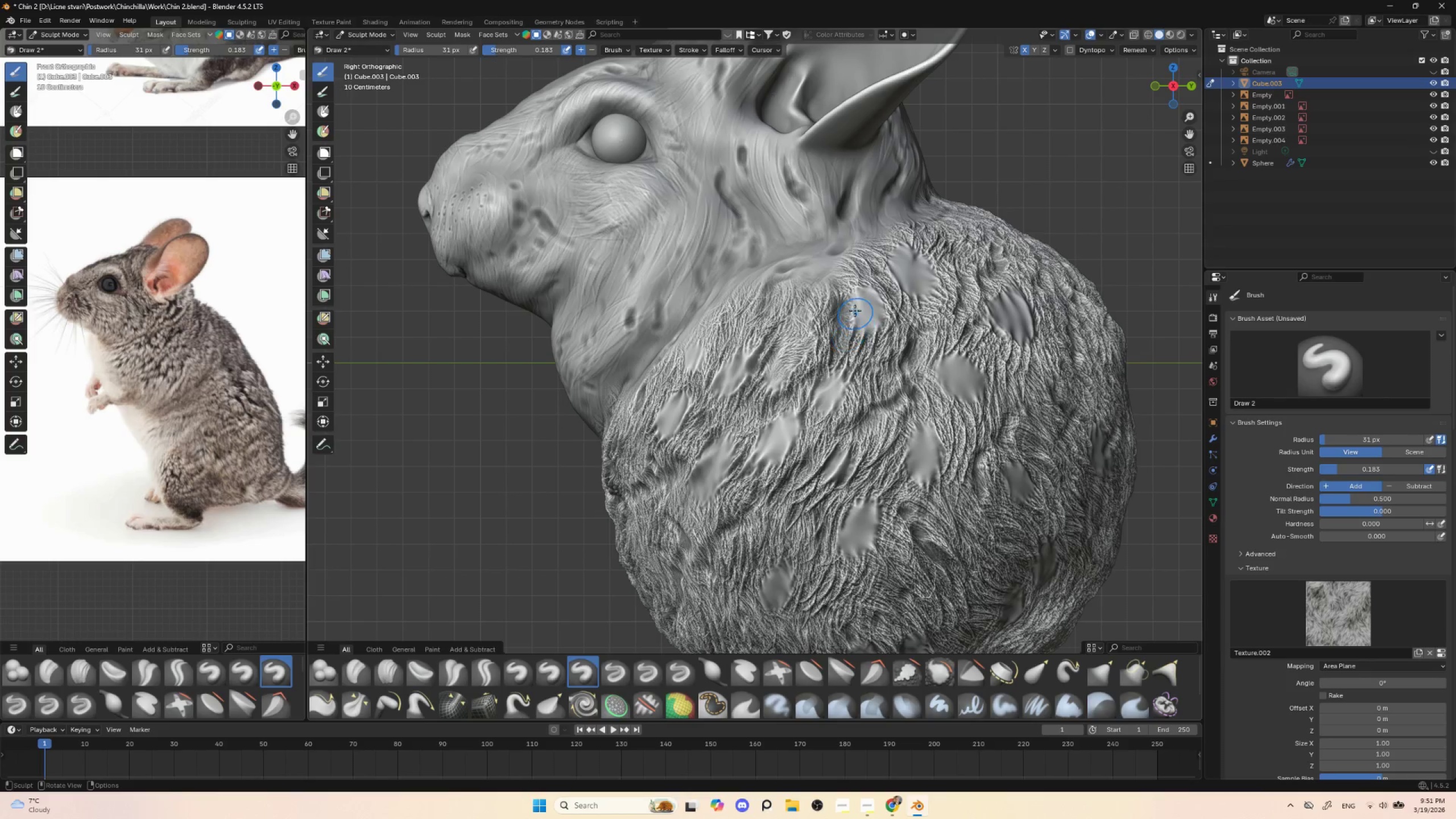 
left_click_drag(start_coordinate=[854, 303], to_coordinate=[879, 359])
 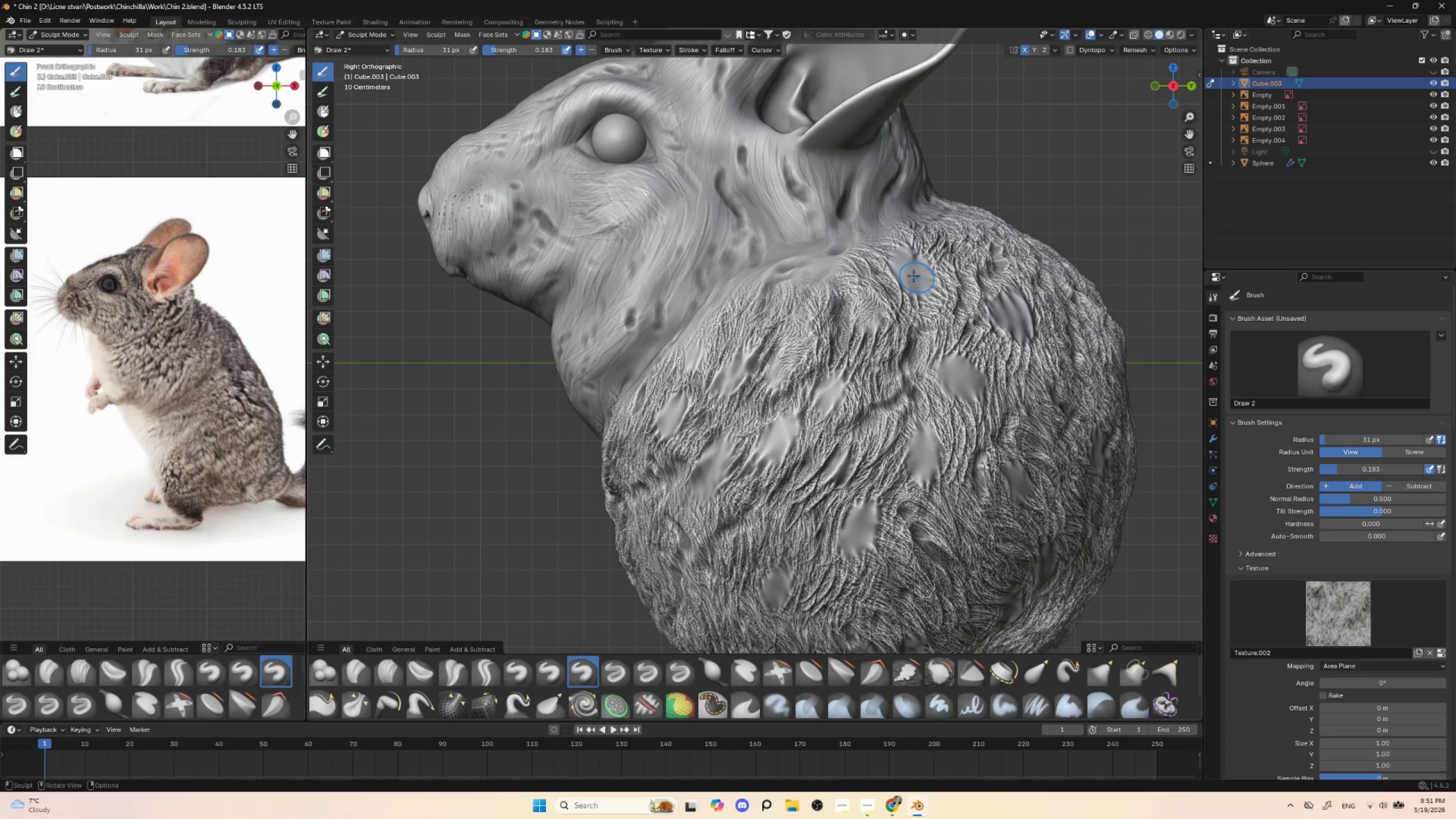 
left_click_drag(start_coordinate=[903, 264], to_coordinate=[957, 312])
 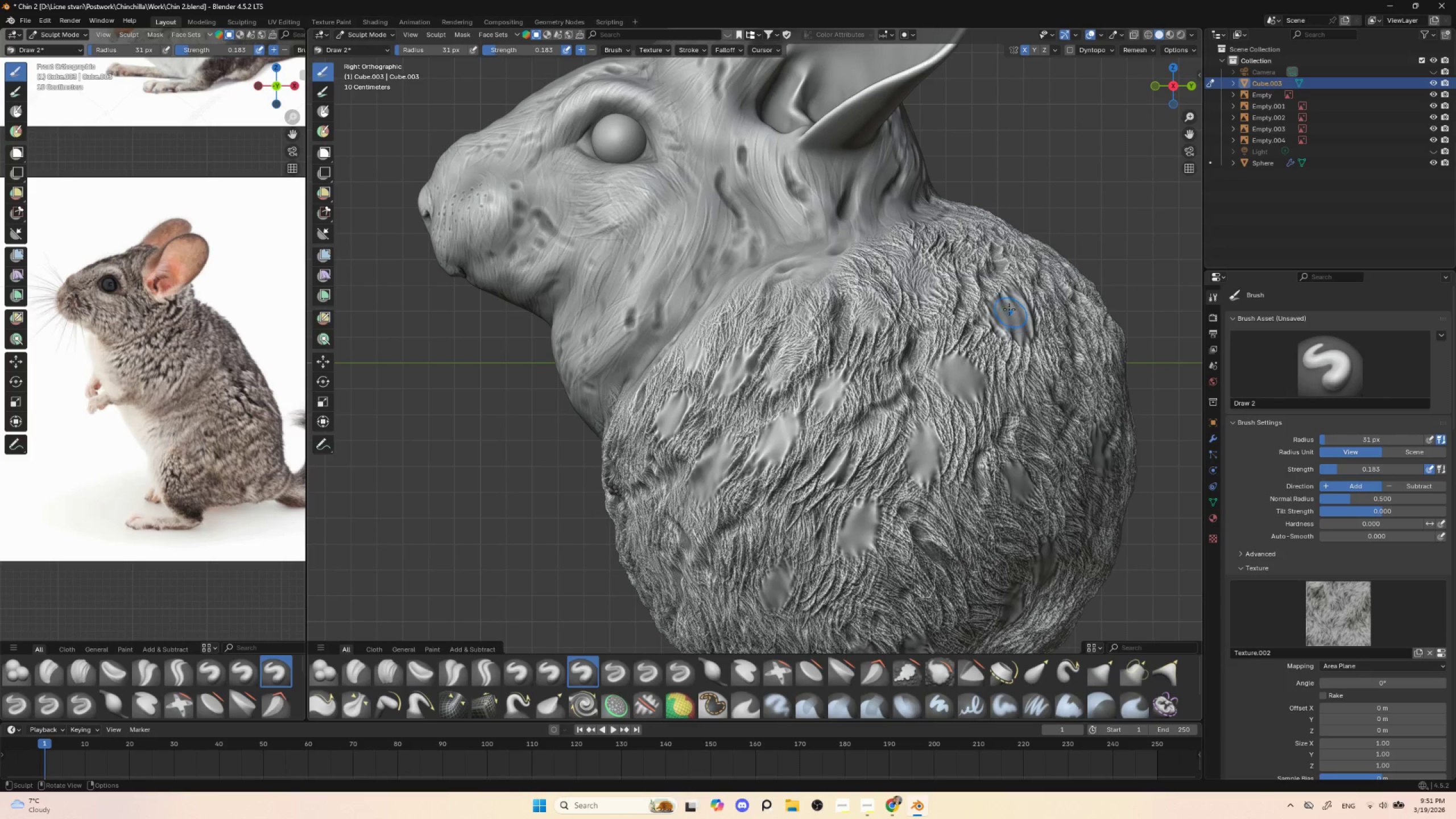 
left_click_drag(start_coordinate=[1005, 304], to_coordinate=[1041, 362])
 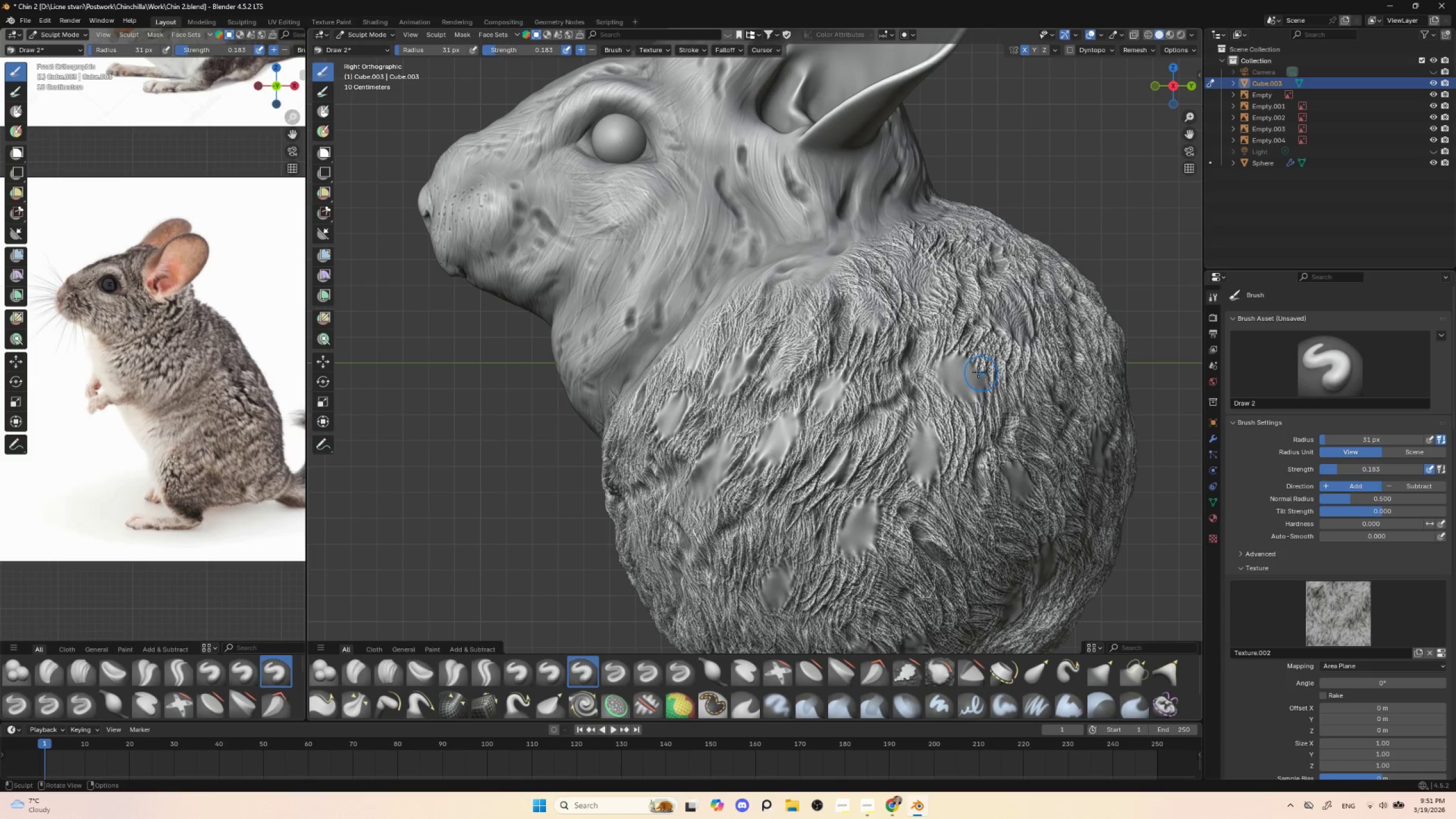 
left_click_drag(start_coordinate=[961, 373], to_coordinate=[991, 425])
 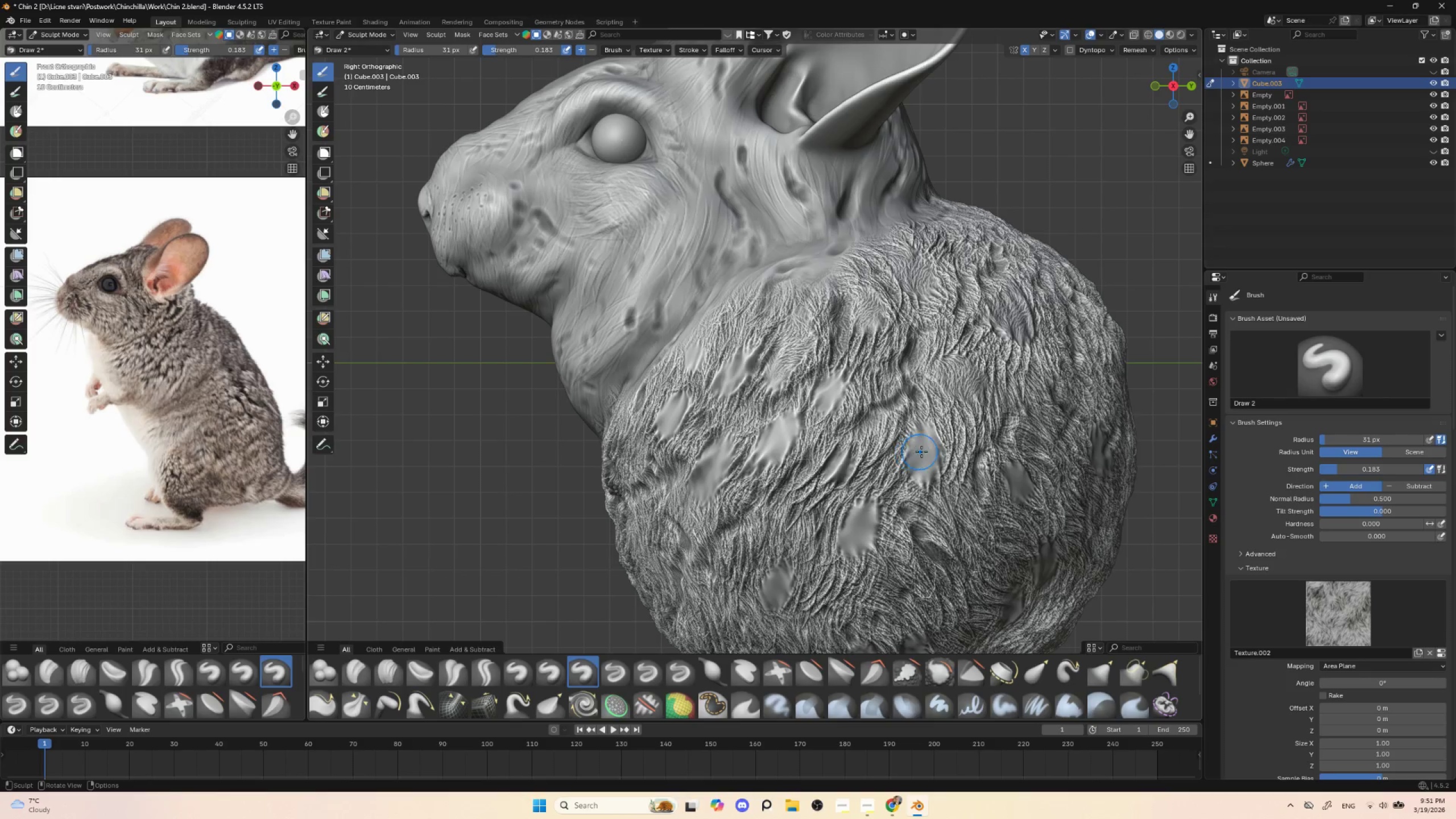 
left_click_drag(start_coordinate=[921, 440], to_coordinate=[925, 495])
 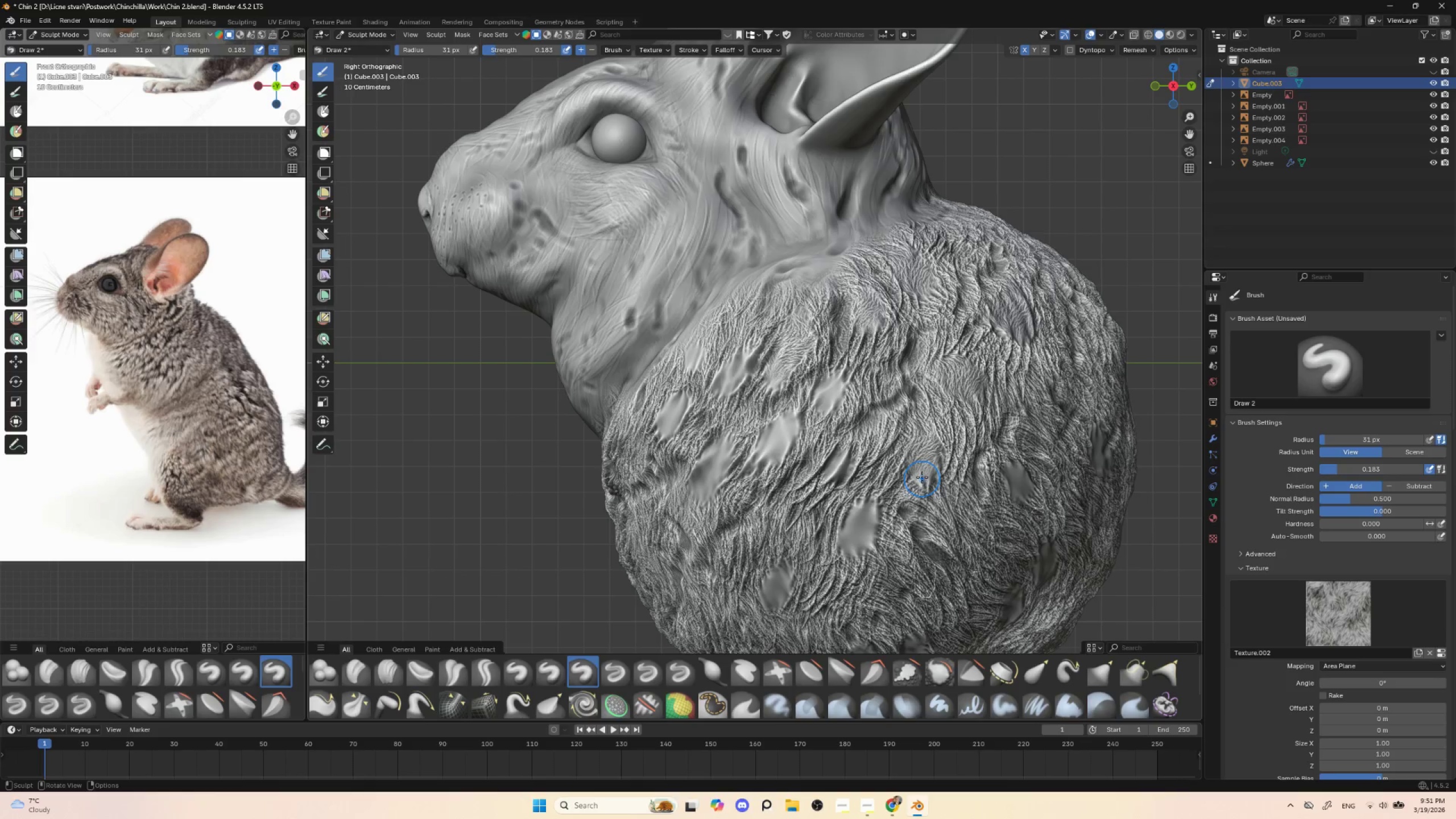 
left_click_drag(start_coordinate=[920, 476], to_coordinate=[928, 500])
 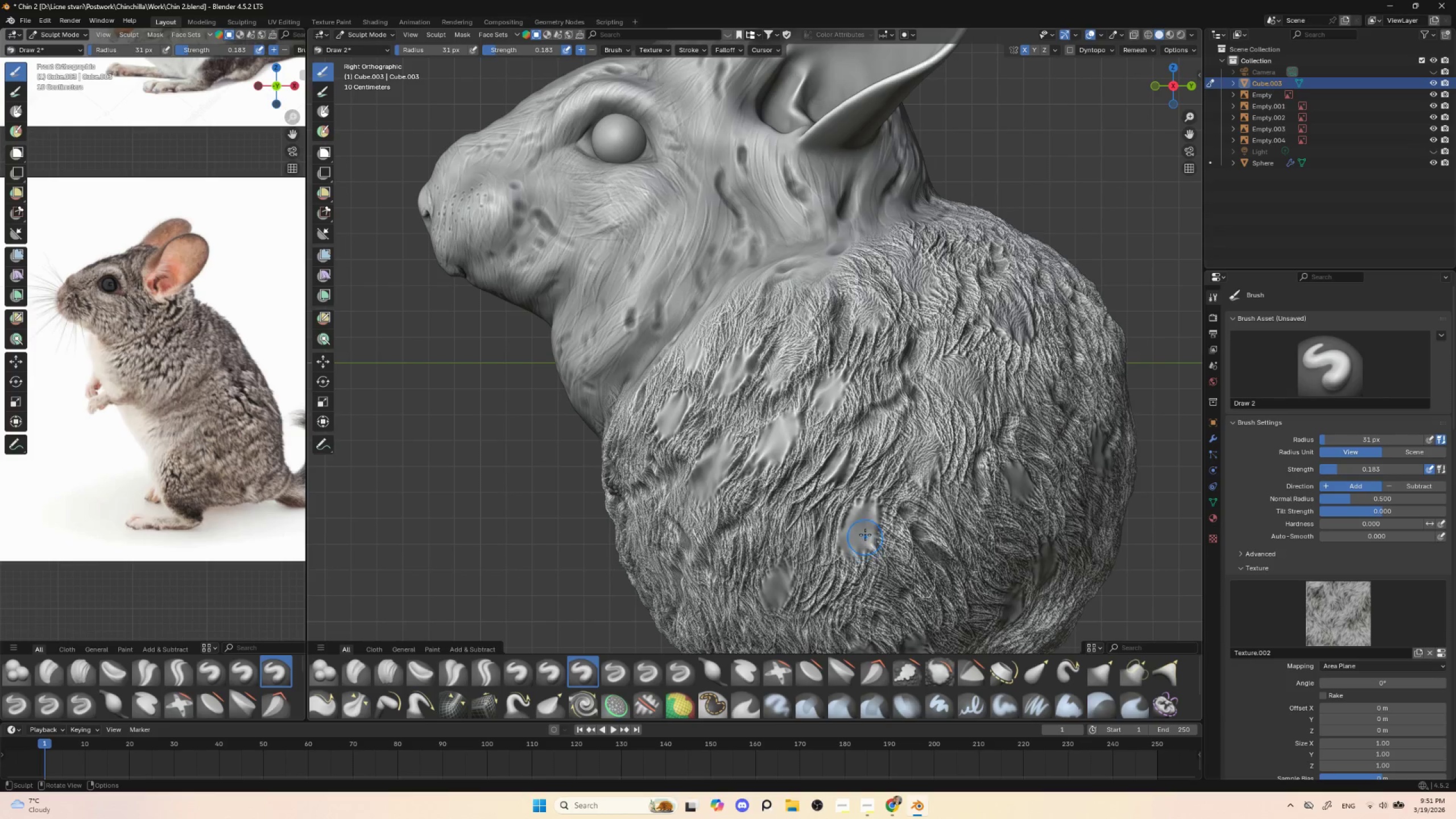 
left_click_drag(start_coordinate=[867, 516], to_coordinate=[853, 584])
 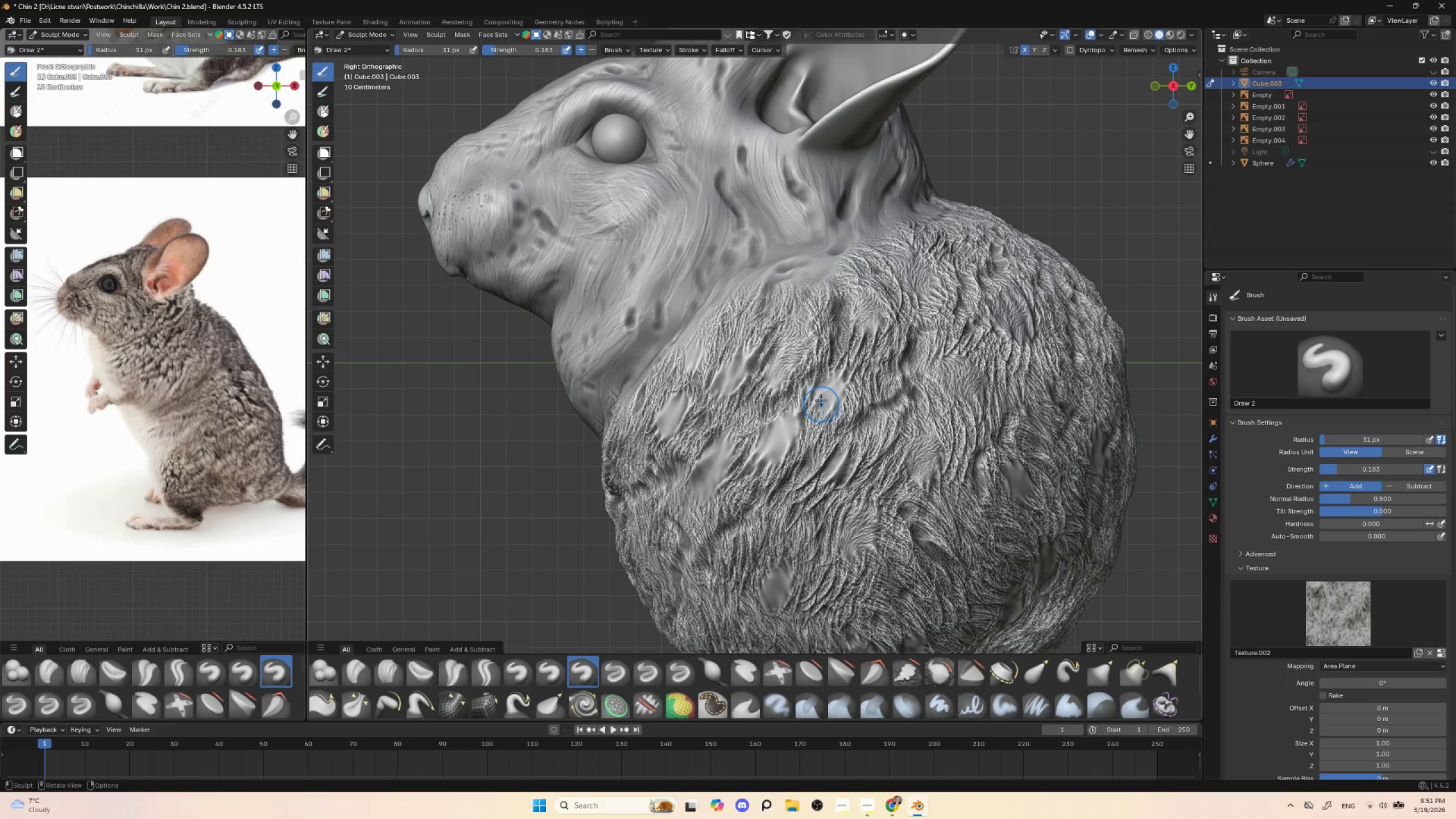 
left_click_drag(start_coordinate=[826, 388], to_coordinate=[808, 437])
 